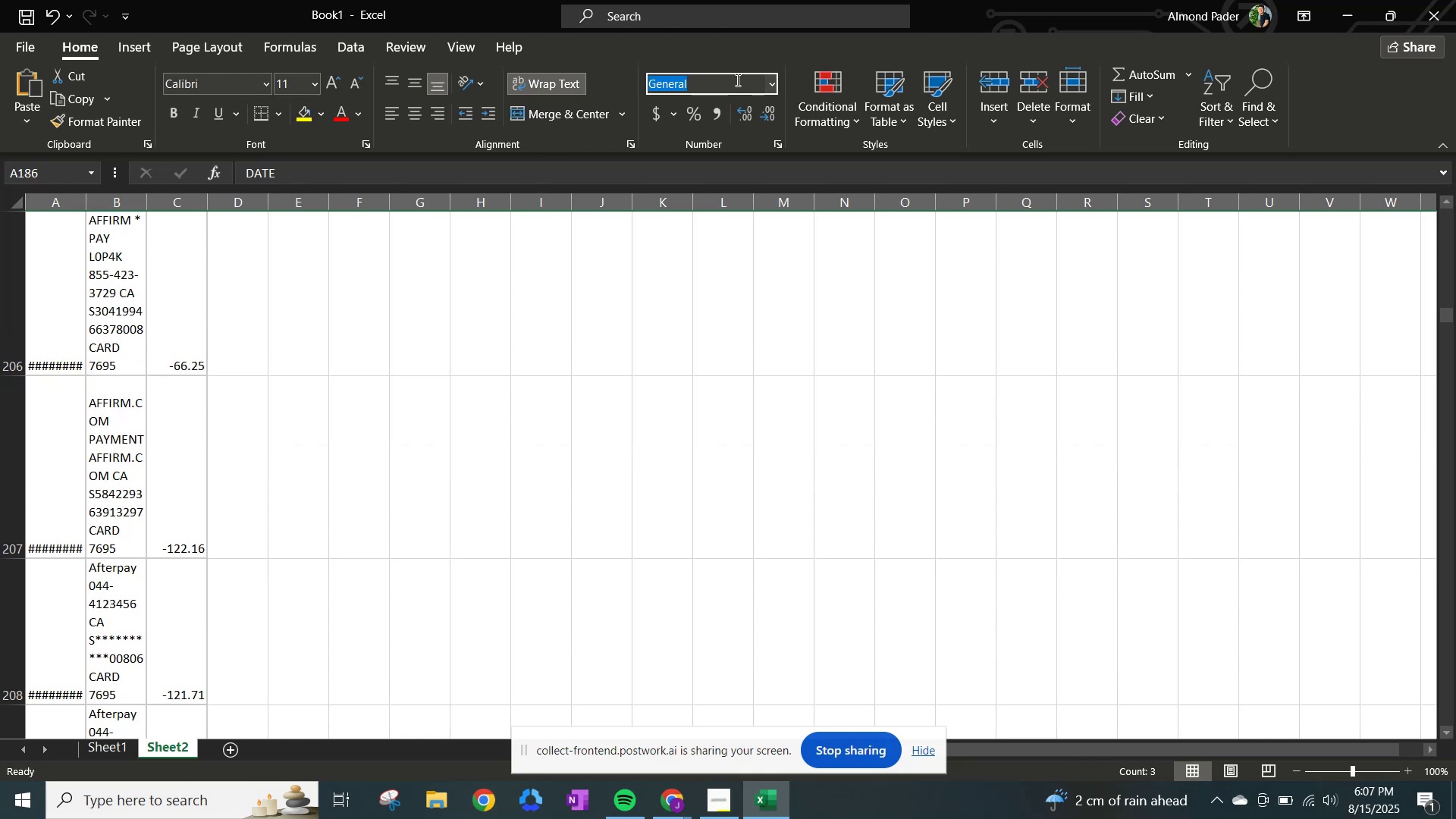 
mouse_move([770, 101])
 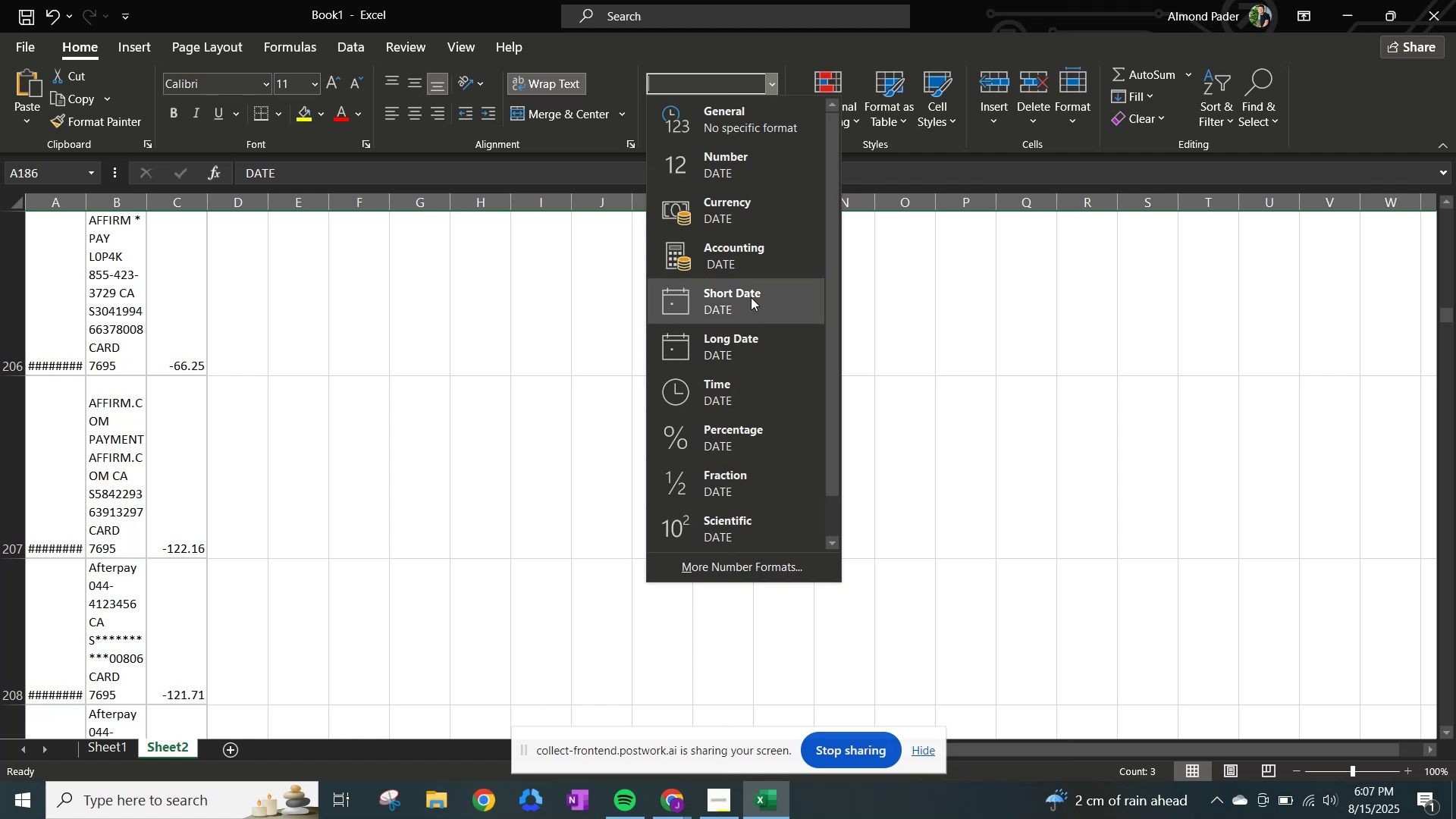 
scroll: coordinate [790, 451], scroll_direction: down, amount: 7.0
 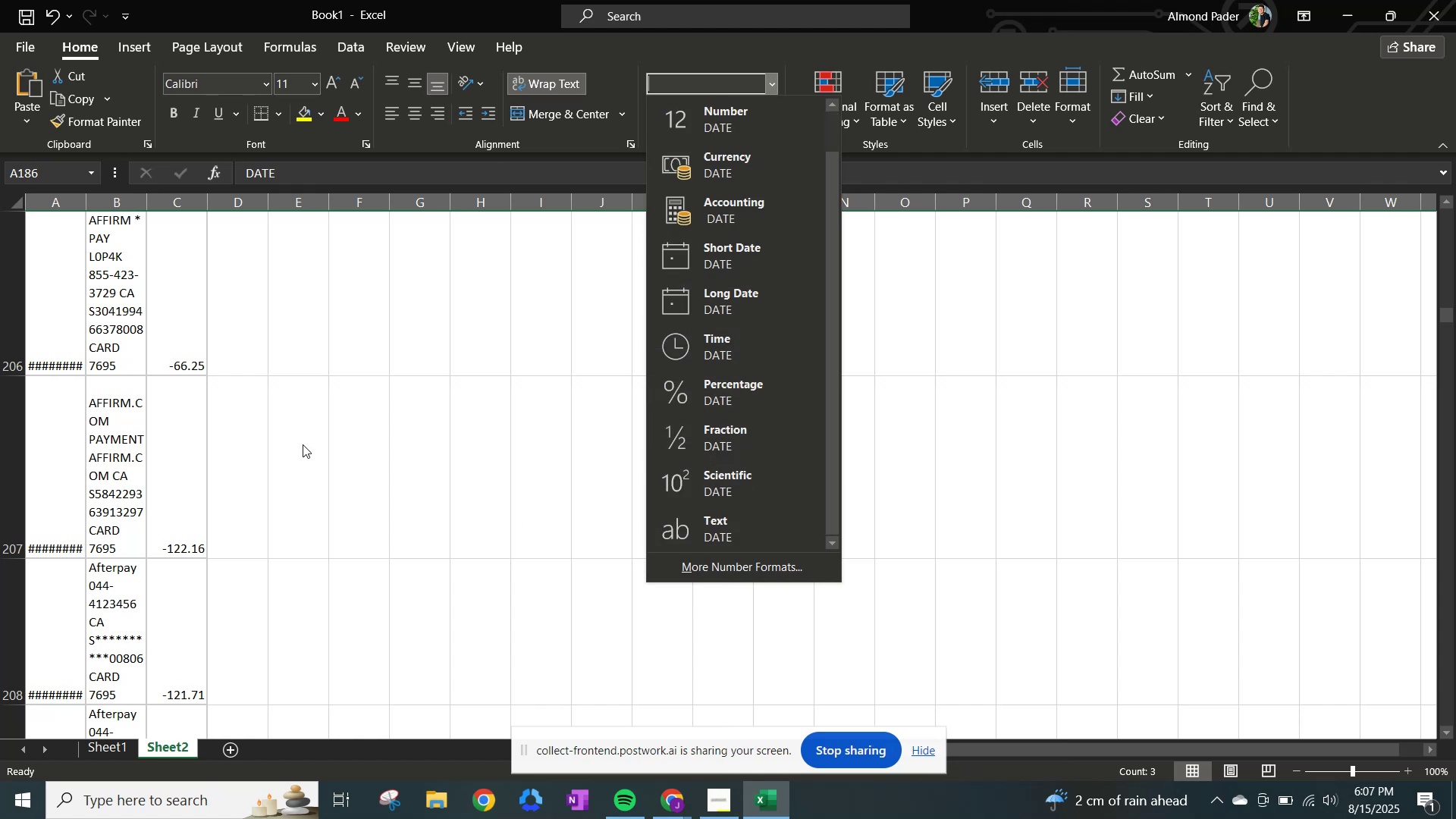 
left_click([347, 421])
 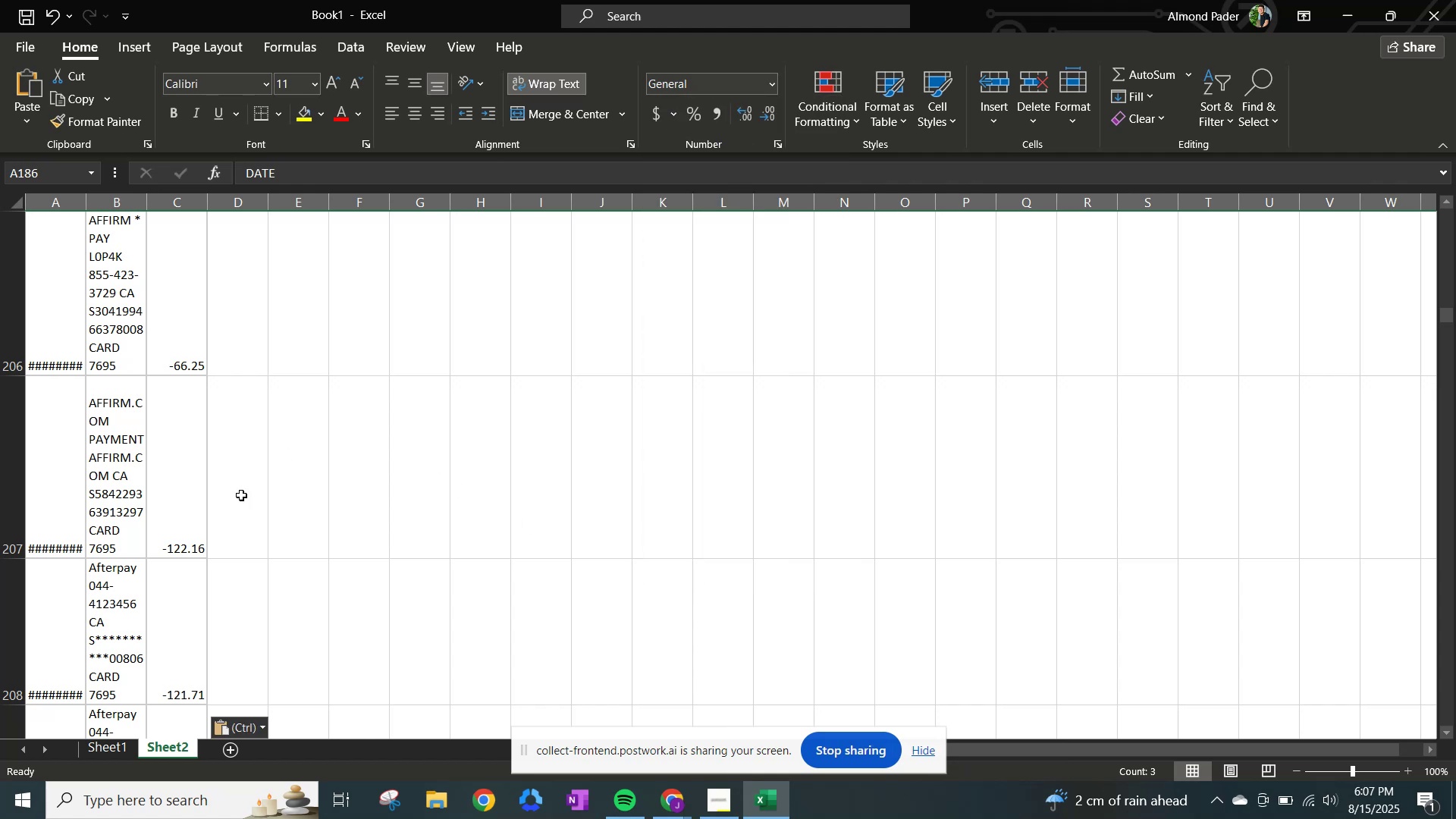 
scroll: coordinate [234, 500], scroll_direction: down, amount: 27.0
 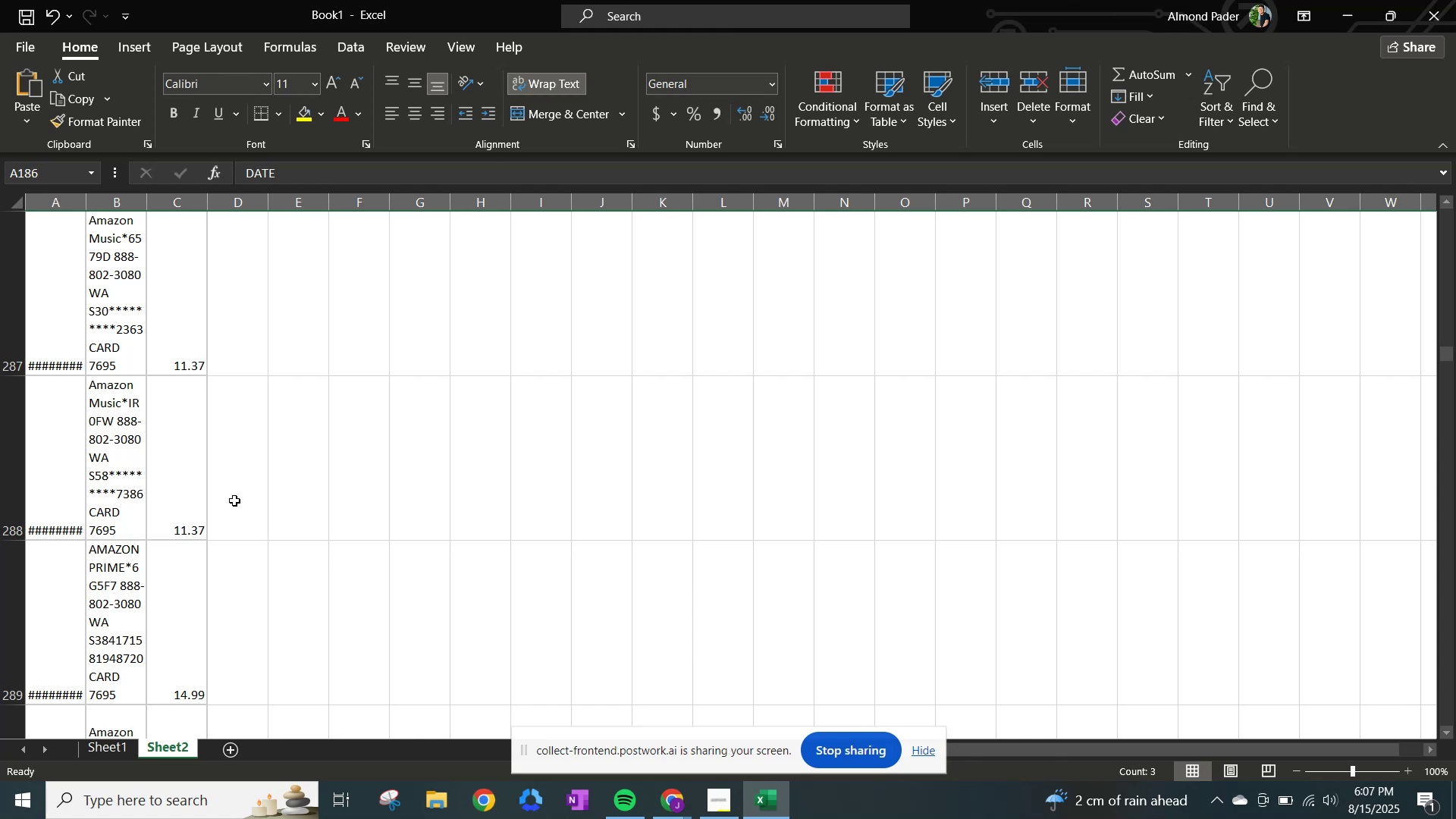 
scroll: coordinate [234, 500], scroll_direction: up, amount: 6.0
 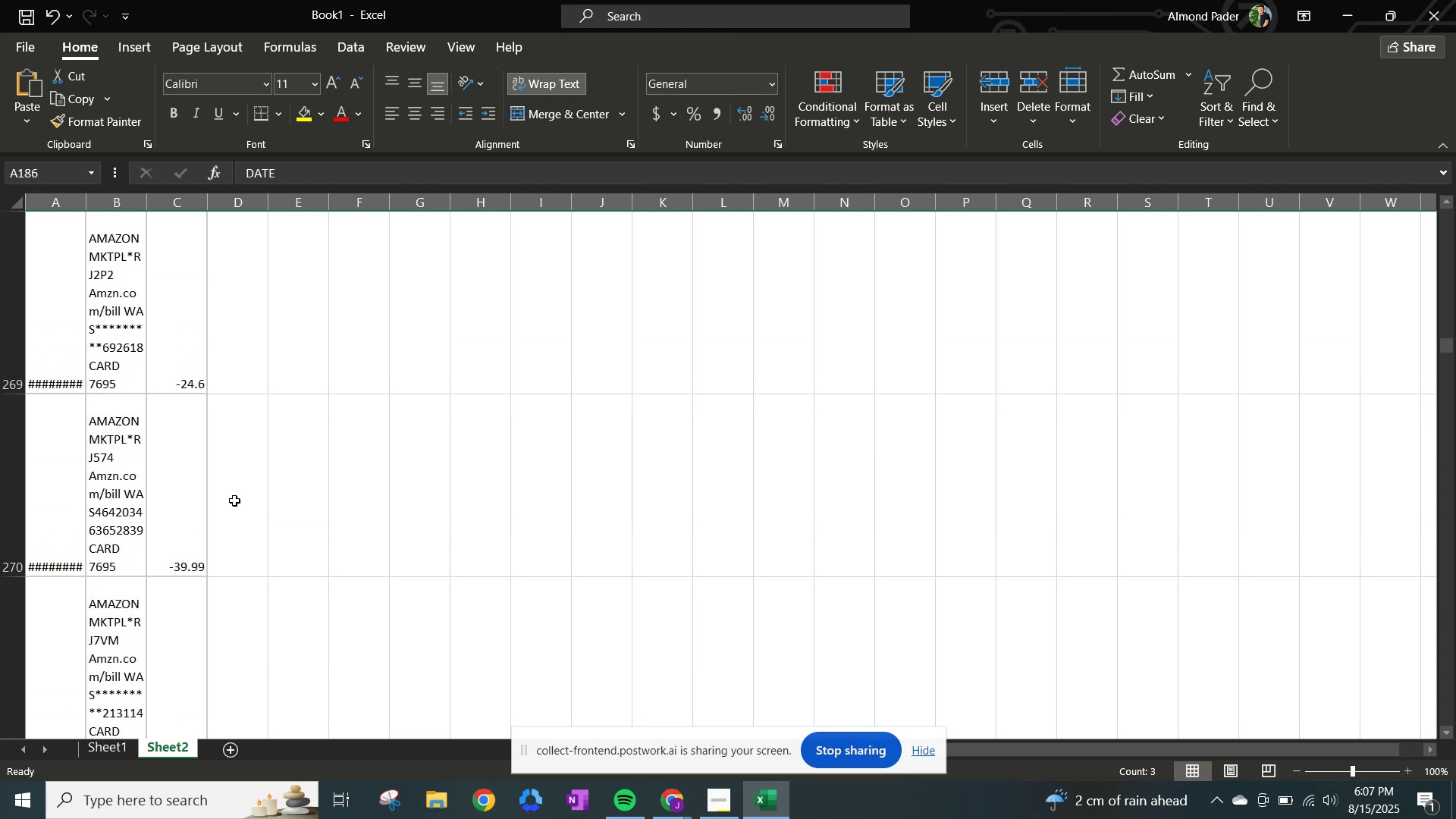 
scroll: coordinate [247, 525], scroll_direction: down, amount: 7.0
 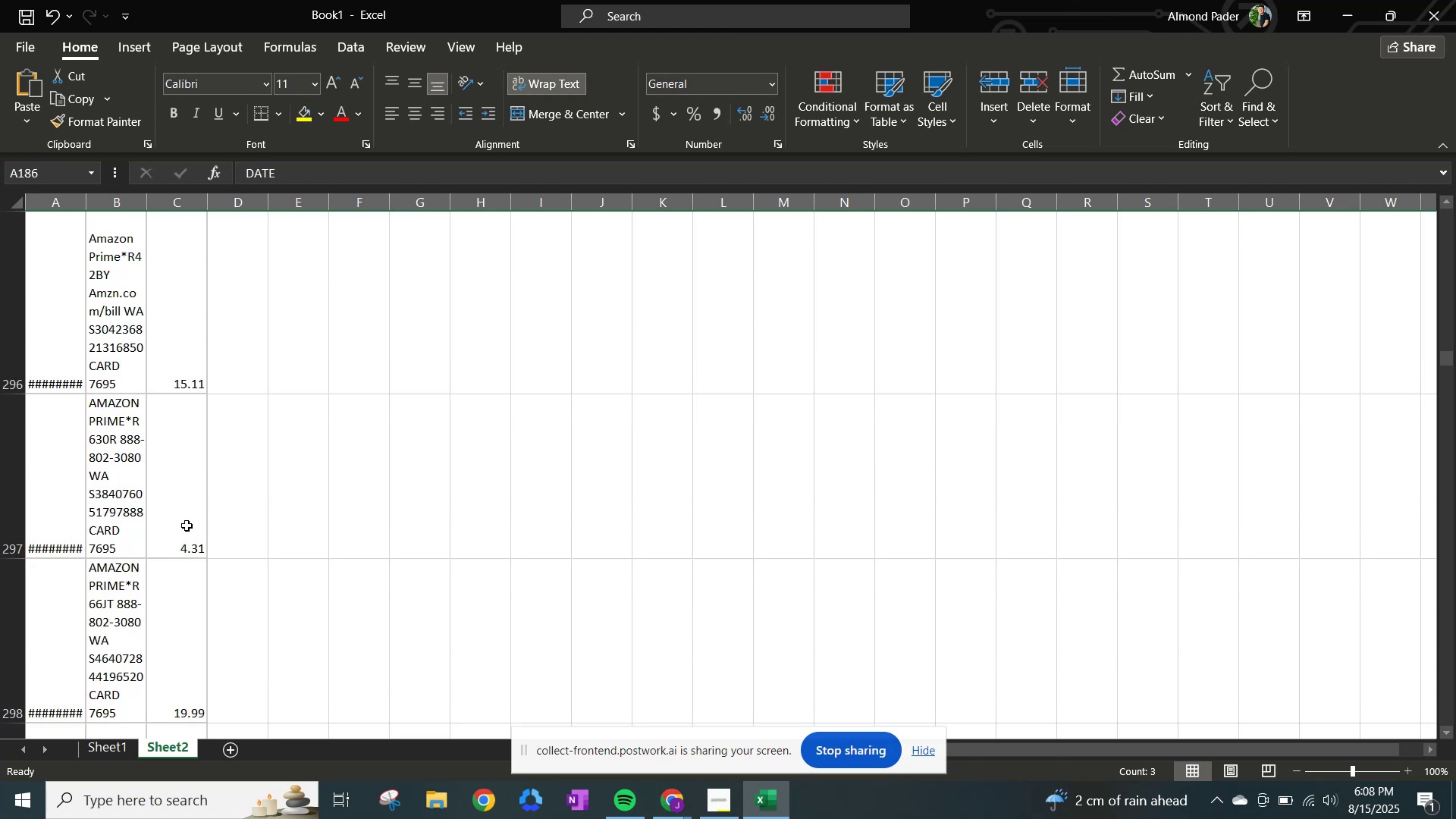 
scroll: coordinate [177, 450], scroll_direction: up, amount: 4.0
 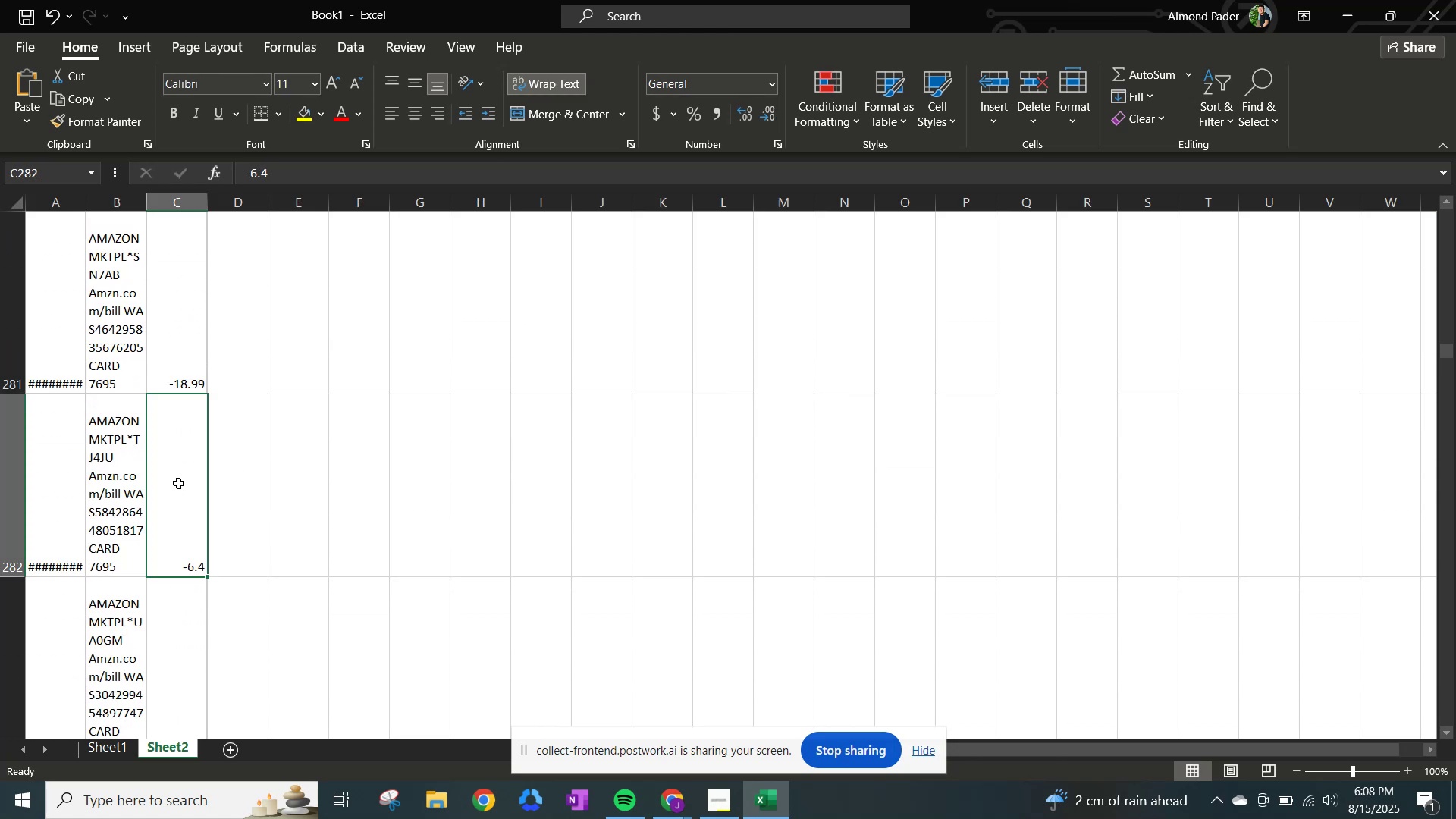 
scroll: coordinate [206, 518], scroll_direction: down, amount: 2.0
 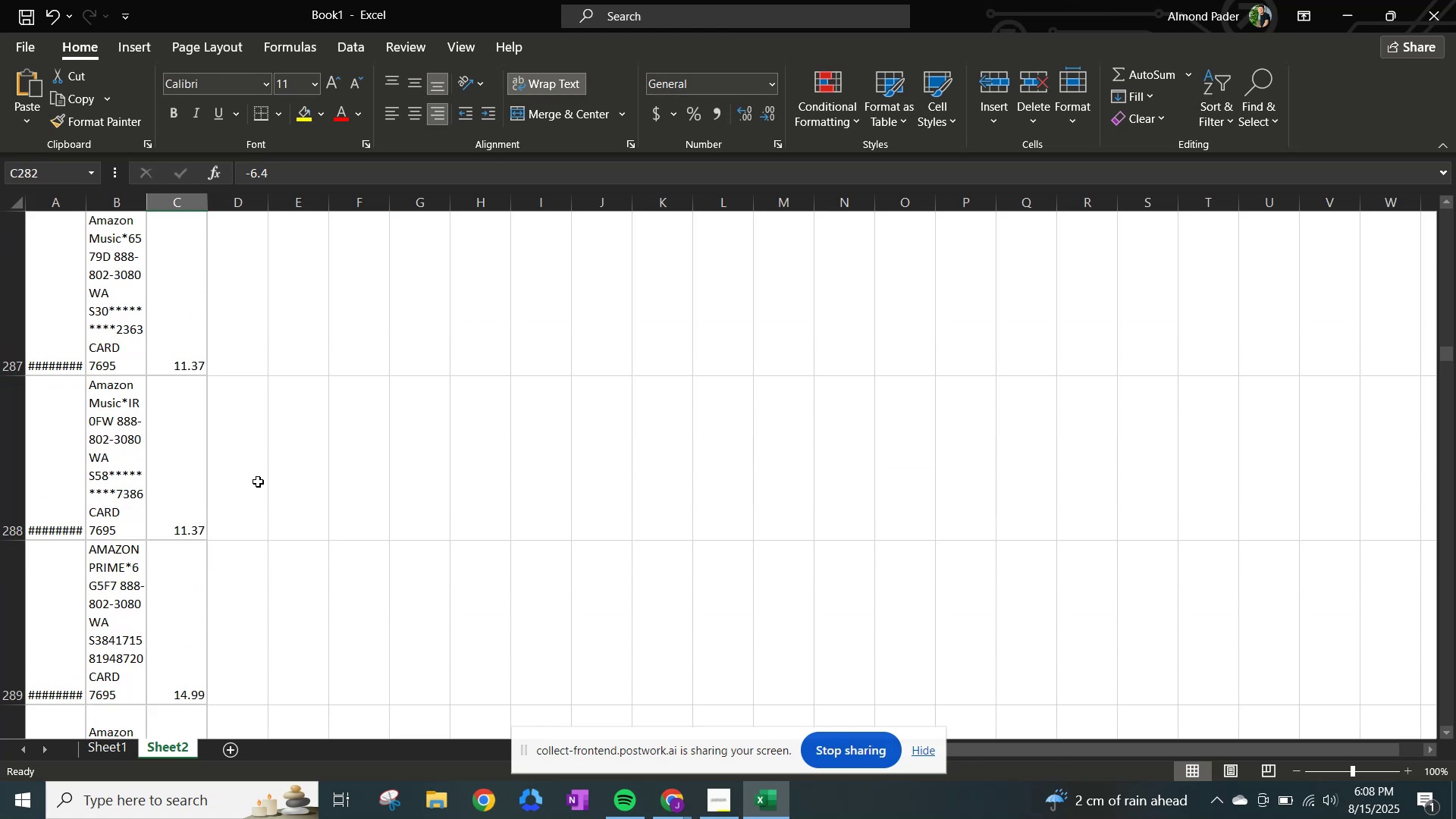 
scroll: coordinate [221, 453], scroll_direction: up, amount: 2.0
 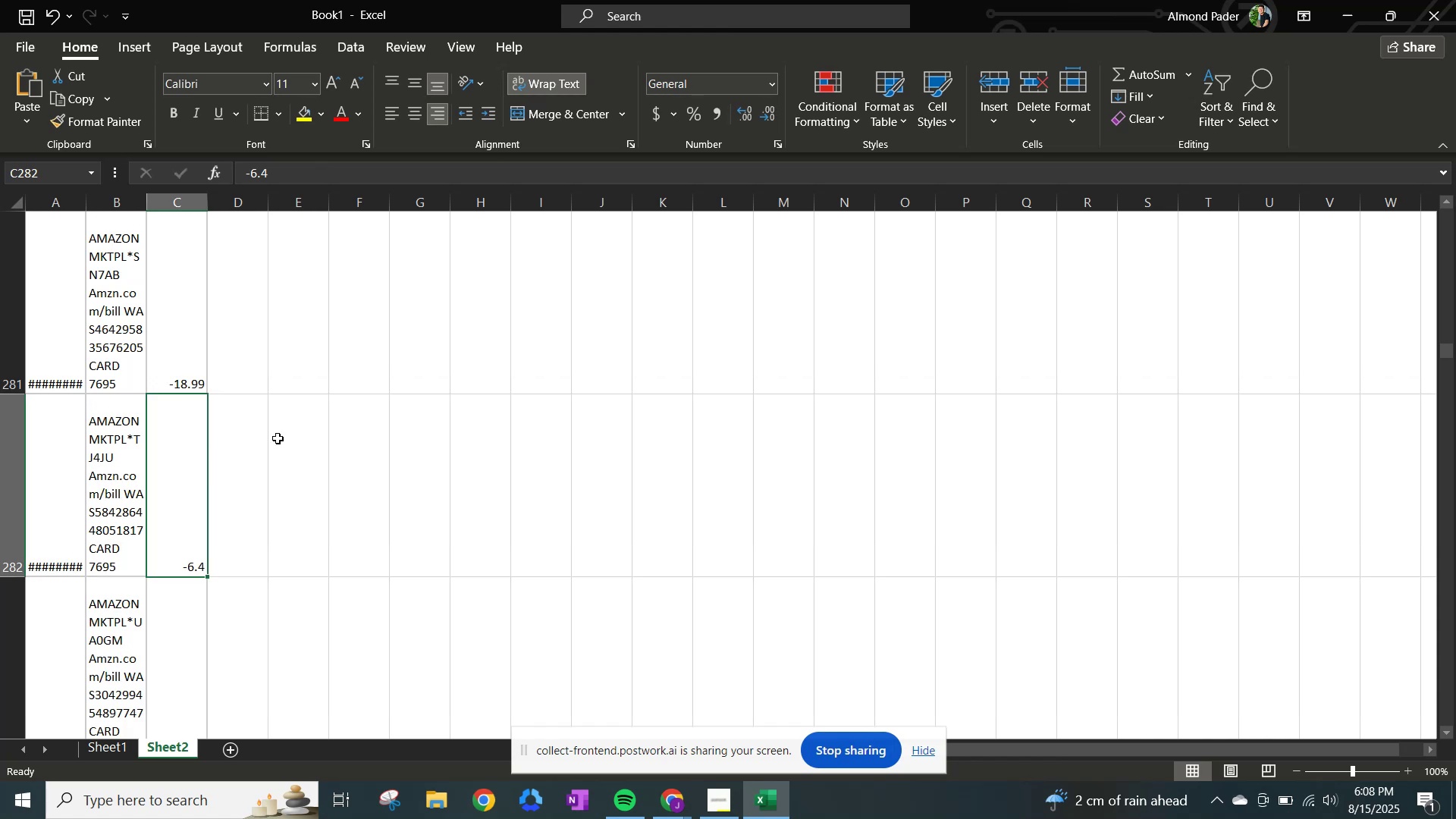 
key(NumpadEnter)
 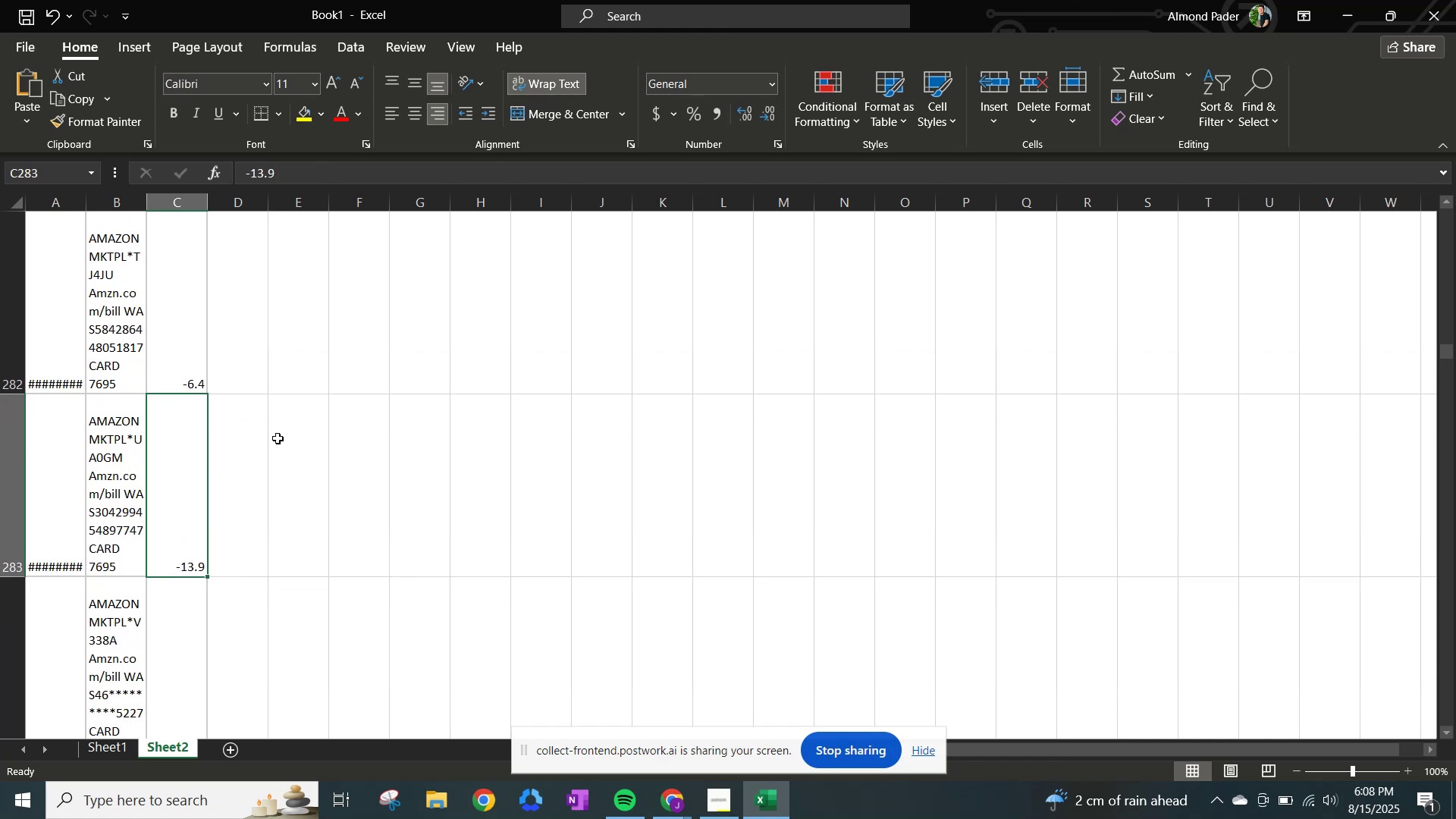 
key(NumpadEnter)
 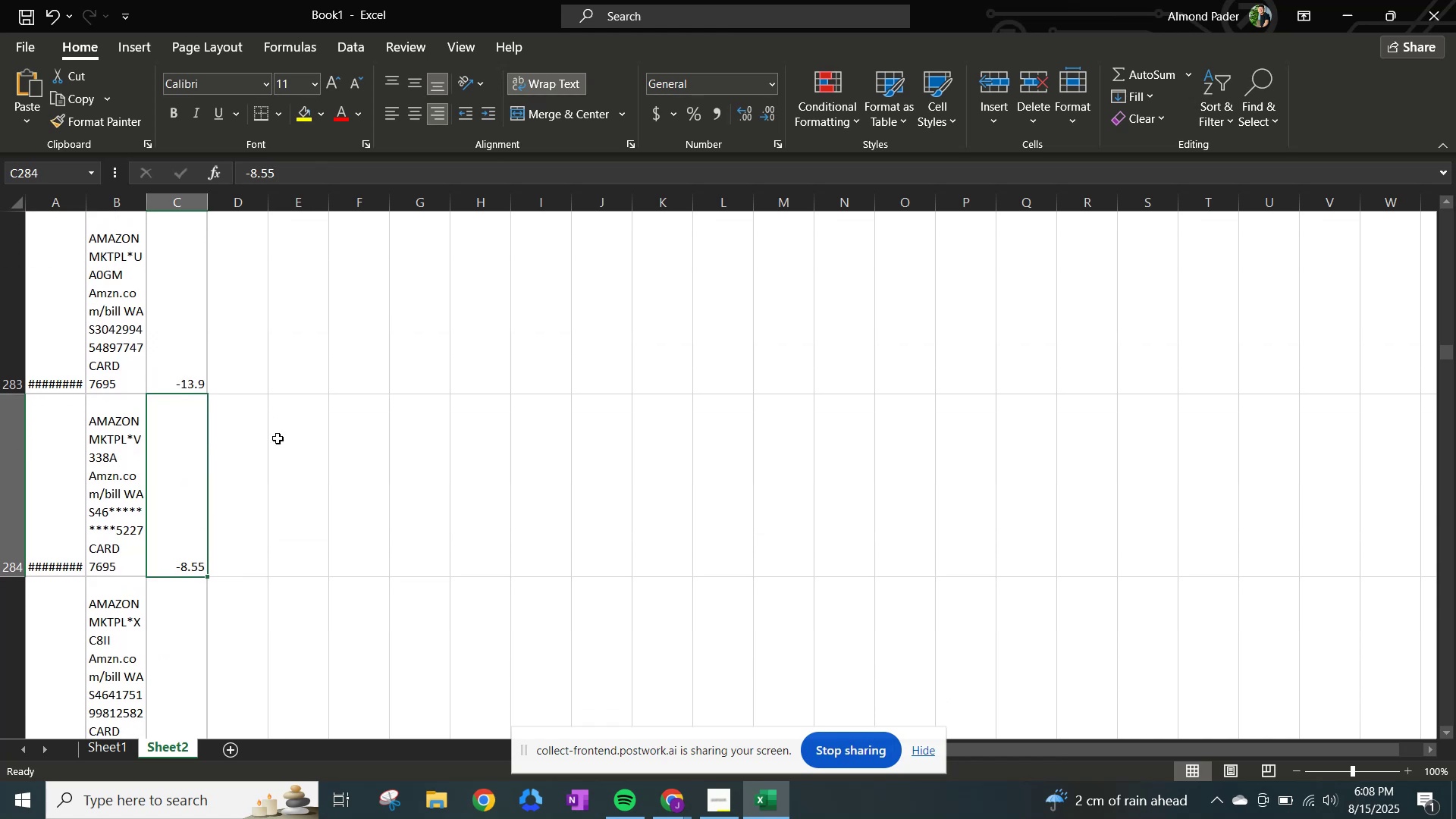 
key(NumpadEnter)
 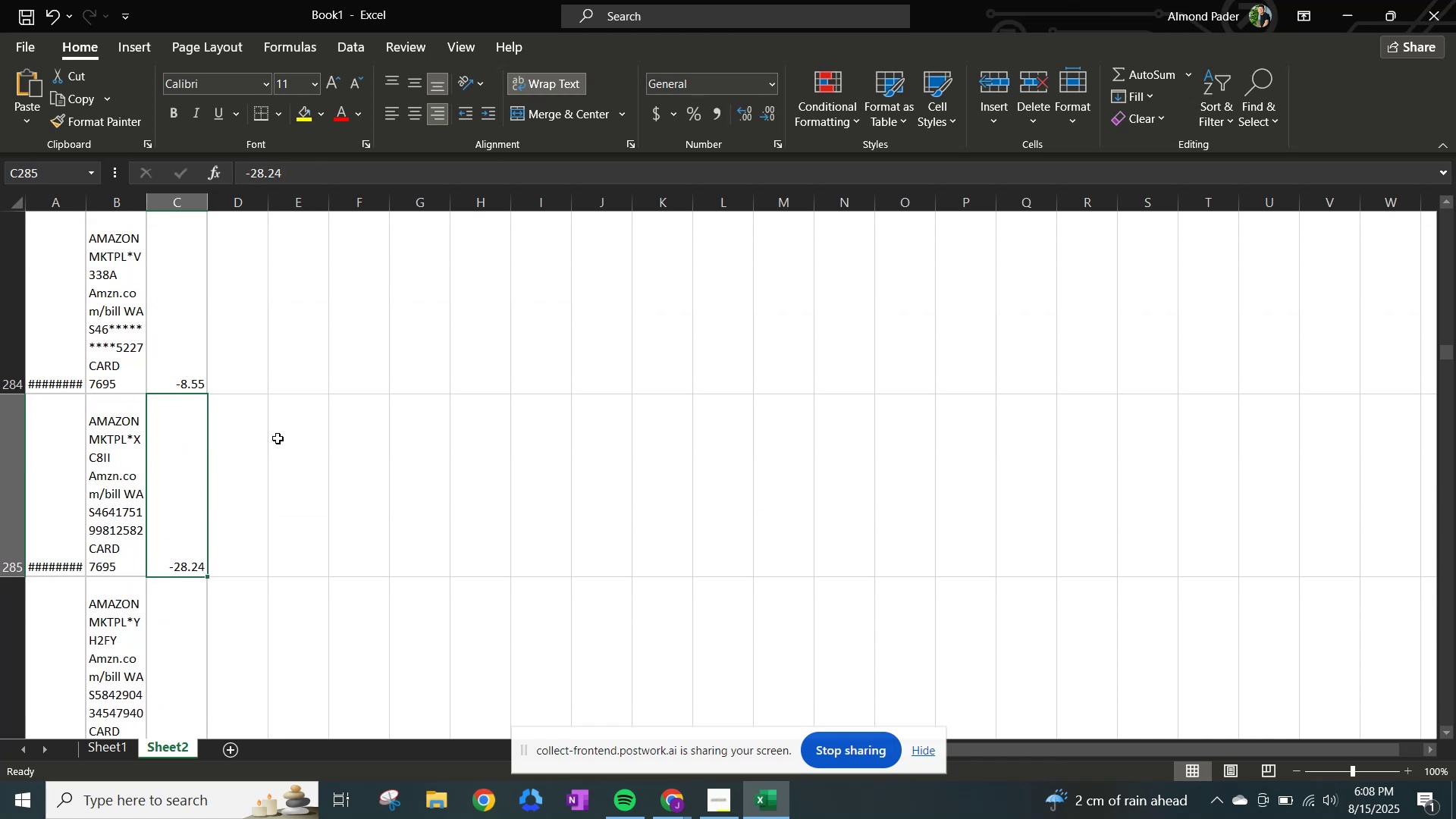 
key(NumpadEnter)
 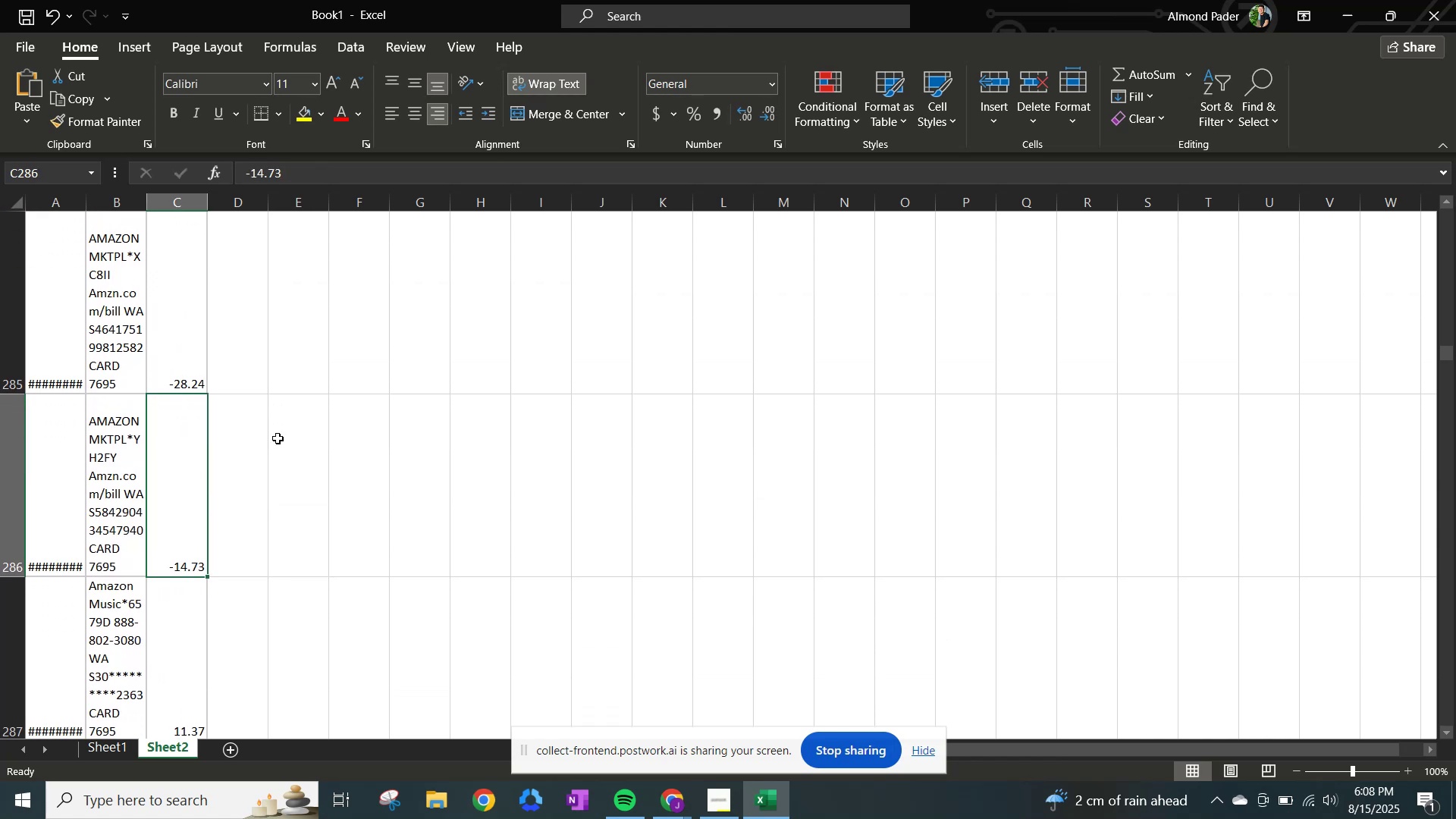 
key(NumpadEnter)
 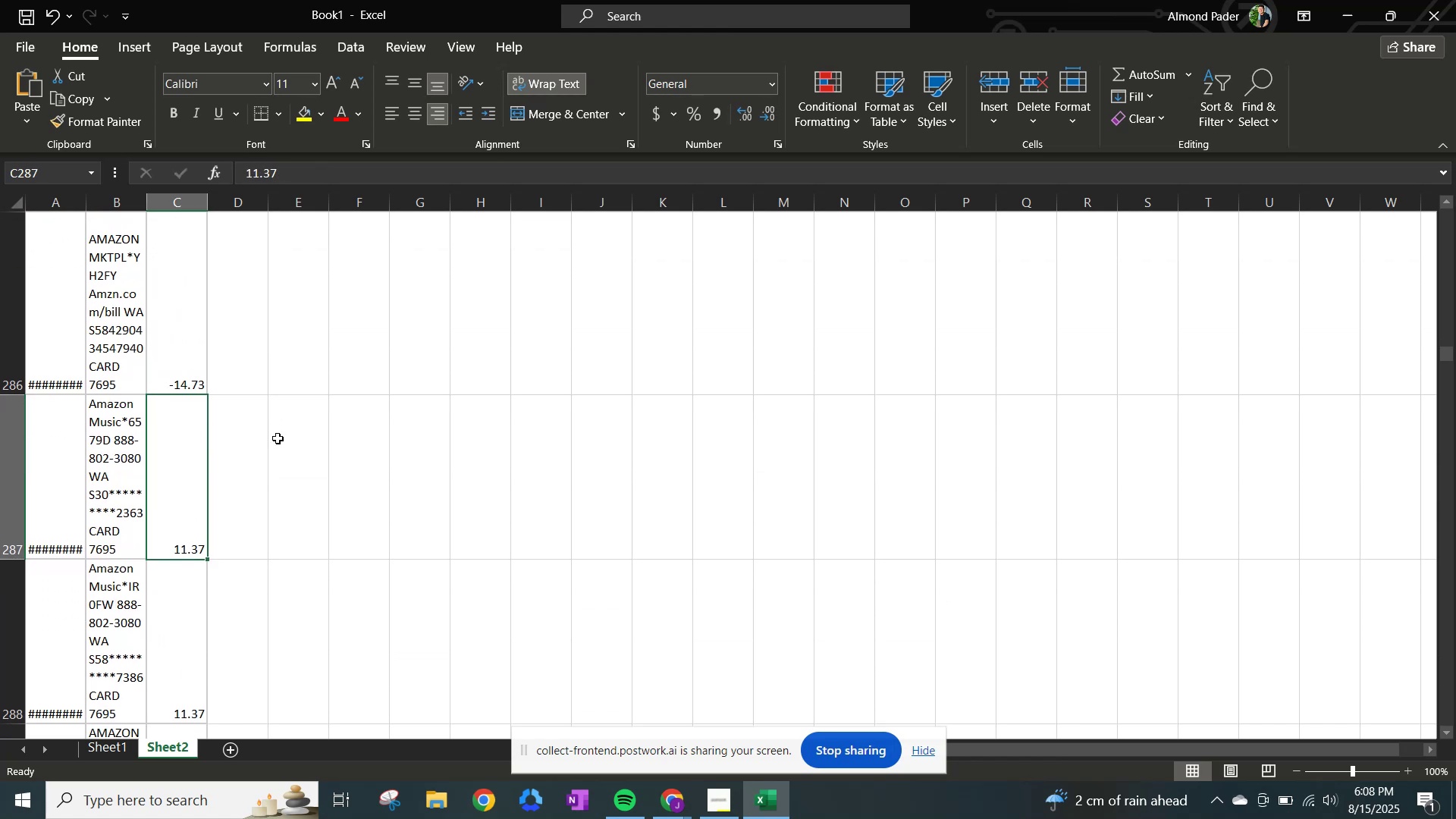 
key(NumpadEnter)
 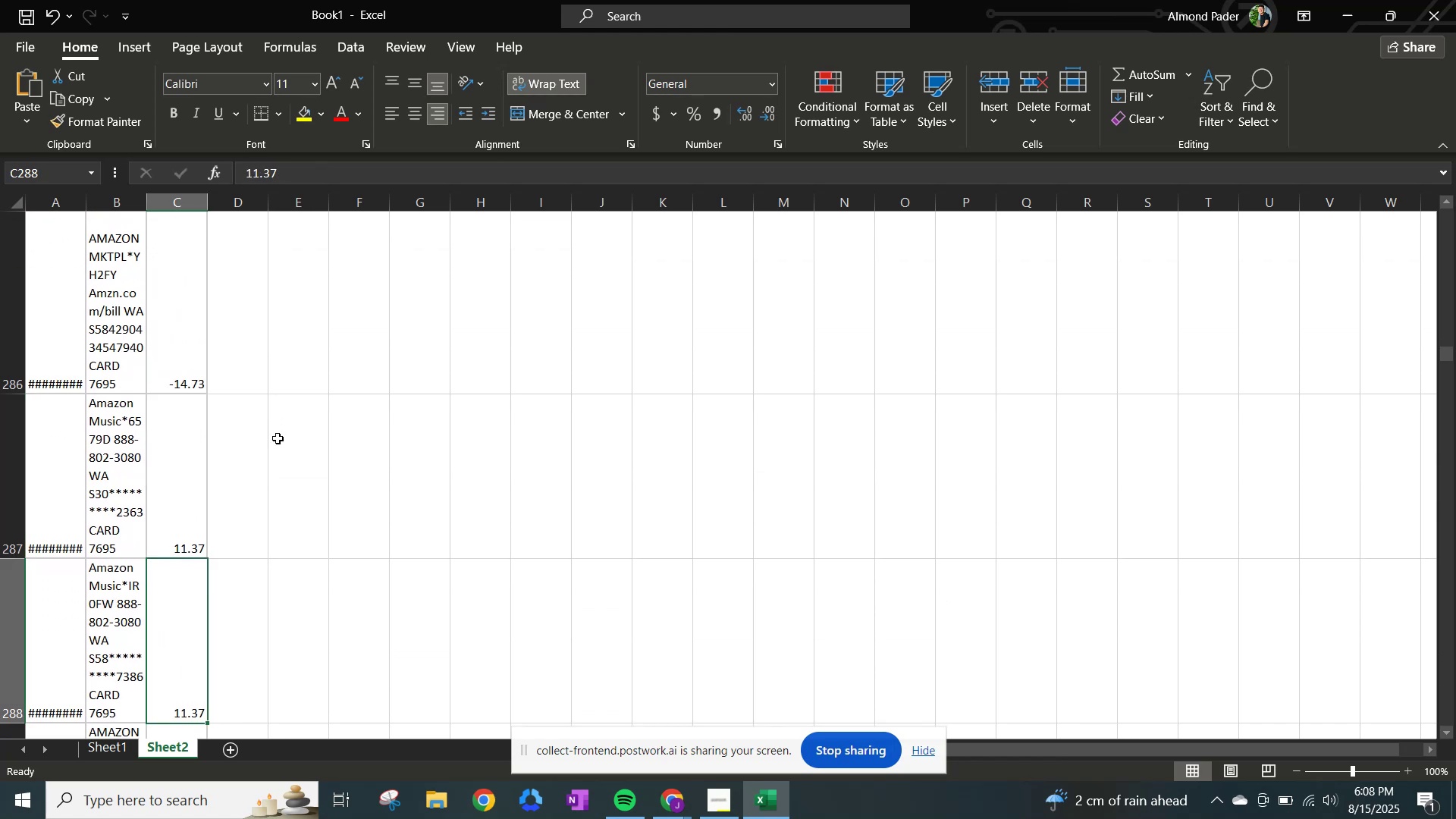 
key(ArrowUp)
 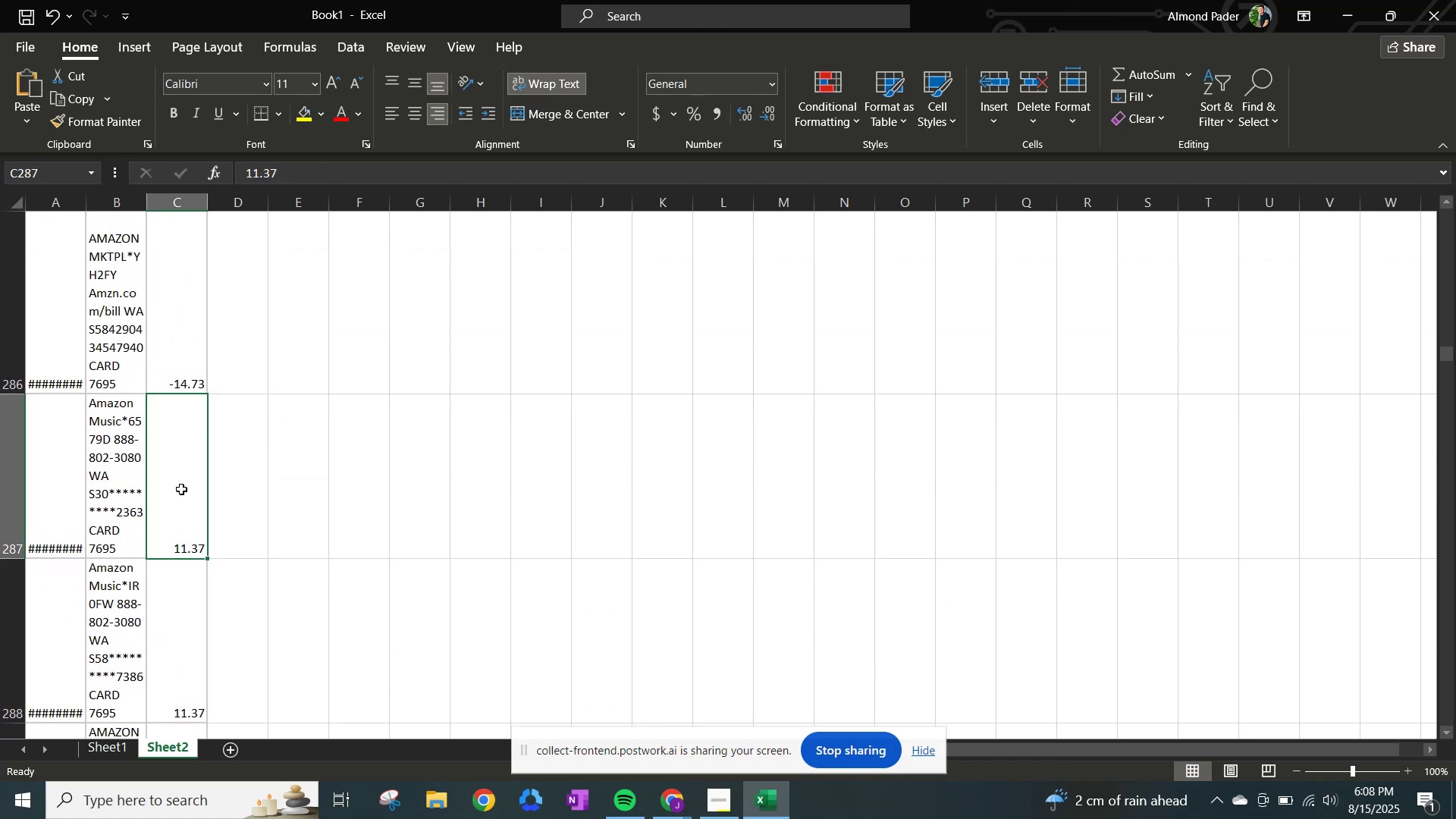 
left_click([175, 517])
 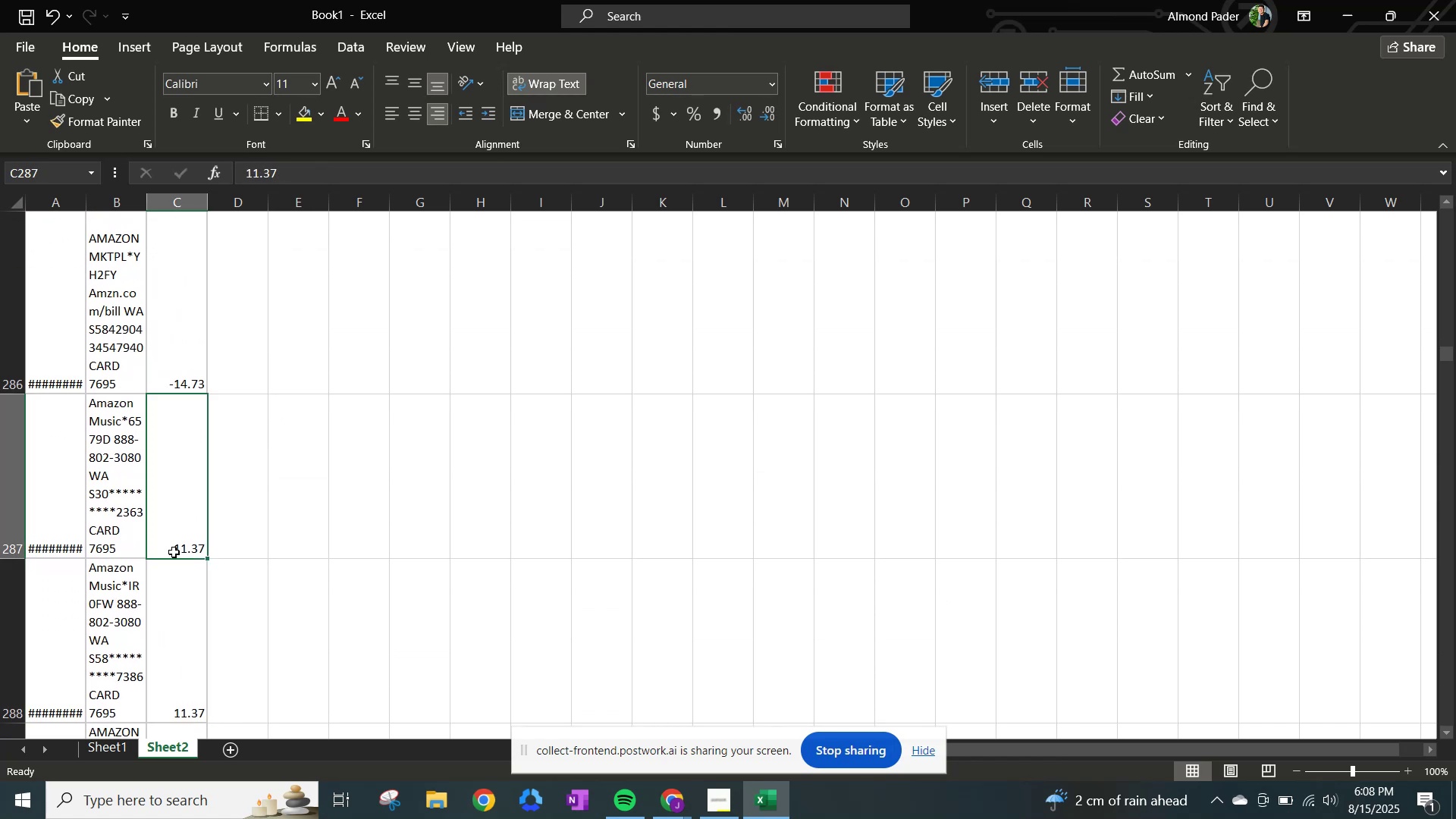 
double_click([174, 552])
 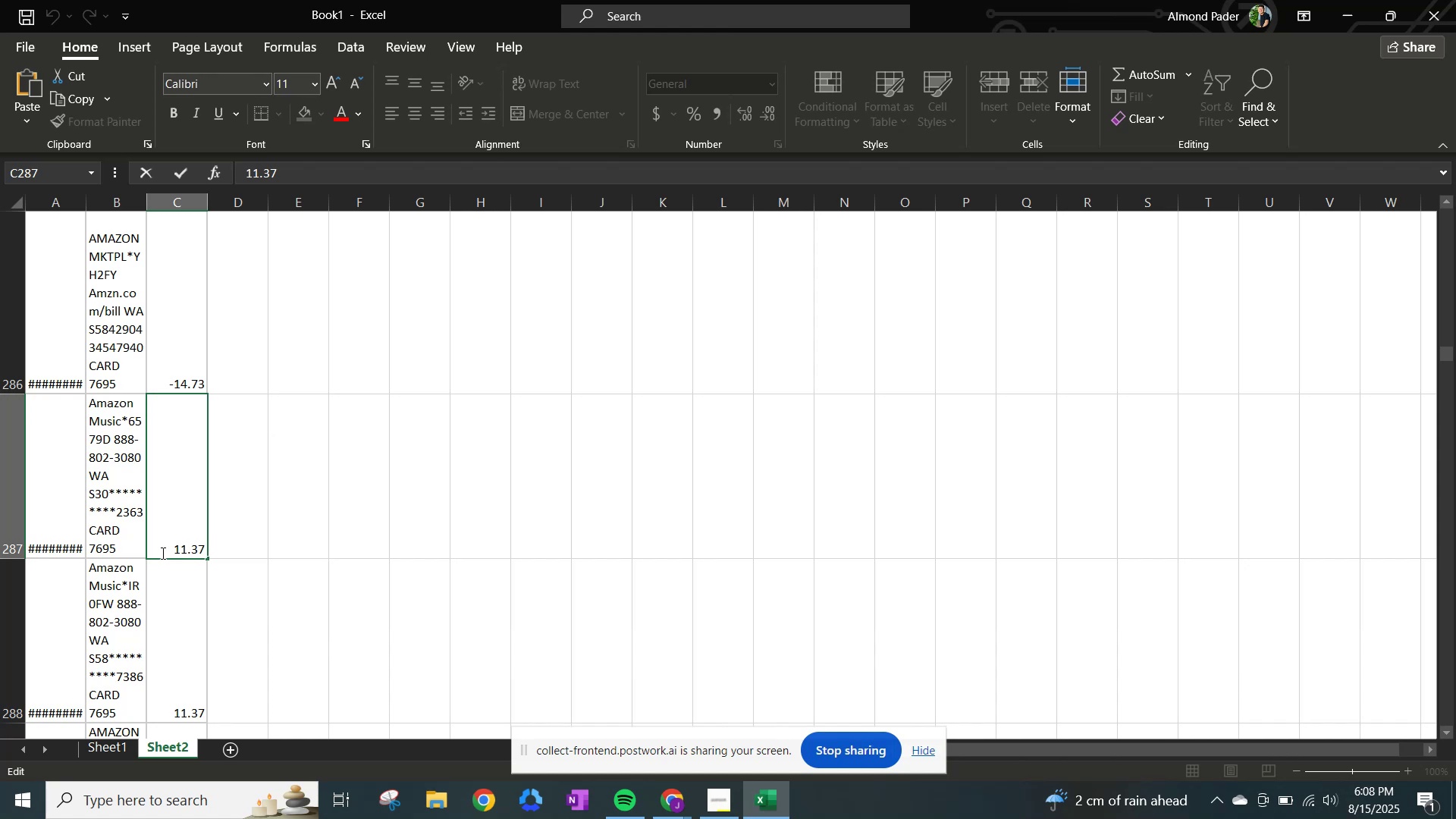 
key(NumpadSubtract)
 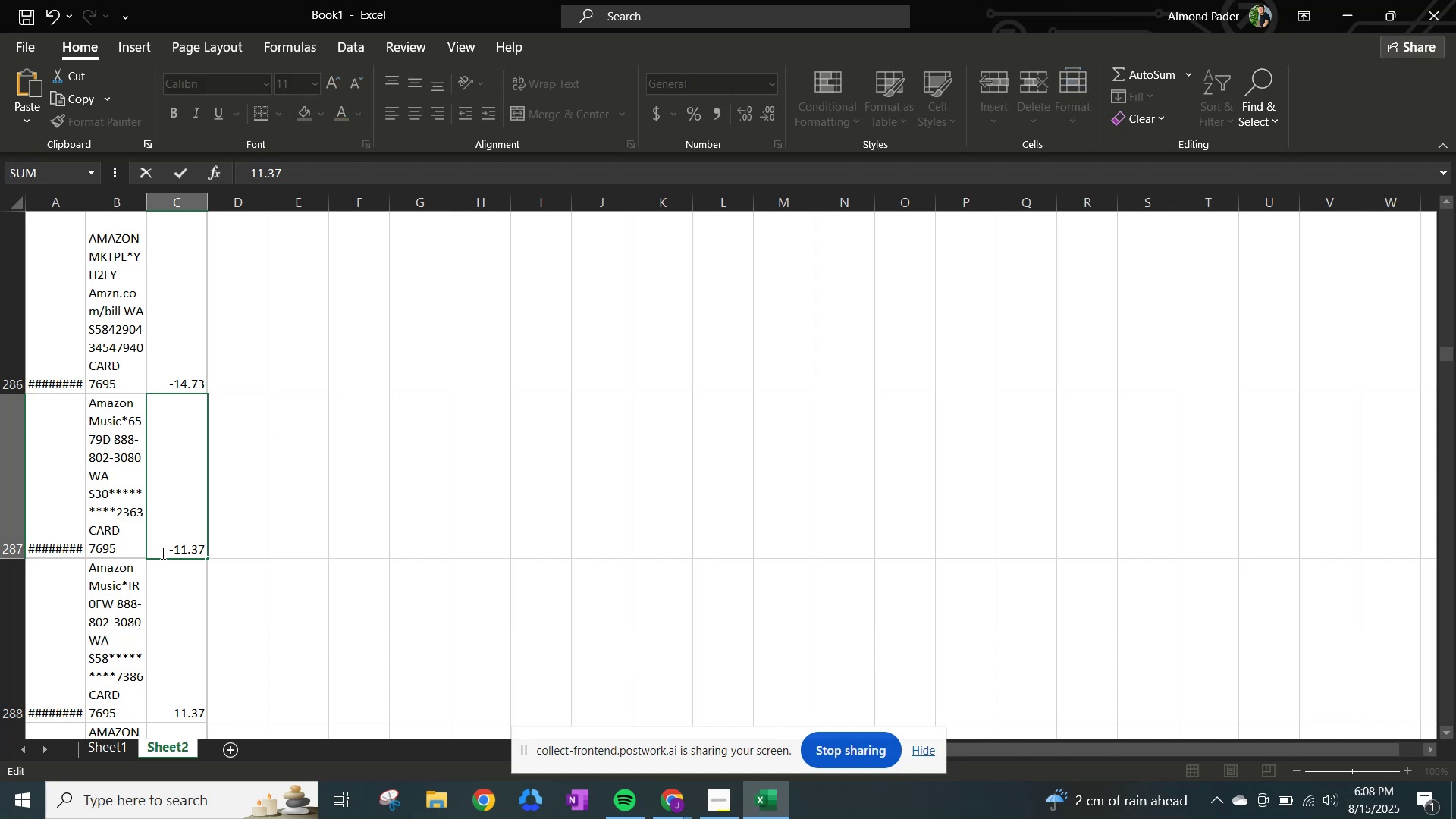 
key(NumpadEnter)
 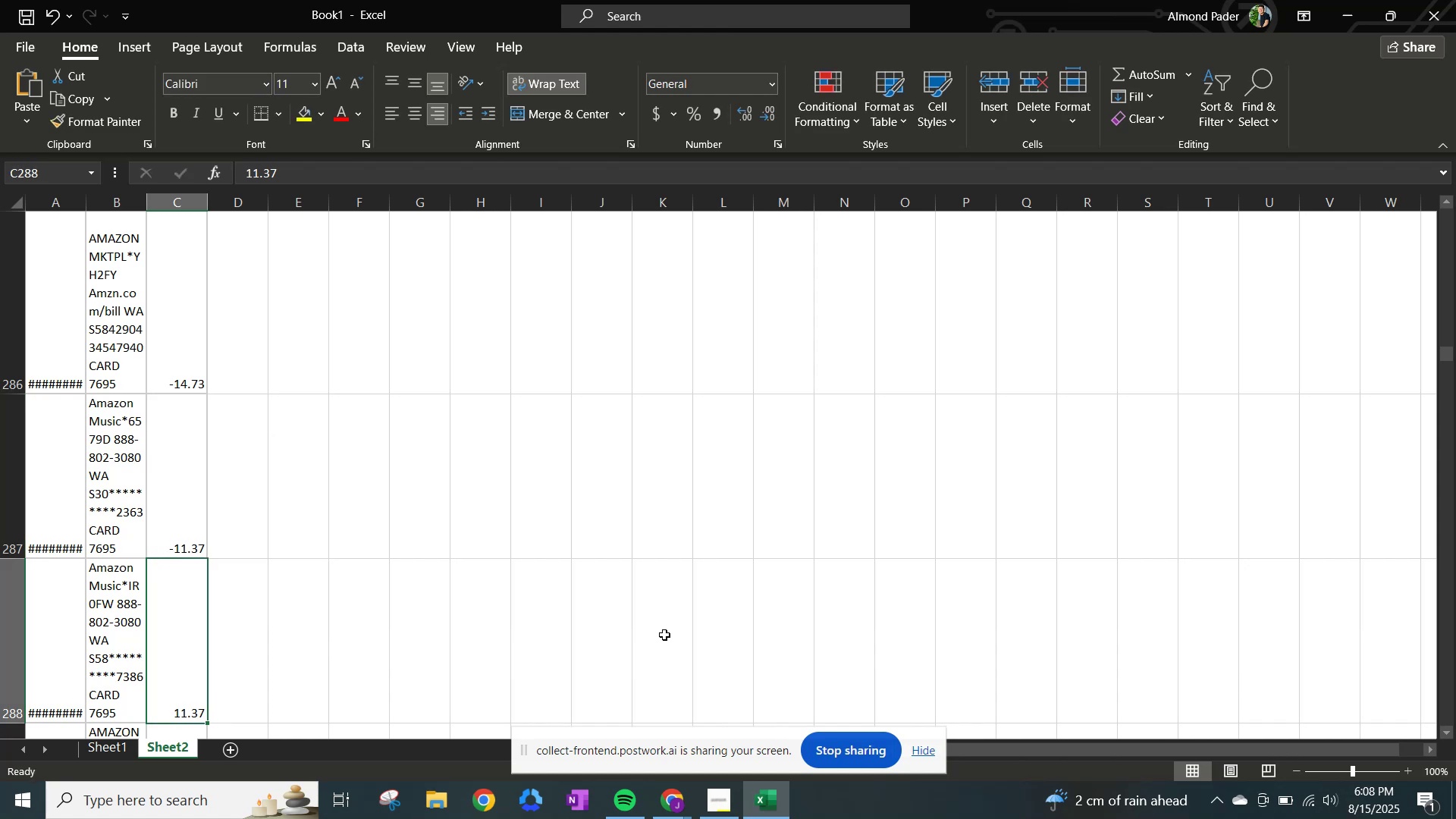 
scroll: coordinate [321, 582], scroll_direction: down, amount: 2.0
 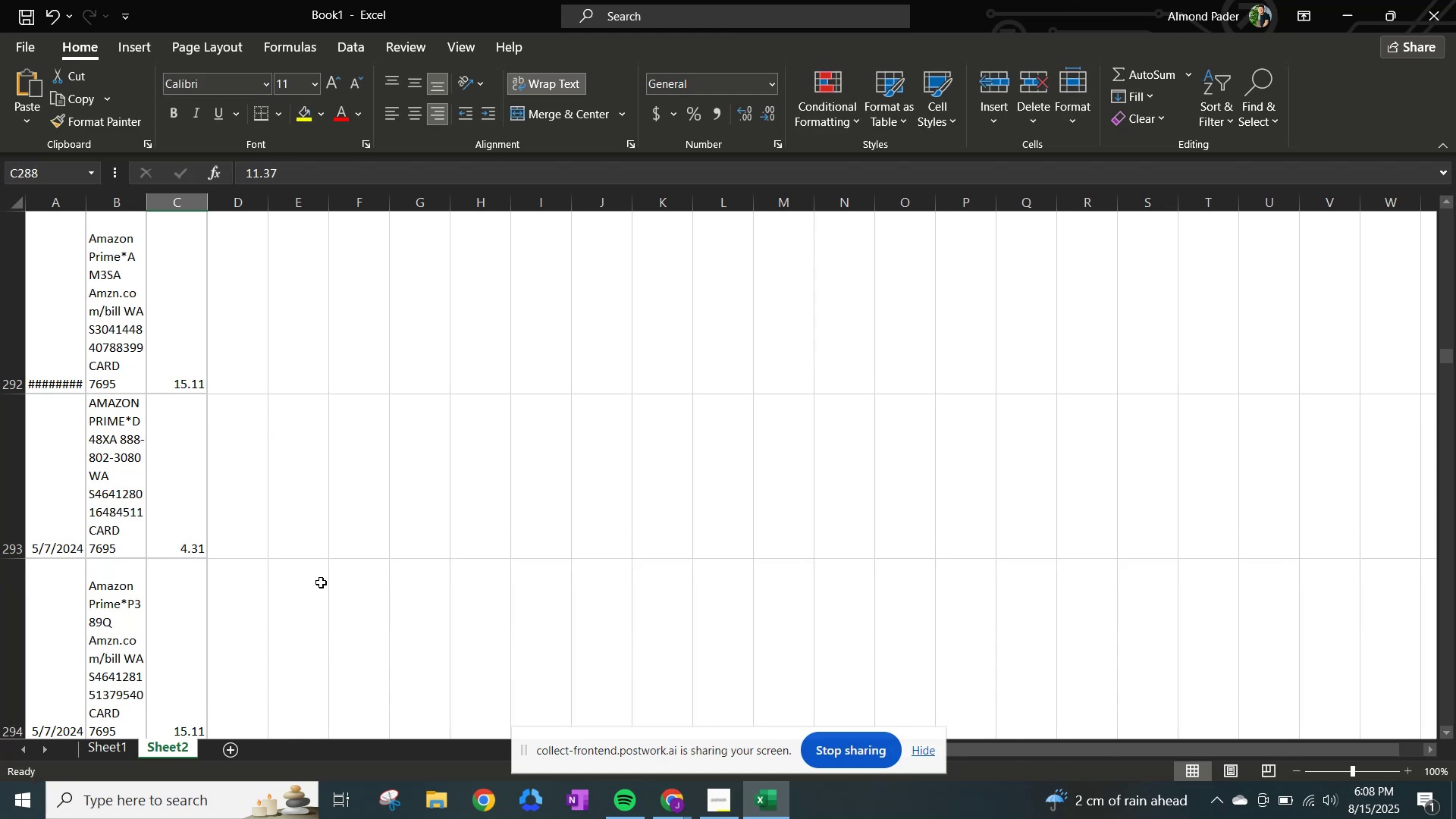 
scroll: coordinate [321, 582], scroll_direction: up, amount: 1.0
 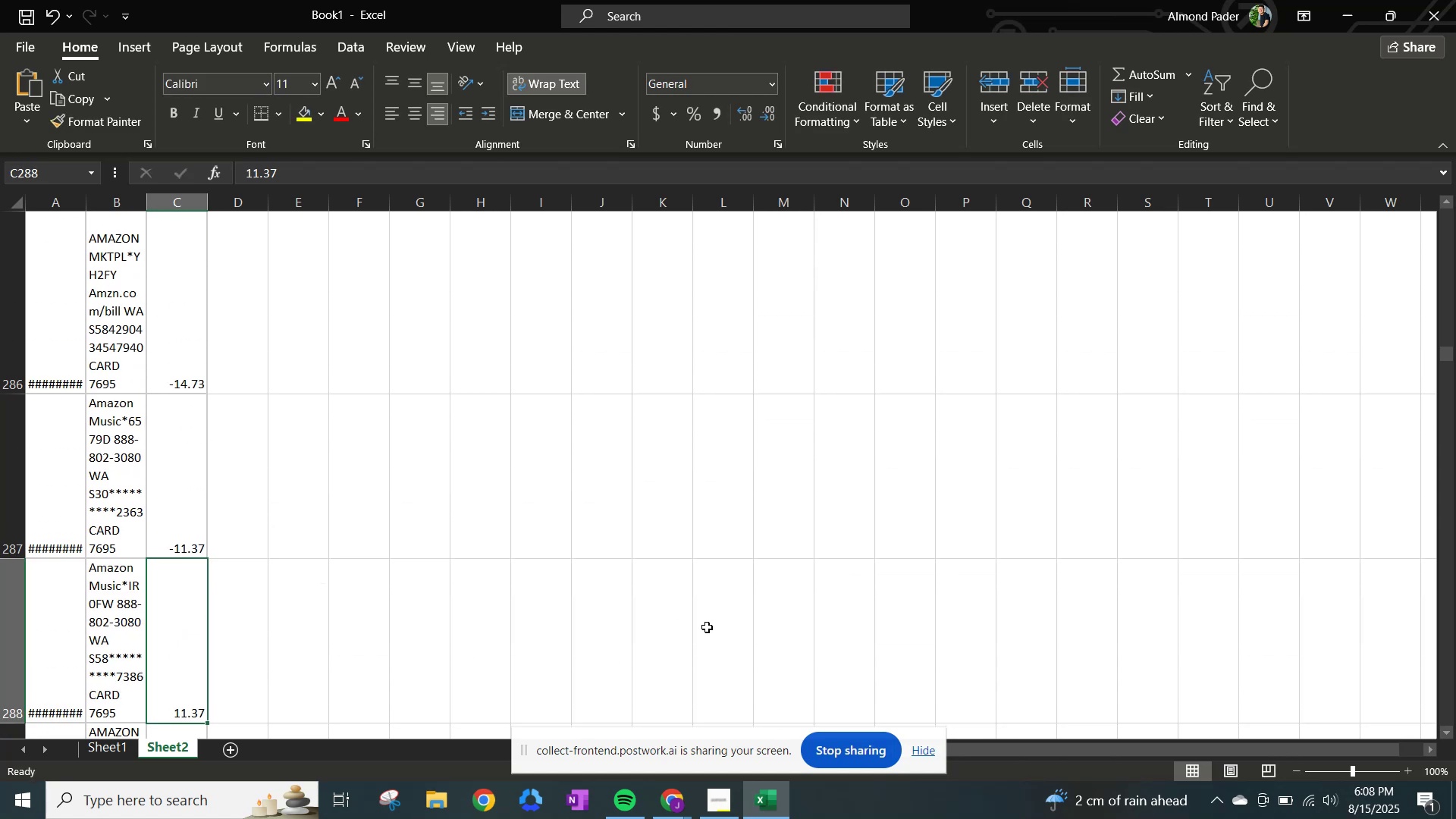 
key(NumpadSubtract)
 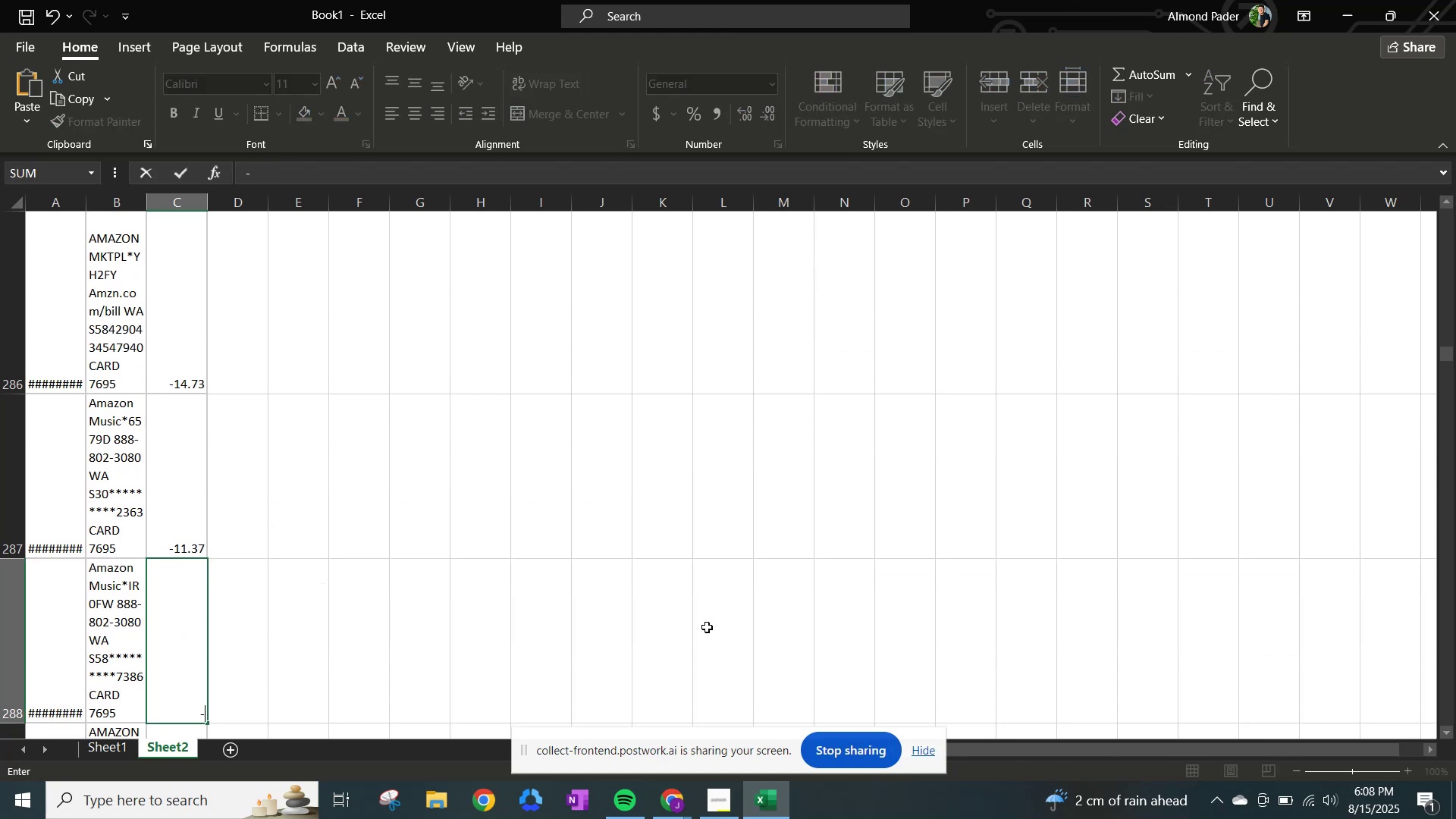 
key(Numpad2)
 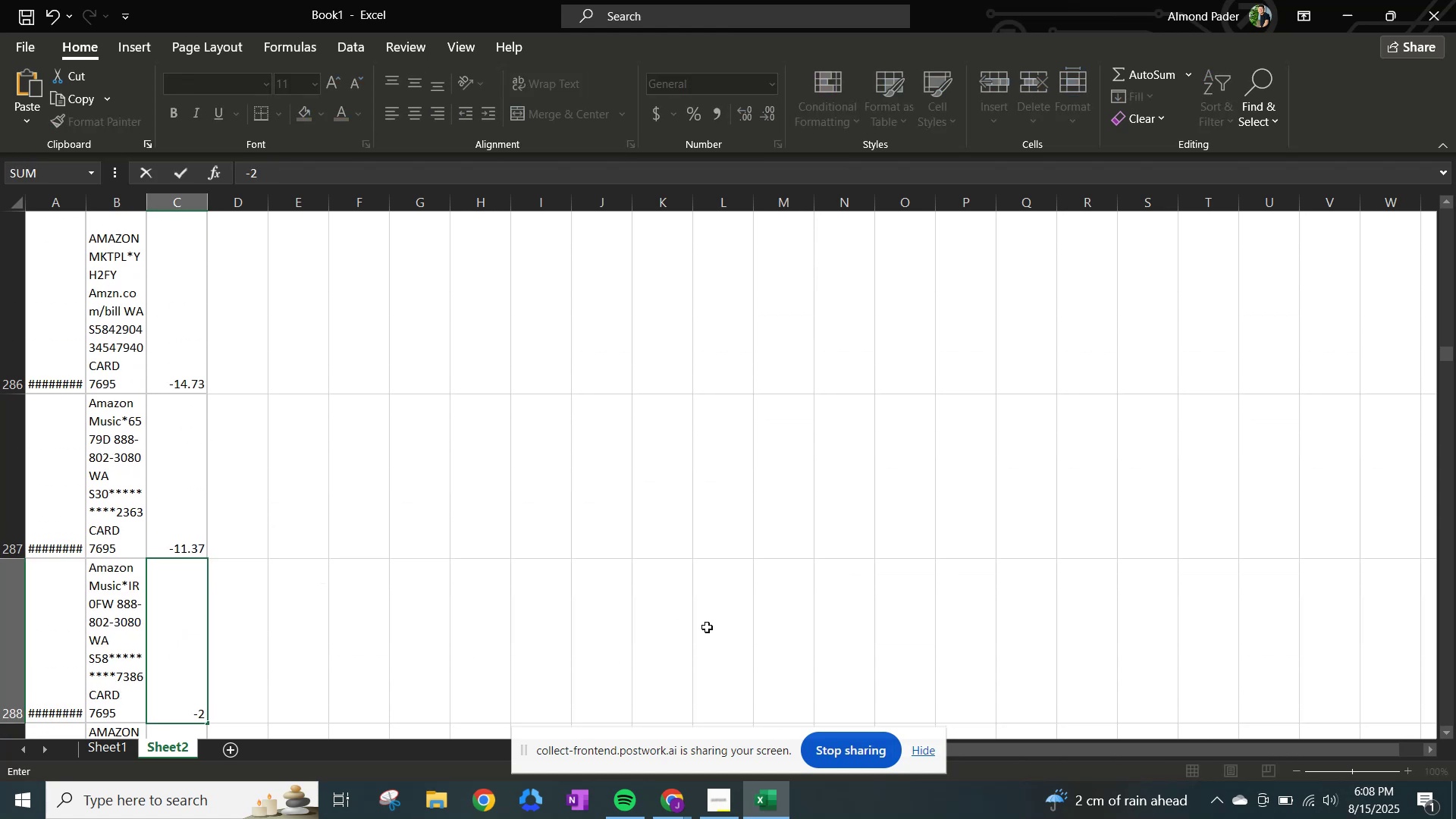 
key(Backspace)
 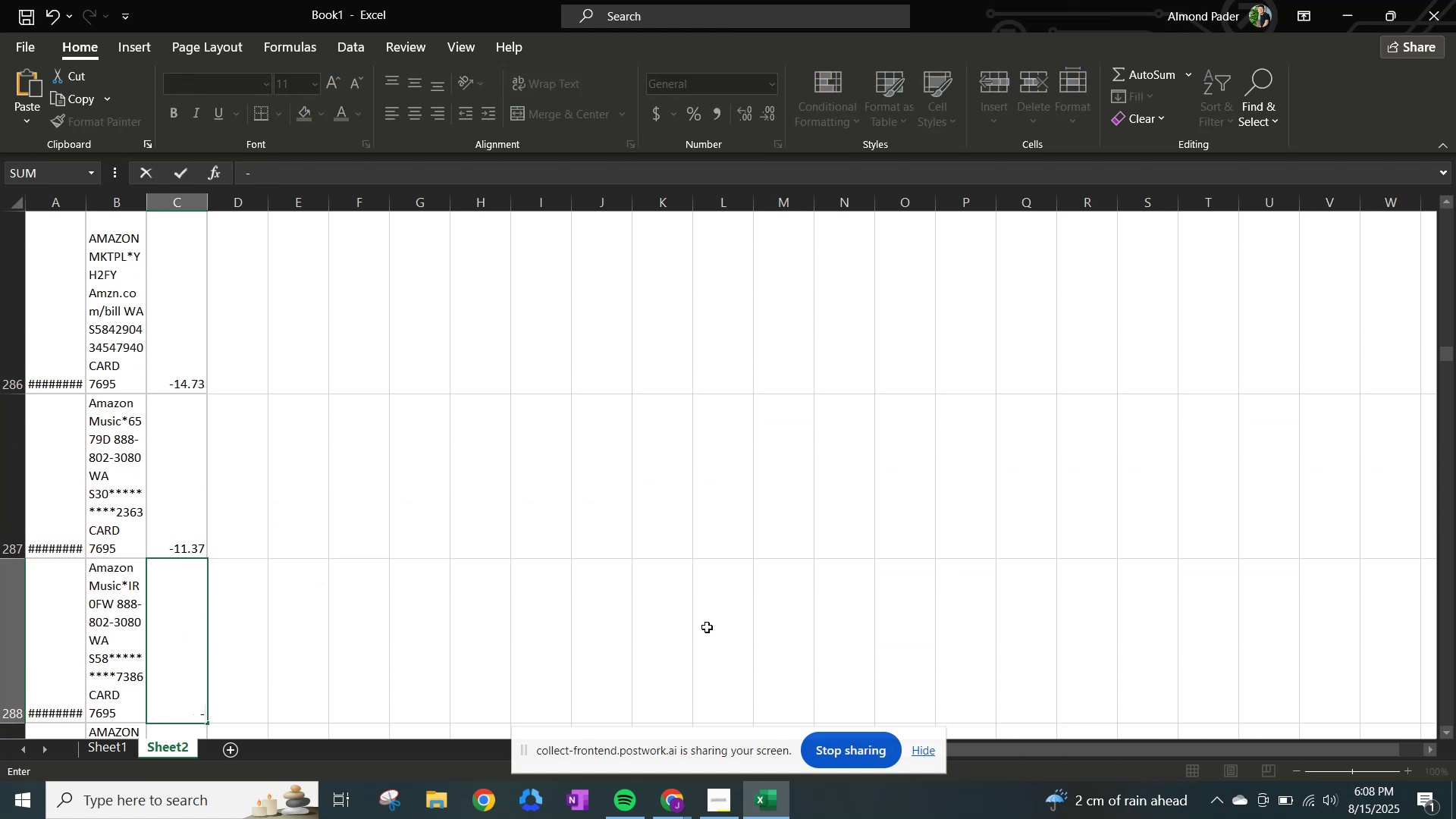 
key(Numpad1)
 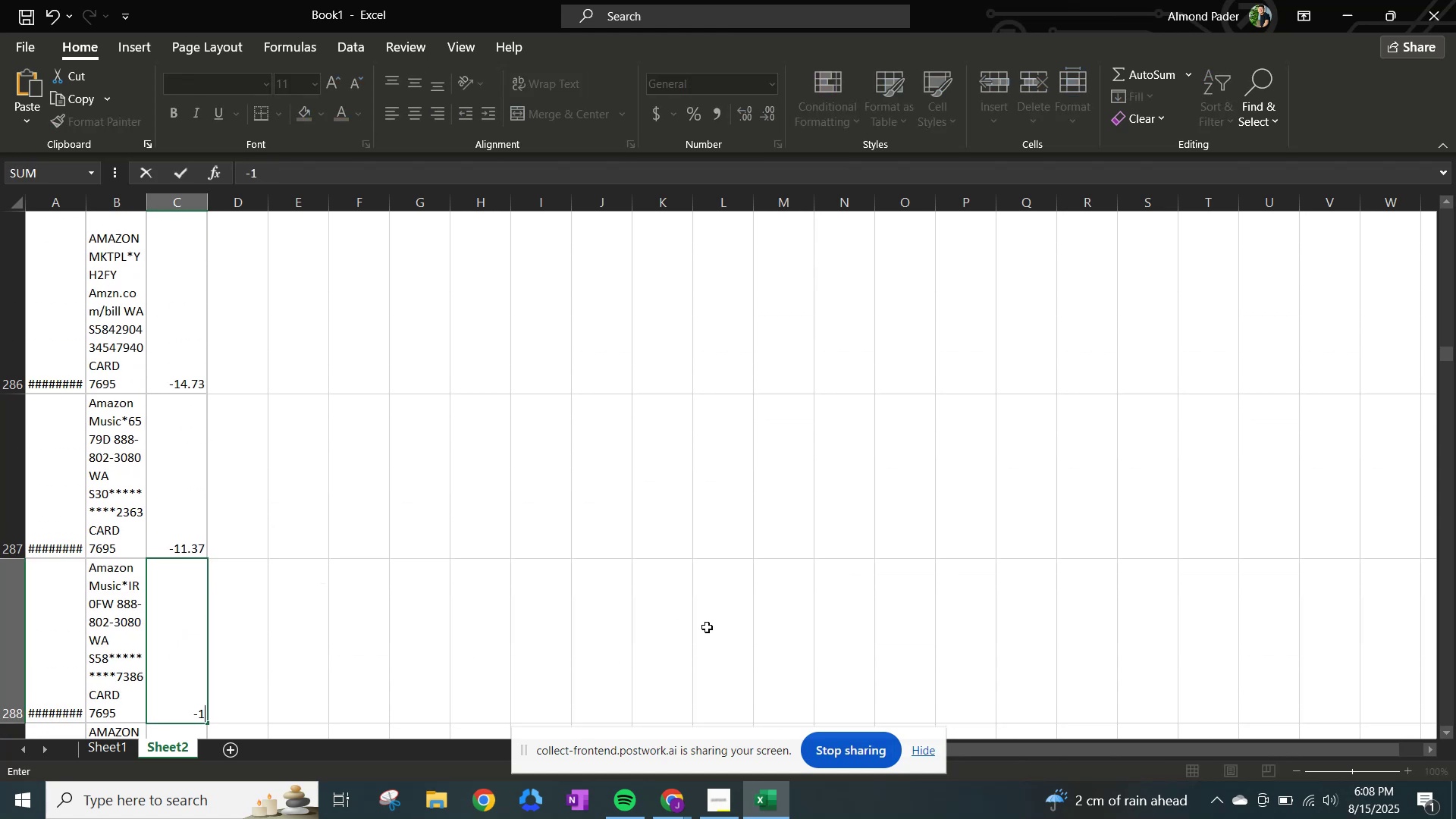 
key(Numpad1)
 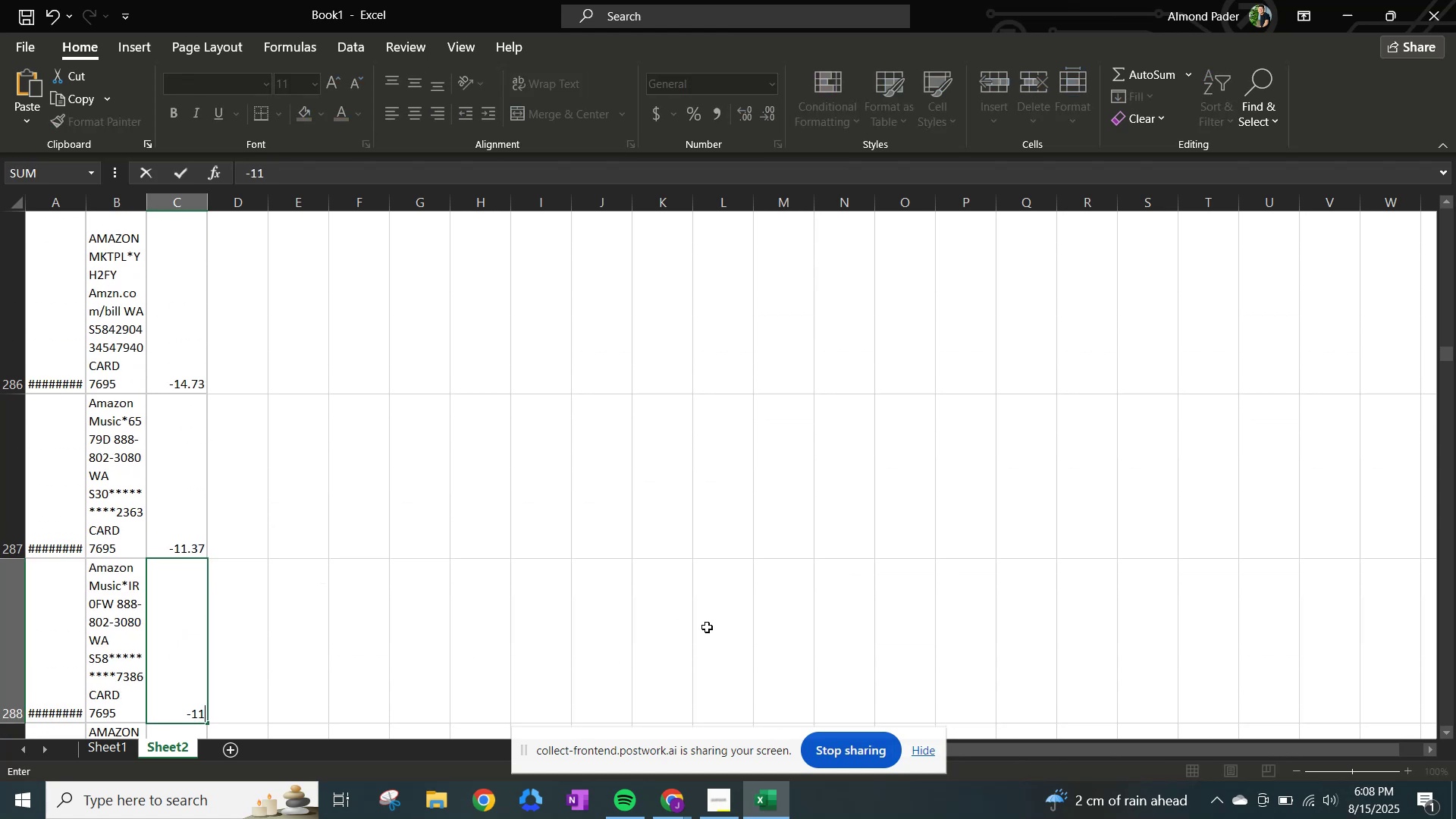 
key(NumpadDecimal)
 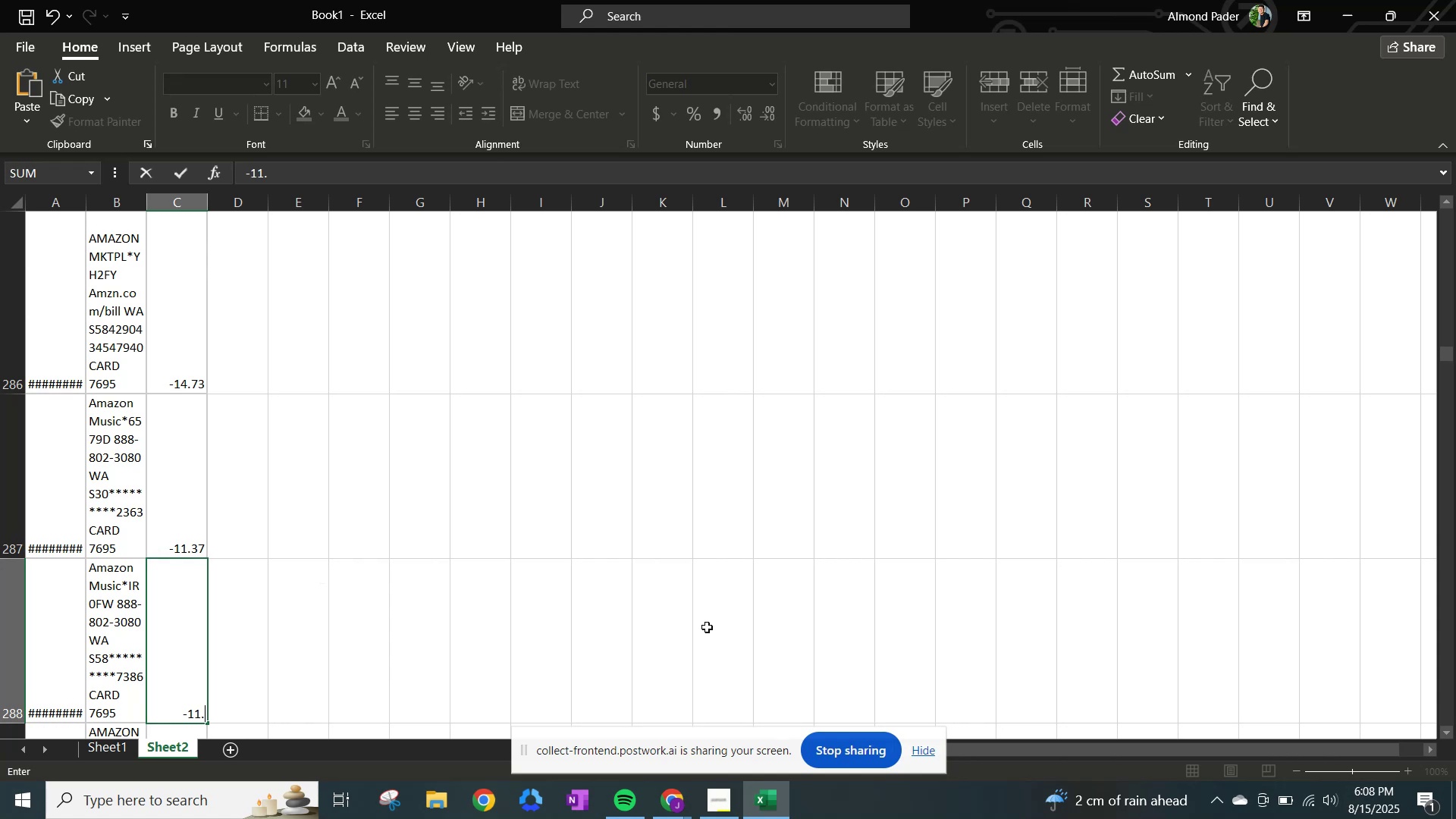 
key(Numpad3)
 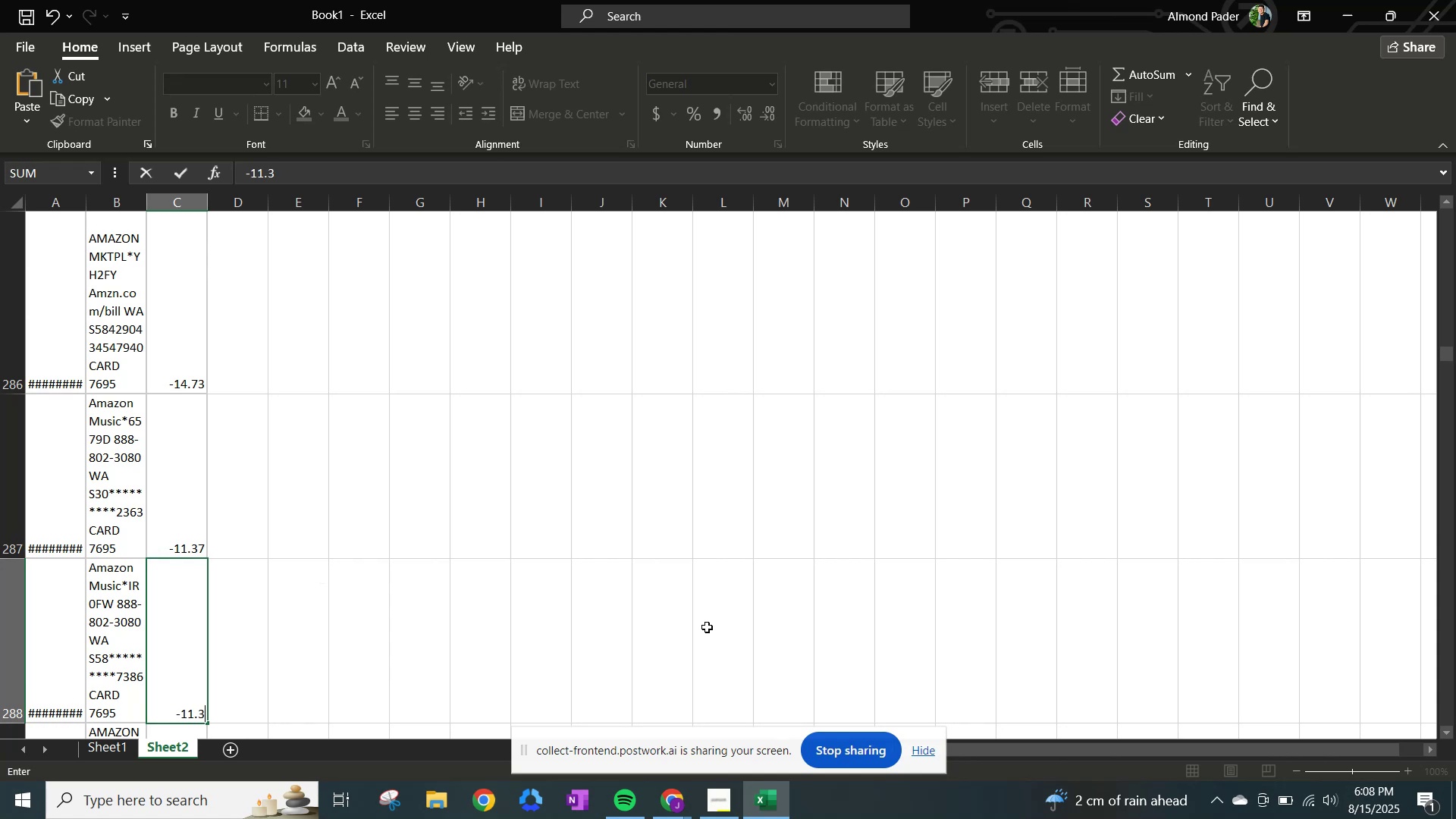 
key(Numpad7)
 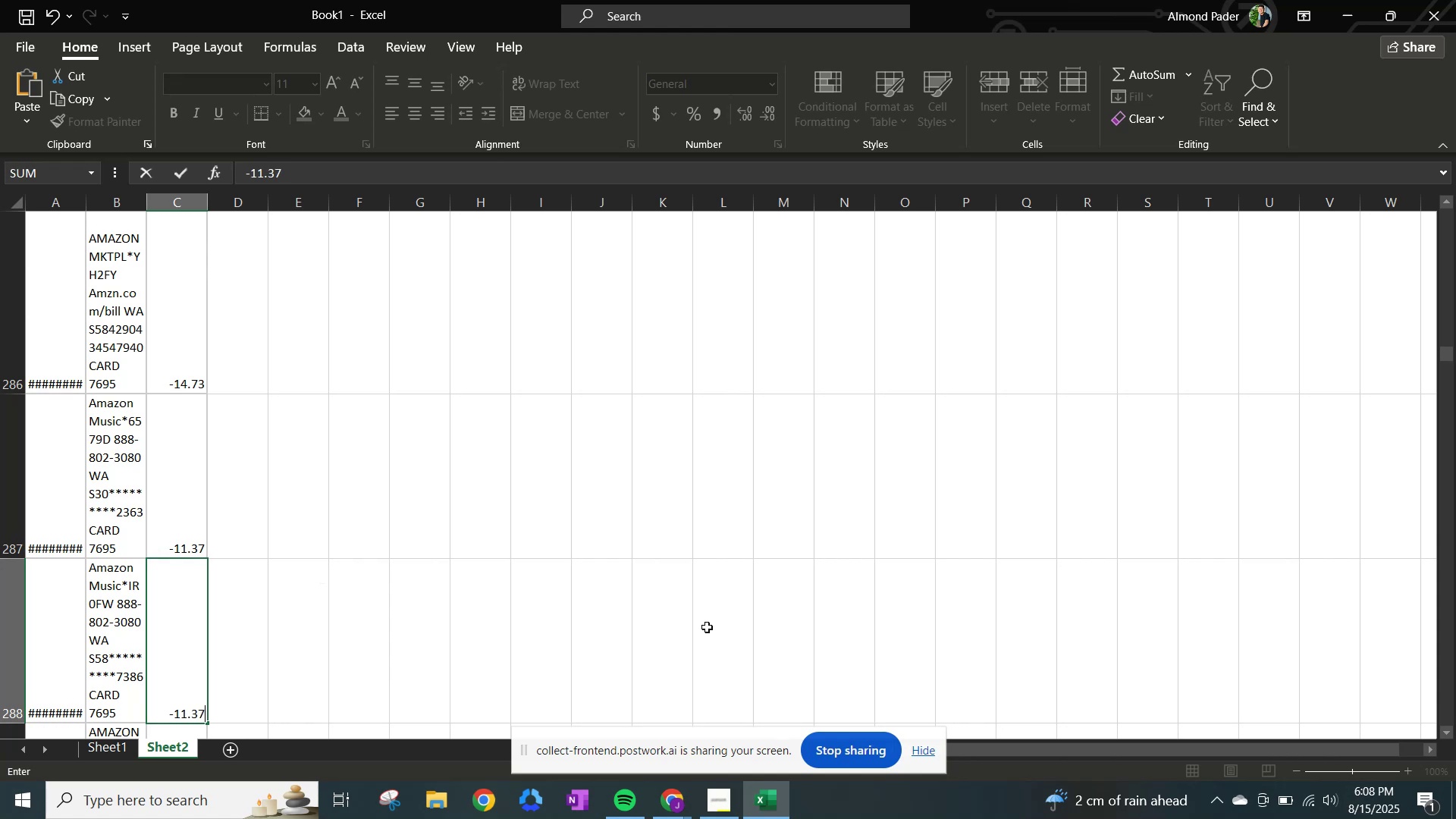 
key(NumpadEnter)
 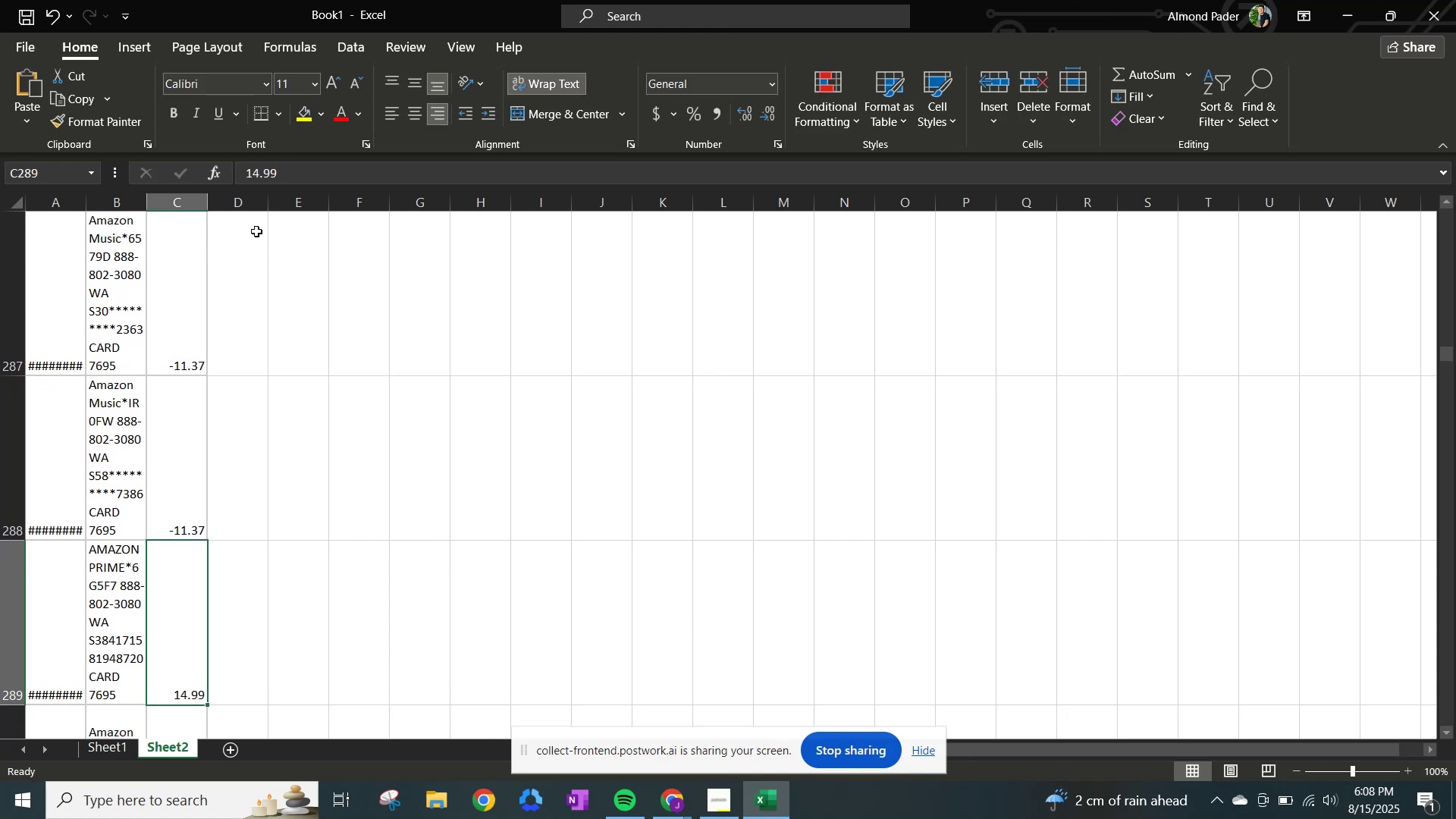 
left_click([243, 180])
 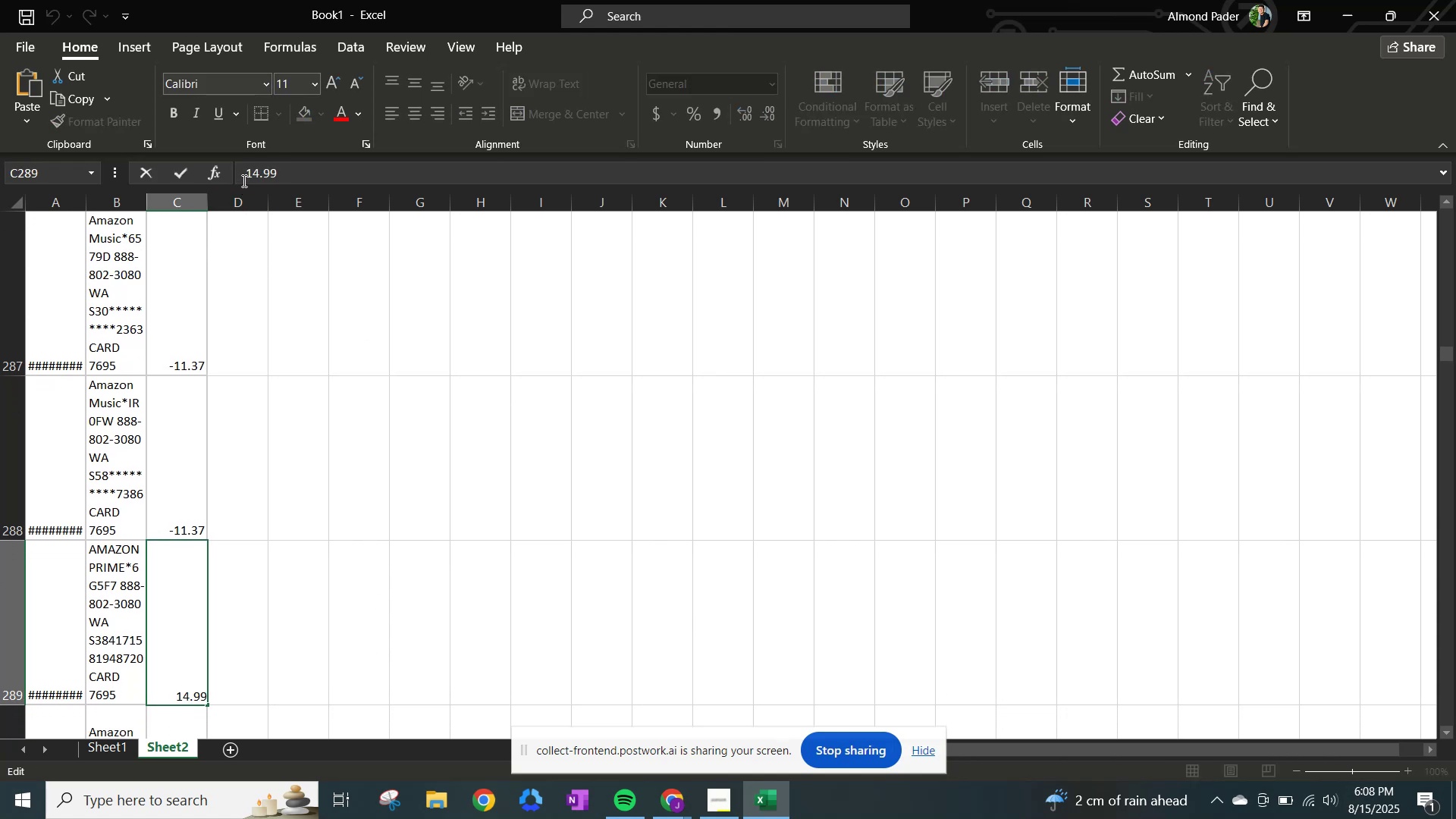 
key(NumpadSubtract)
 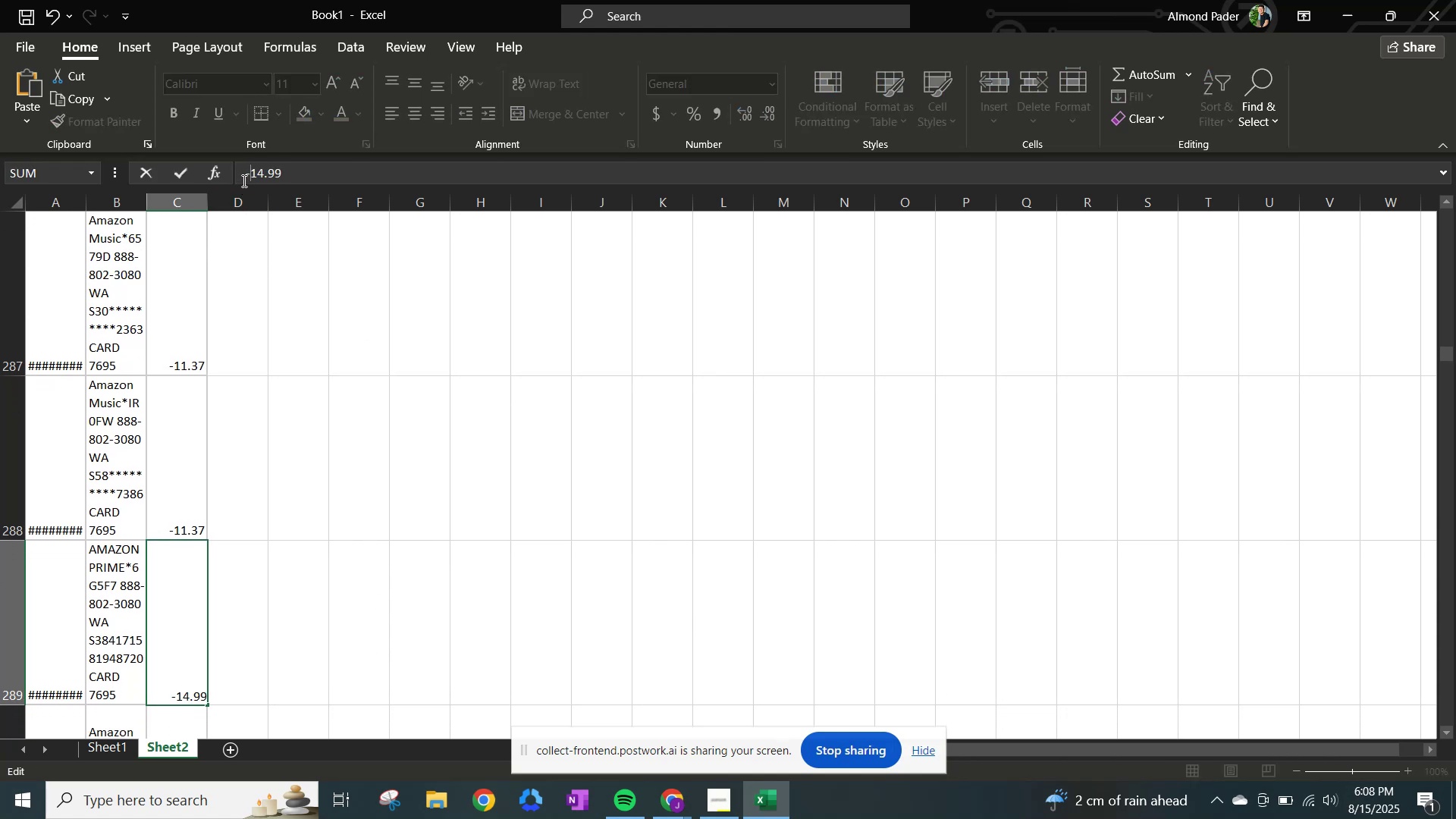 
key(NumpadEnter)
 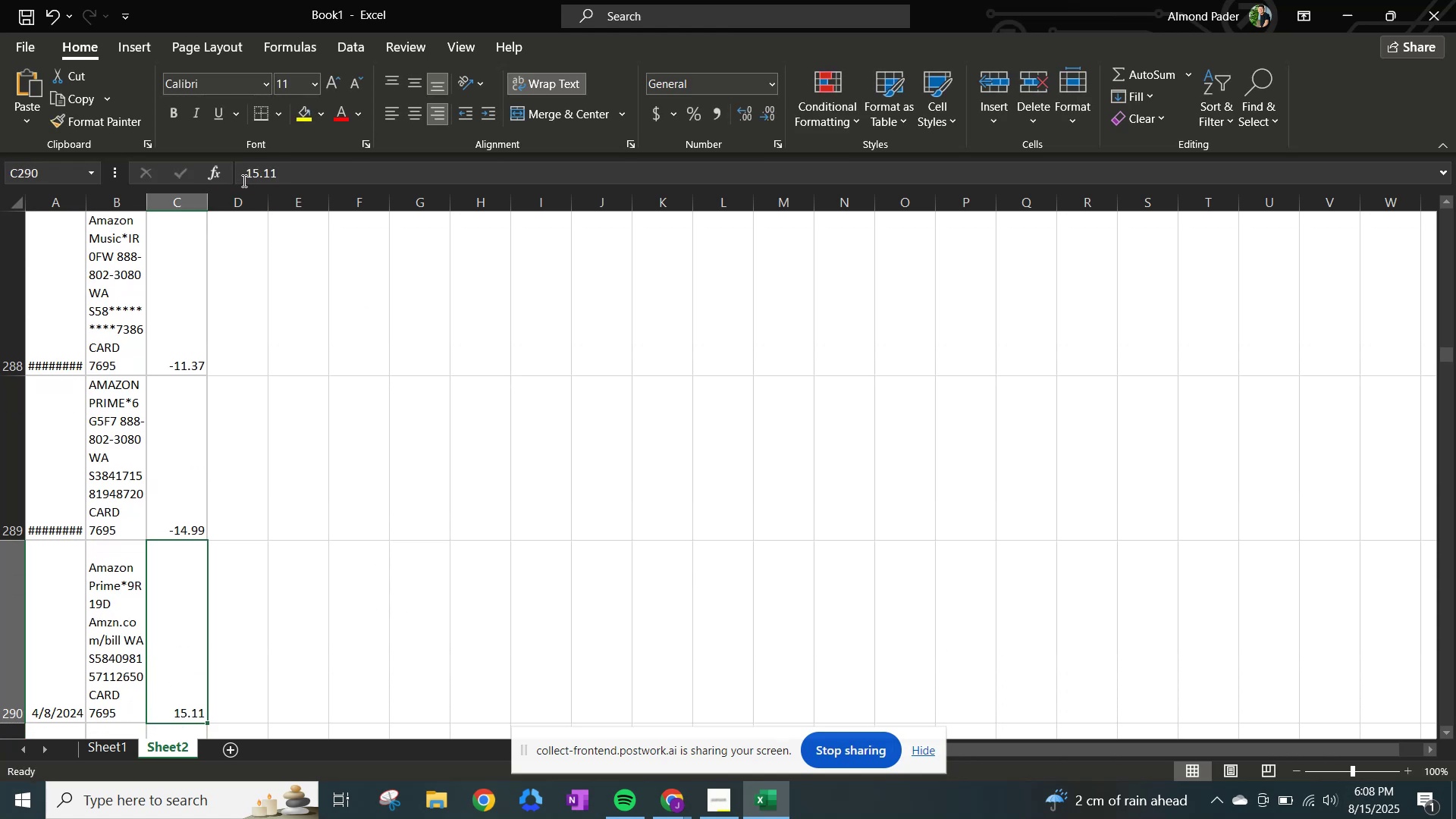 
left_click([243, 180])
 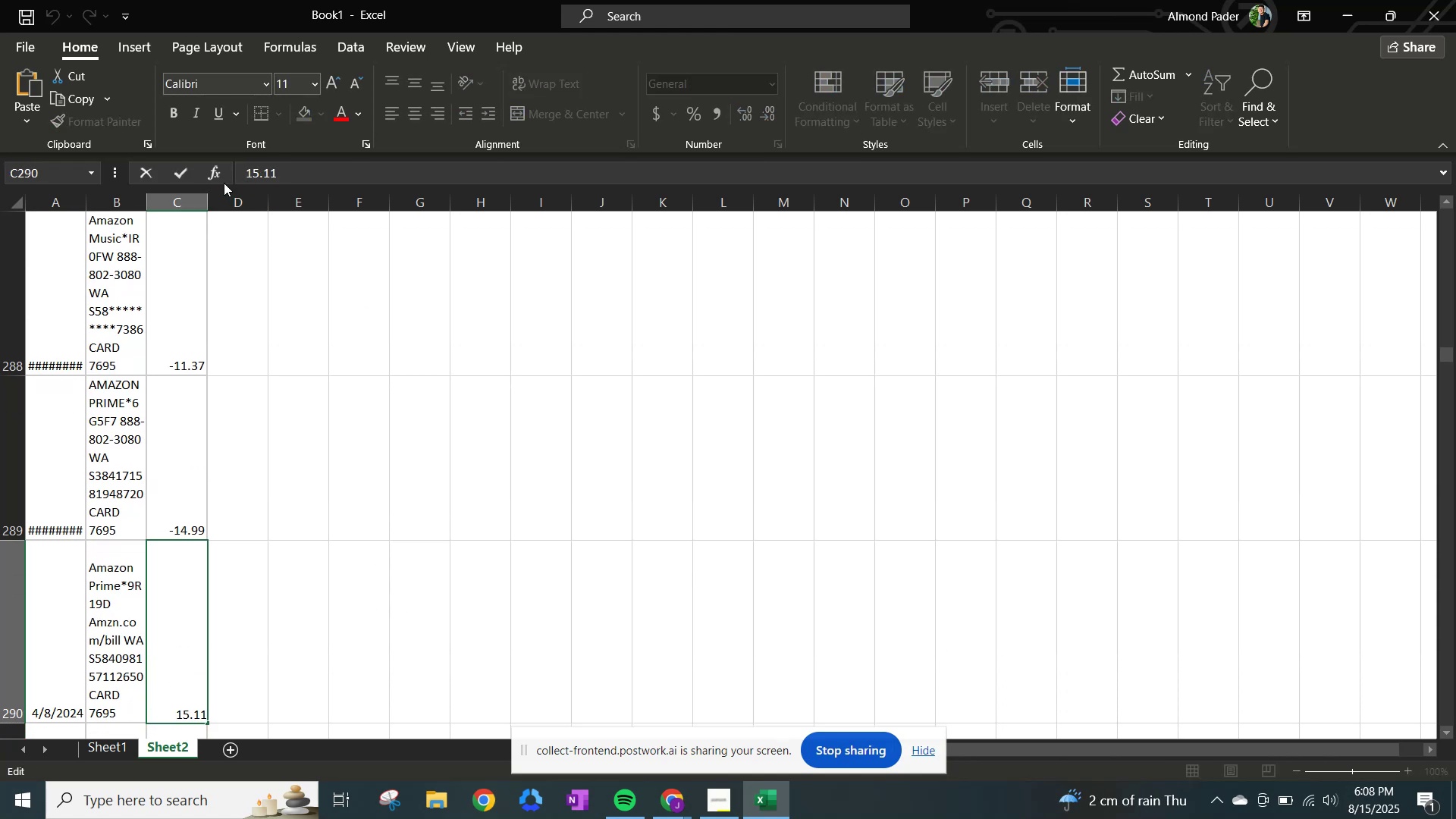 
key(NumpadSubtract)
 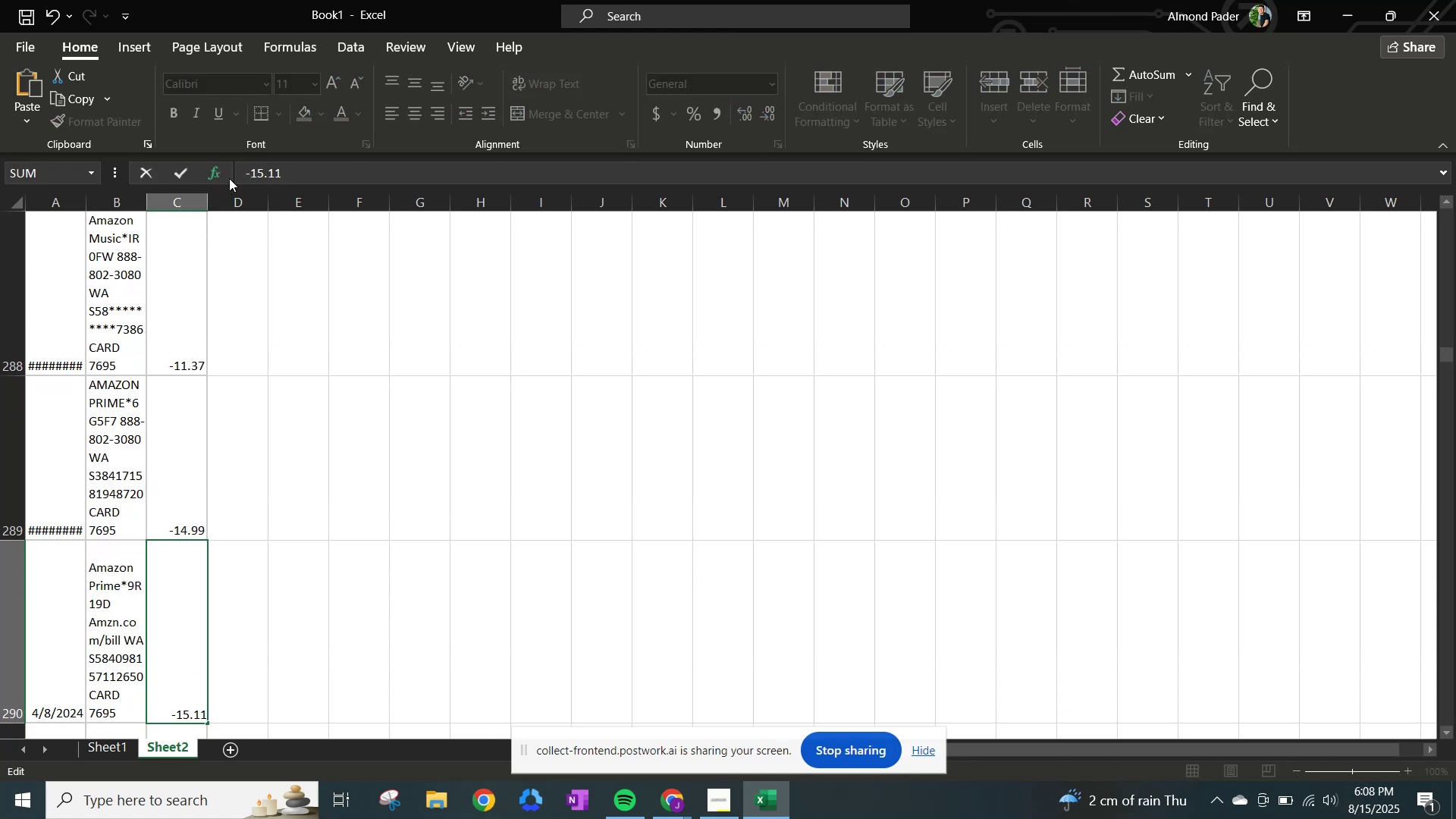 
key(NumpadEnter)
 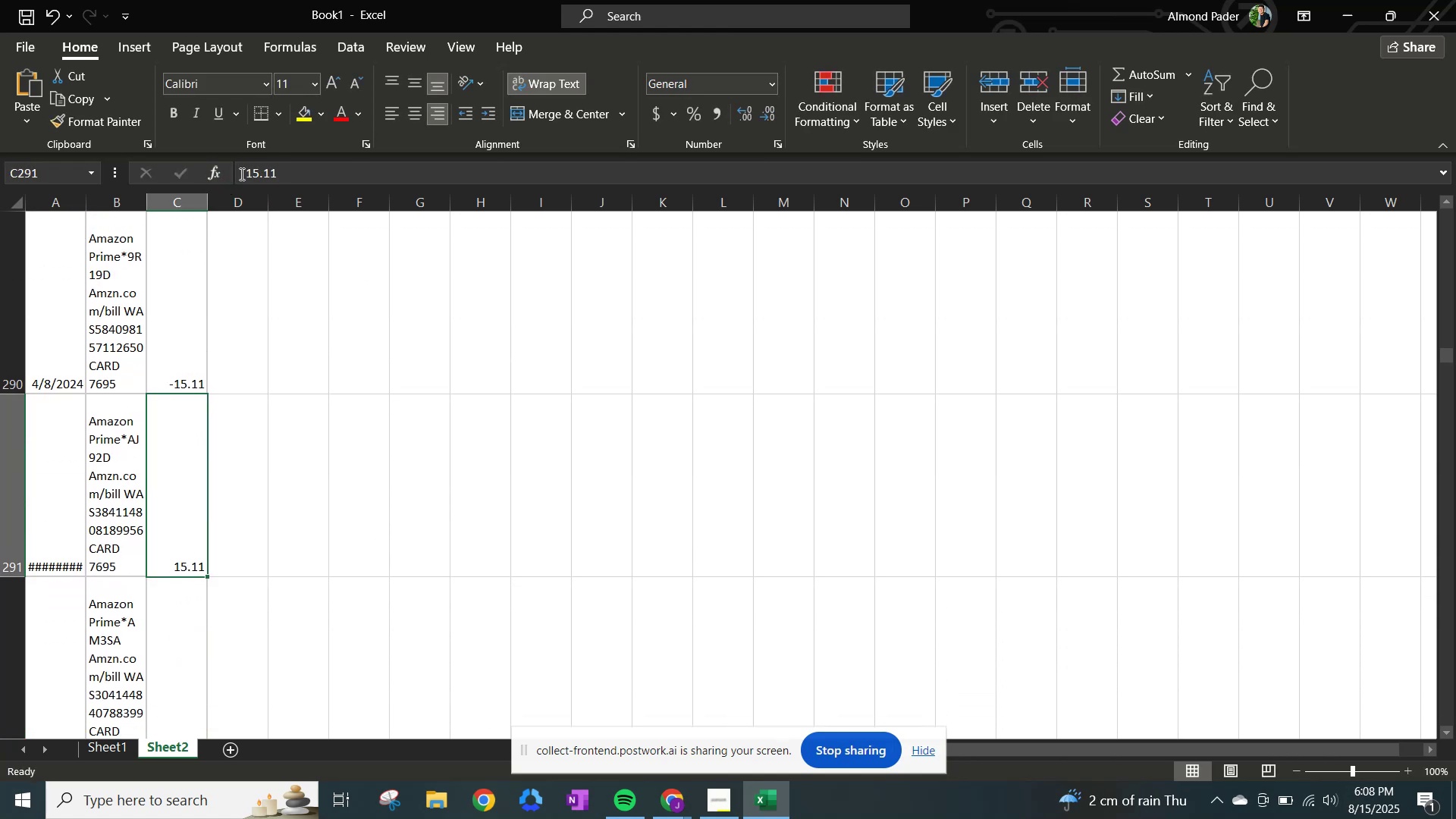 
left_click([249, 171])
 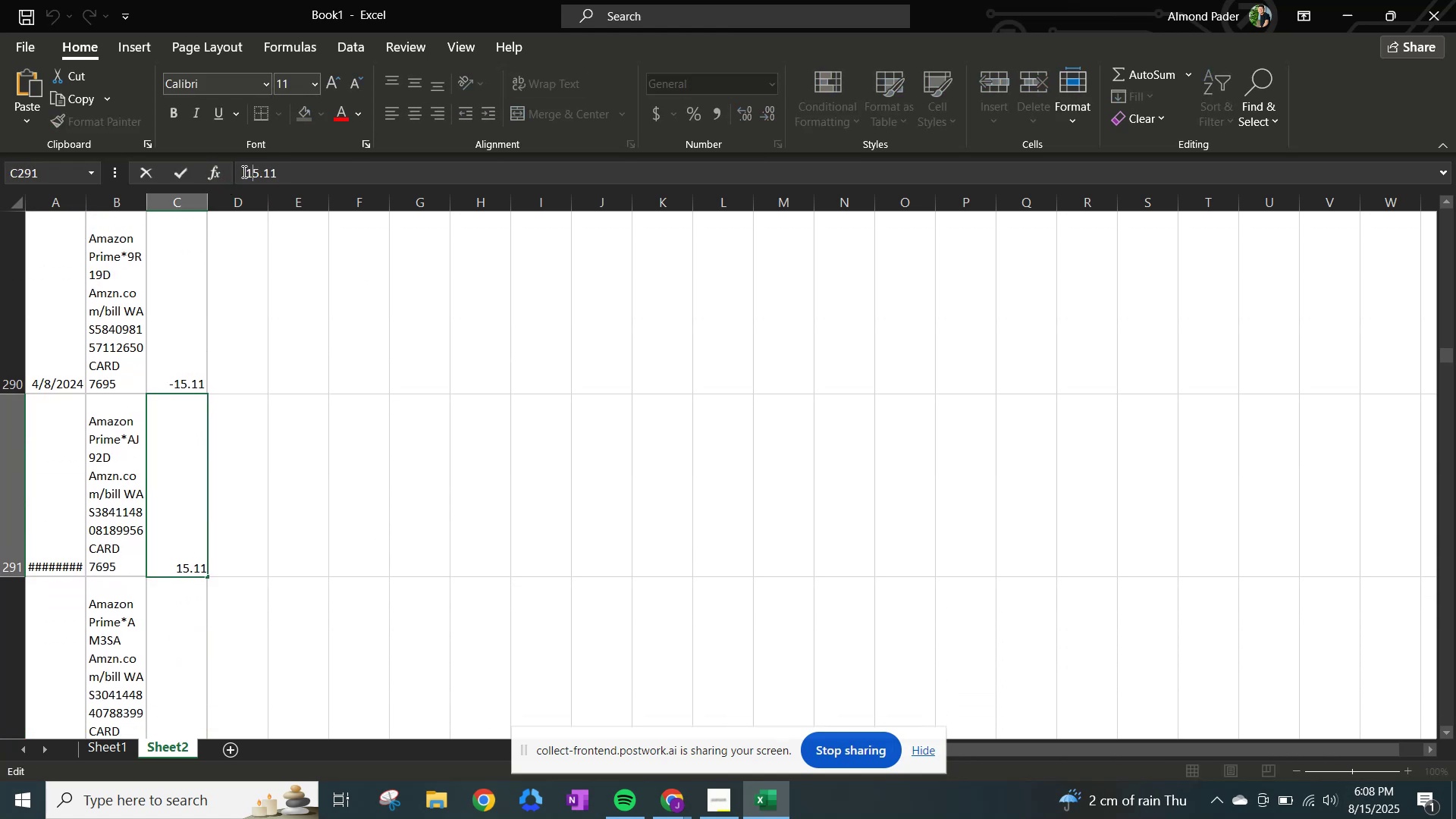 
left_click([243, 171])
 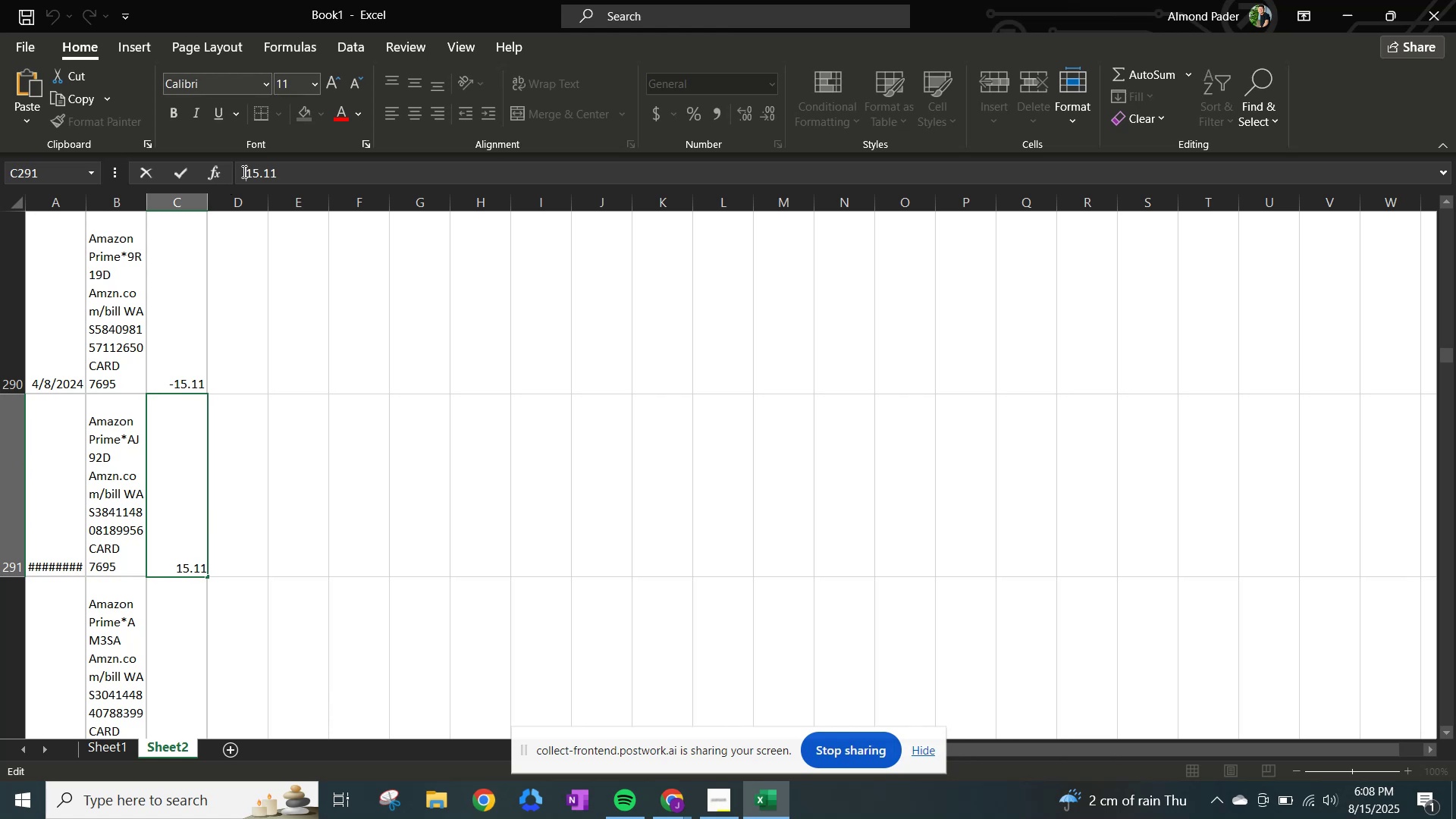 
key(NumpadSubtract)
 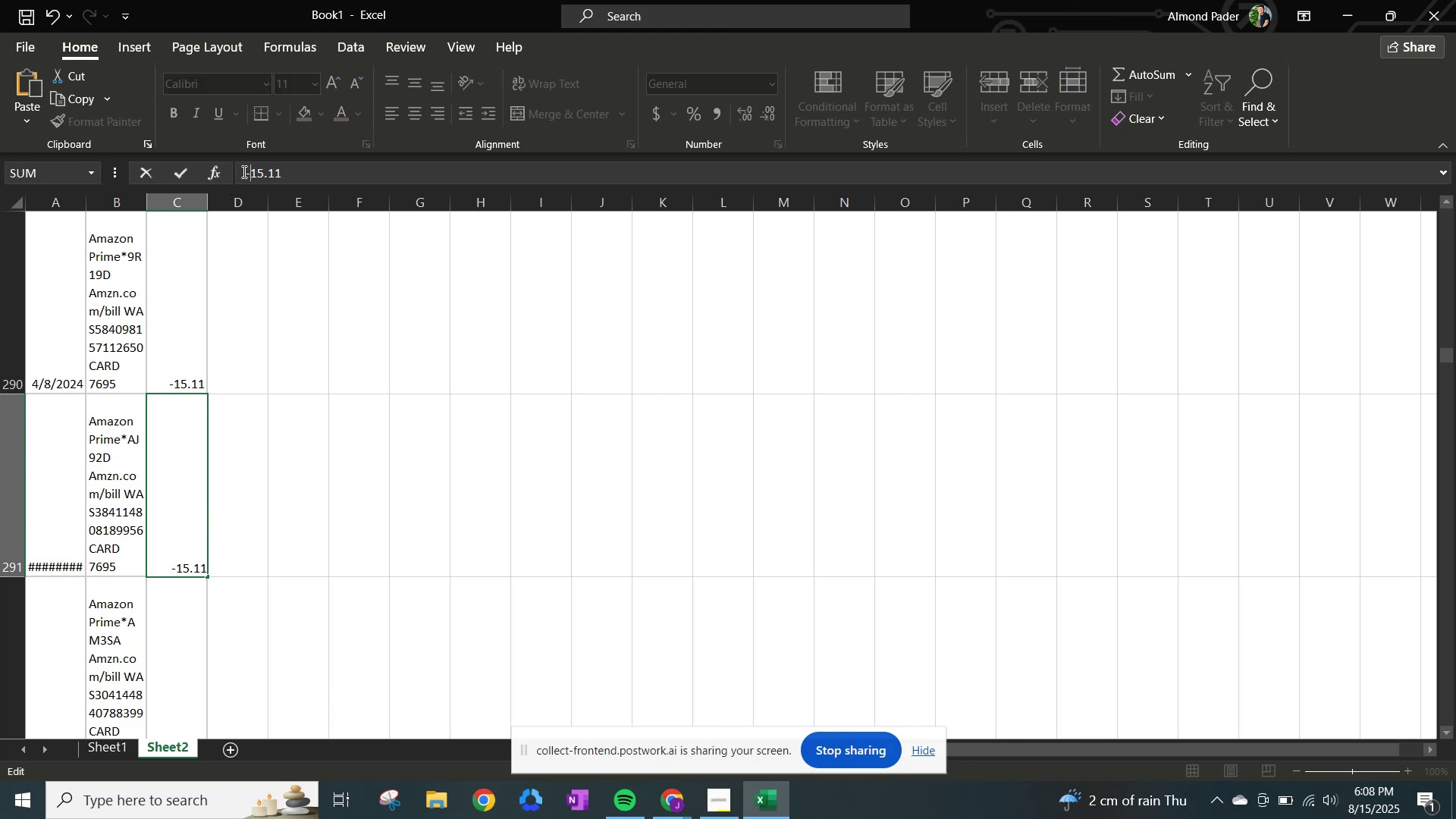 
key(NumpadEnter)
 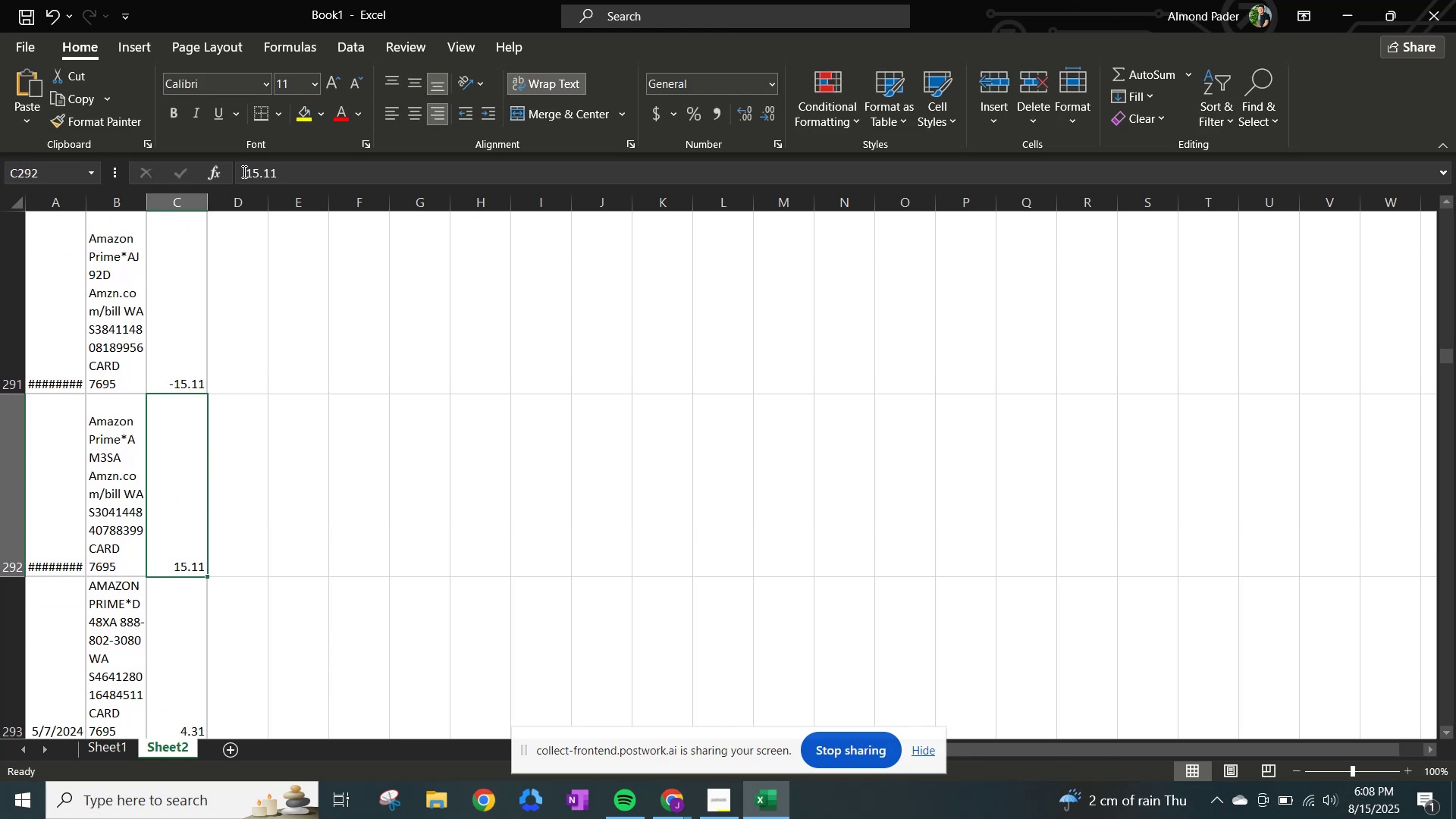 
left_click([243, 171])
 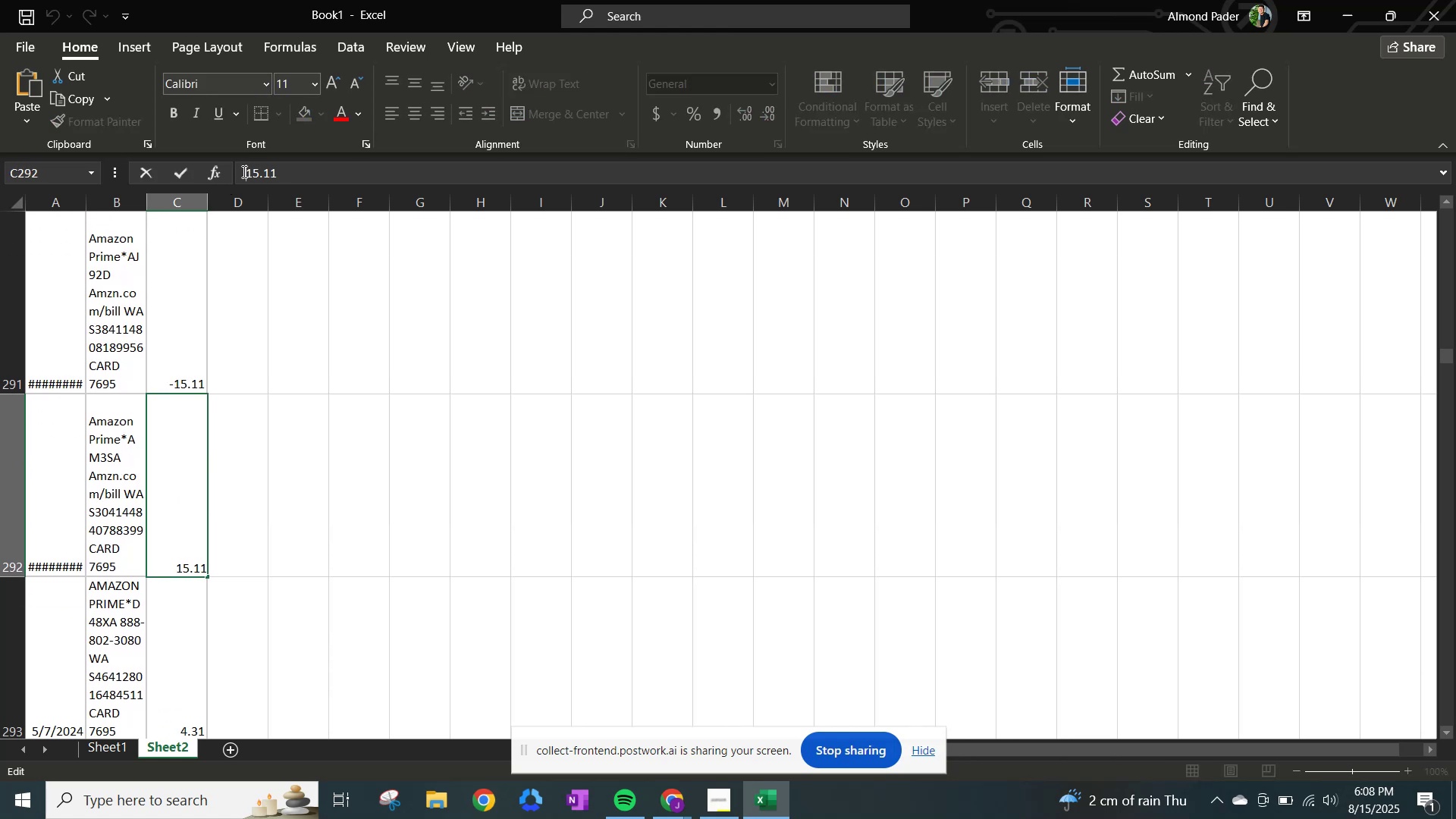 
key(NumpadSubtract)
 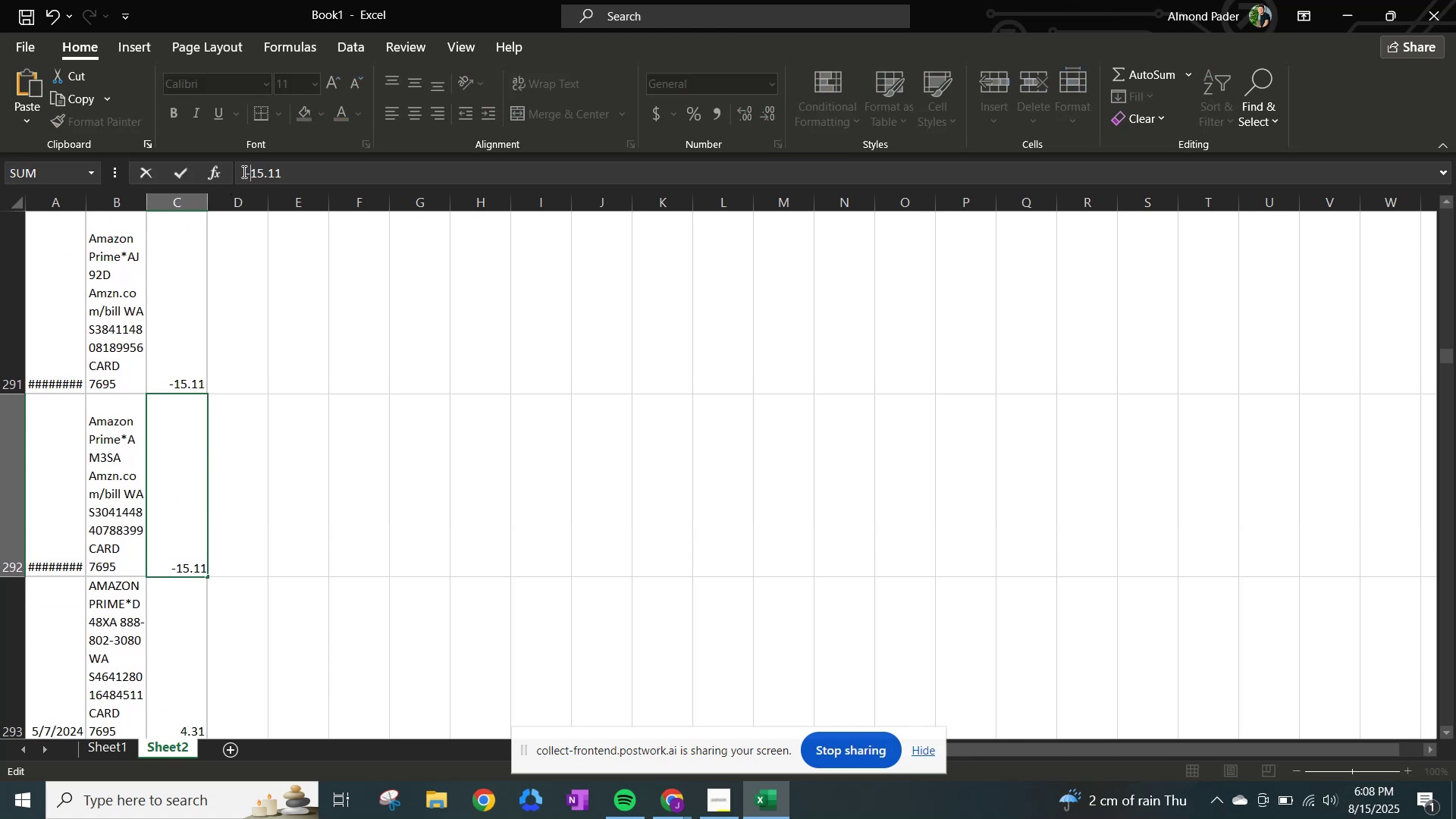 
key(NumpadEnter)
 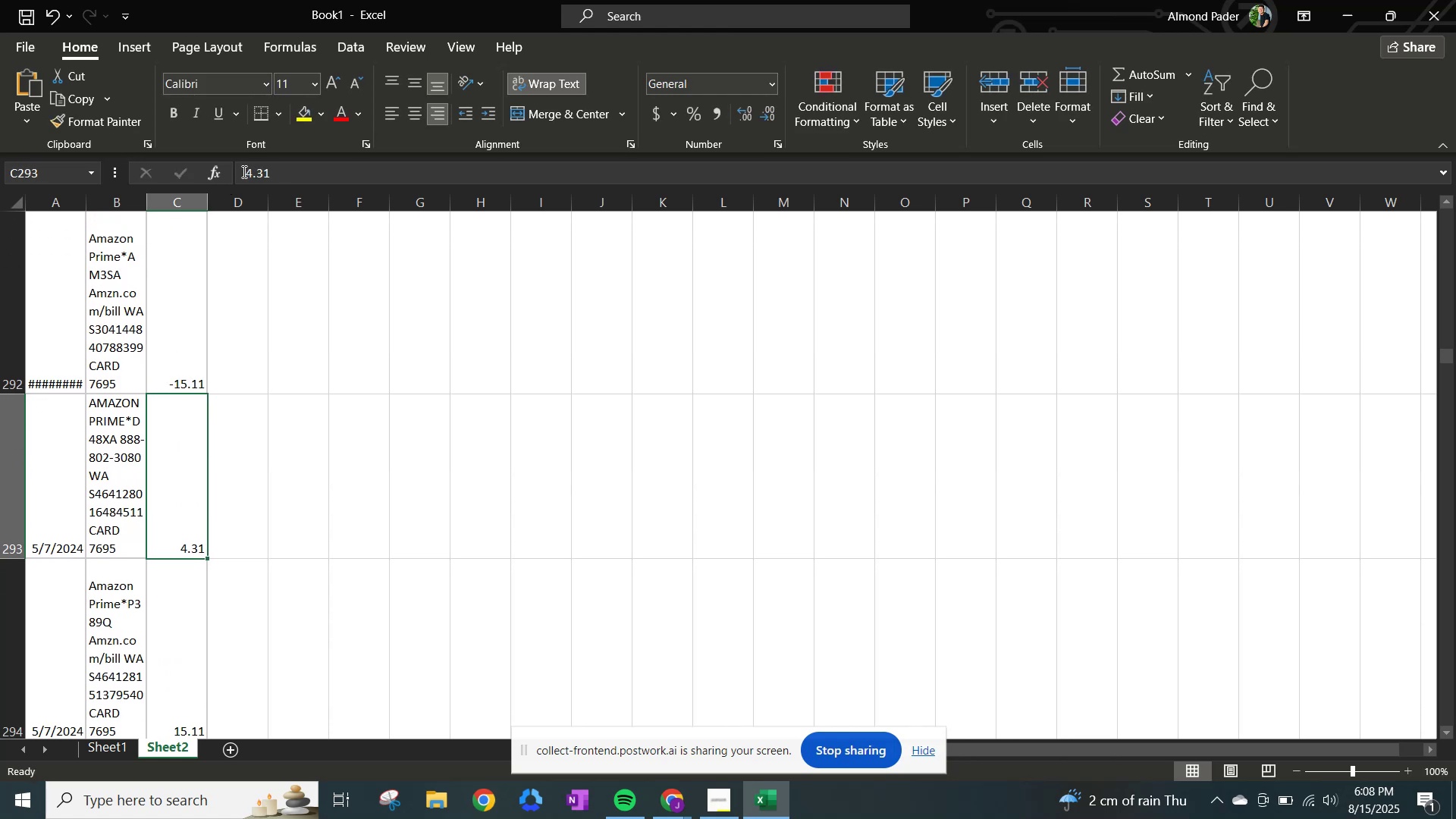 
left_click([243, 171])
 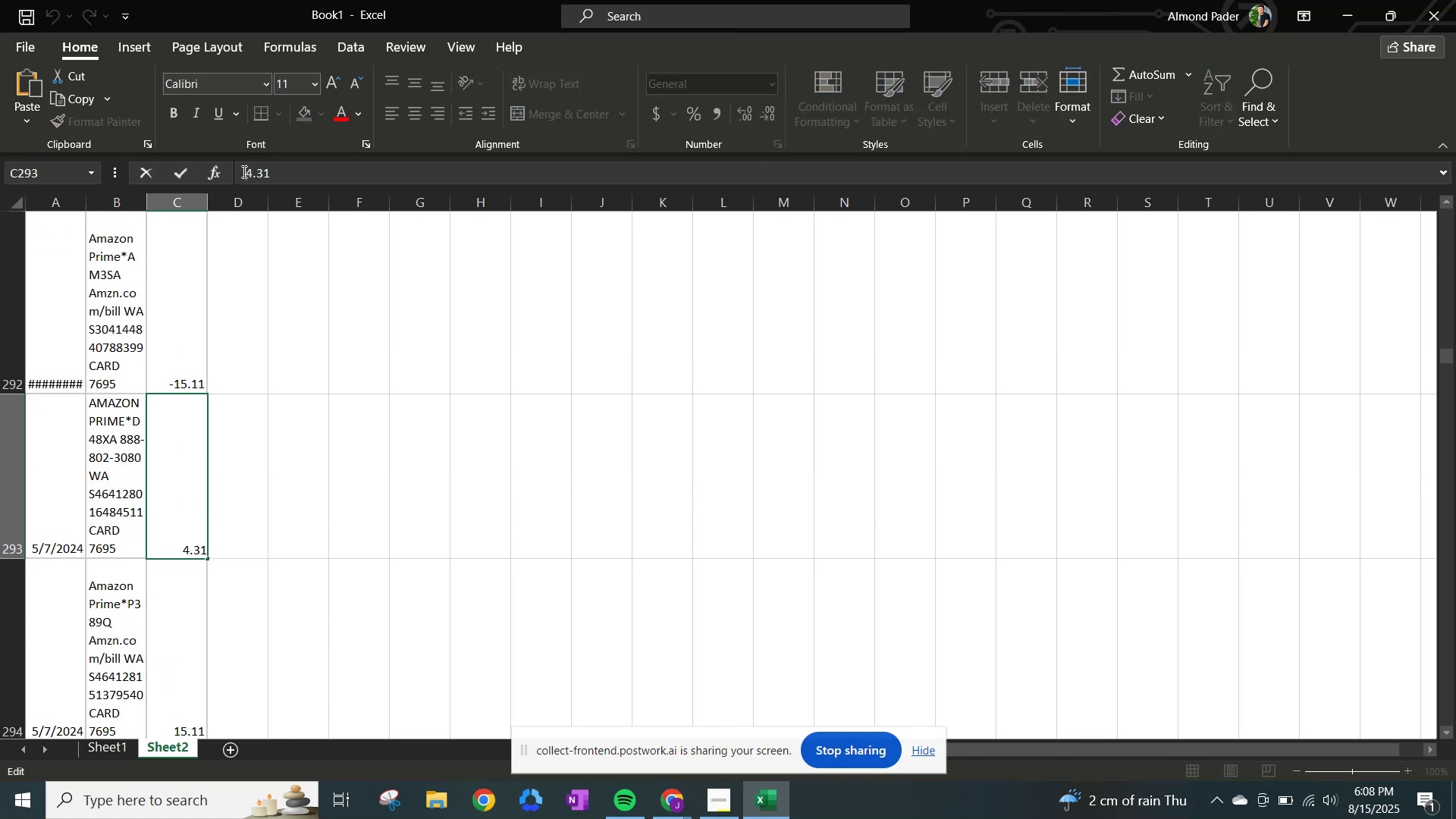 
key(NumpadSubtract)
 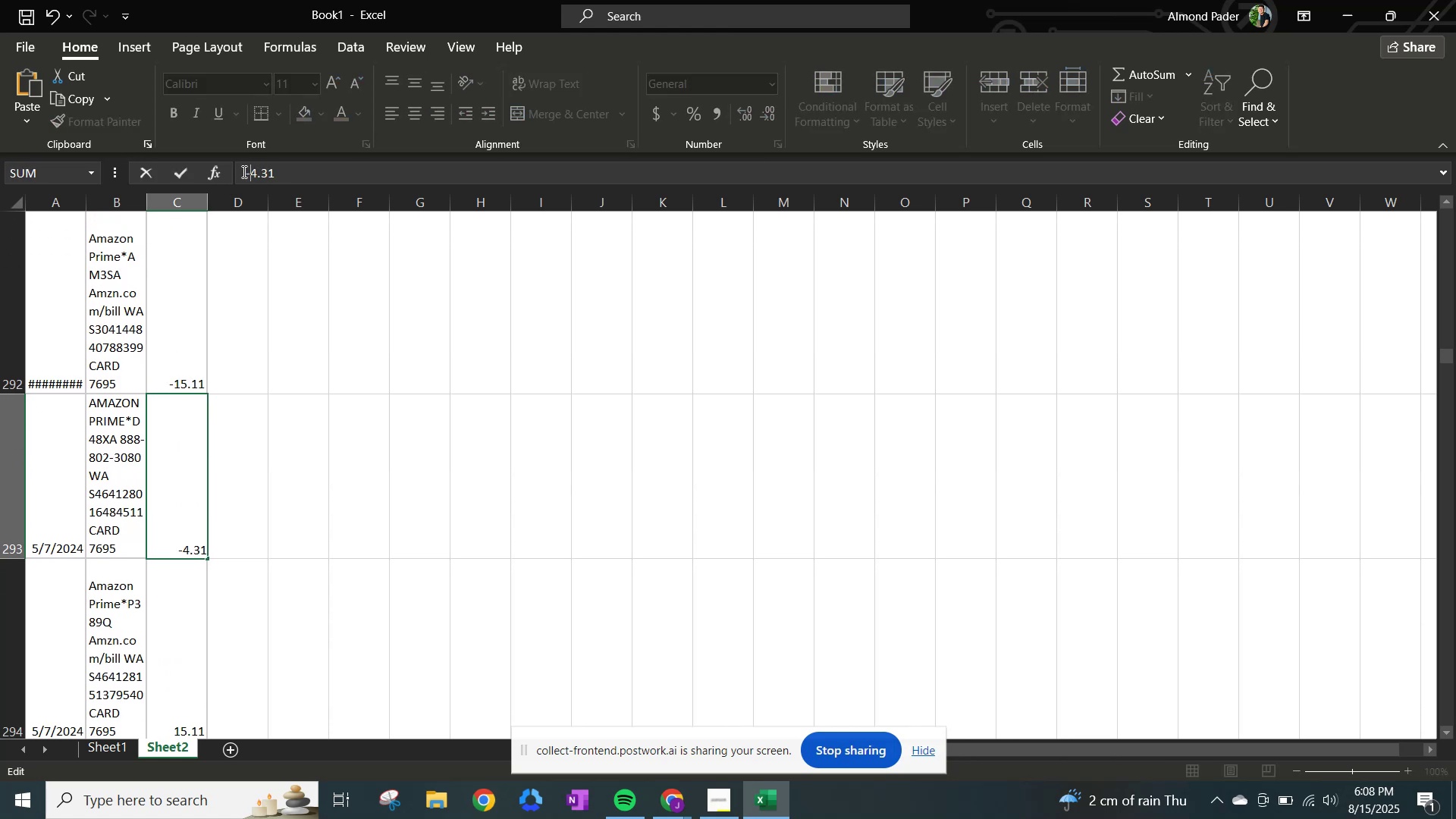 
key(NumpadEnter)
 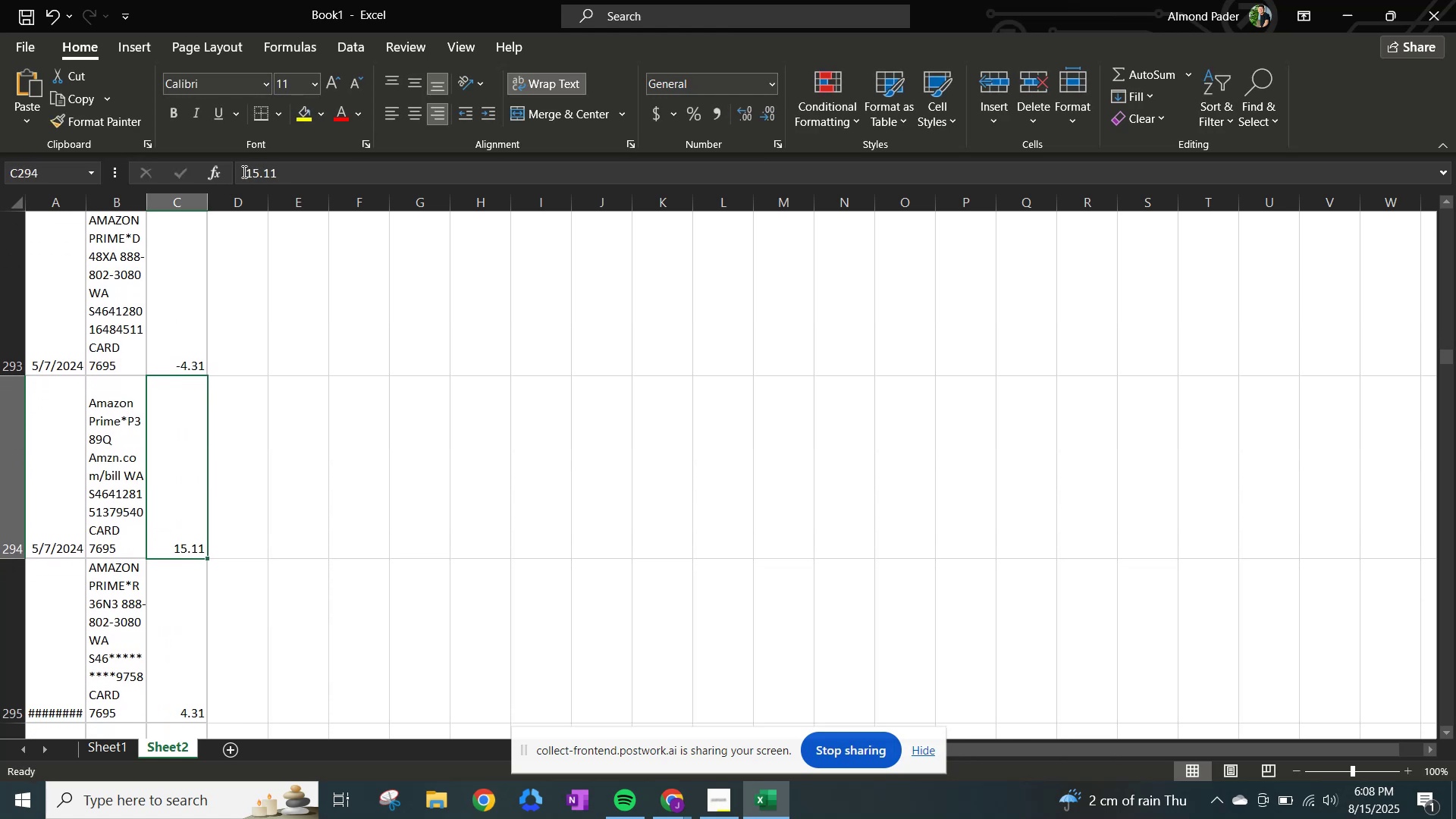 
left_click([243, 171])
 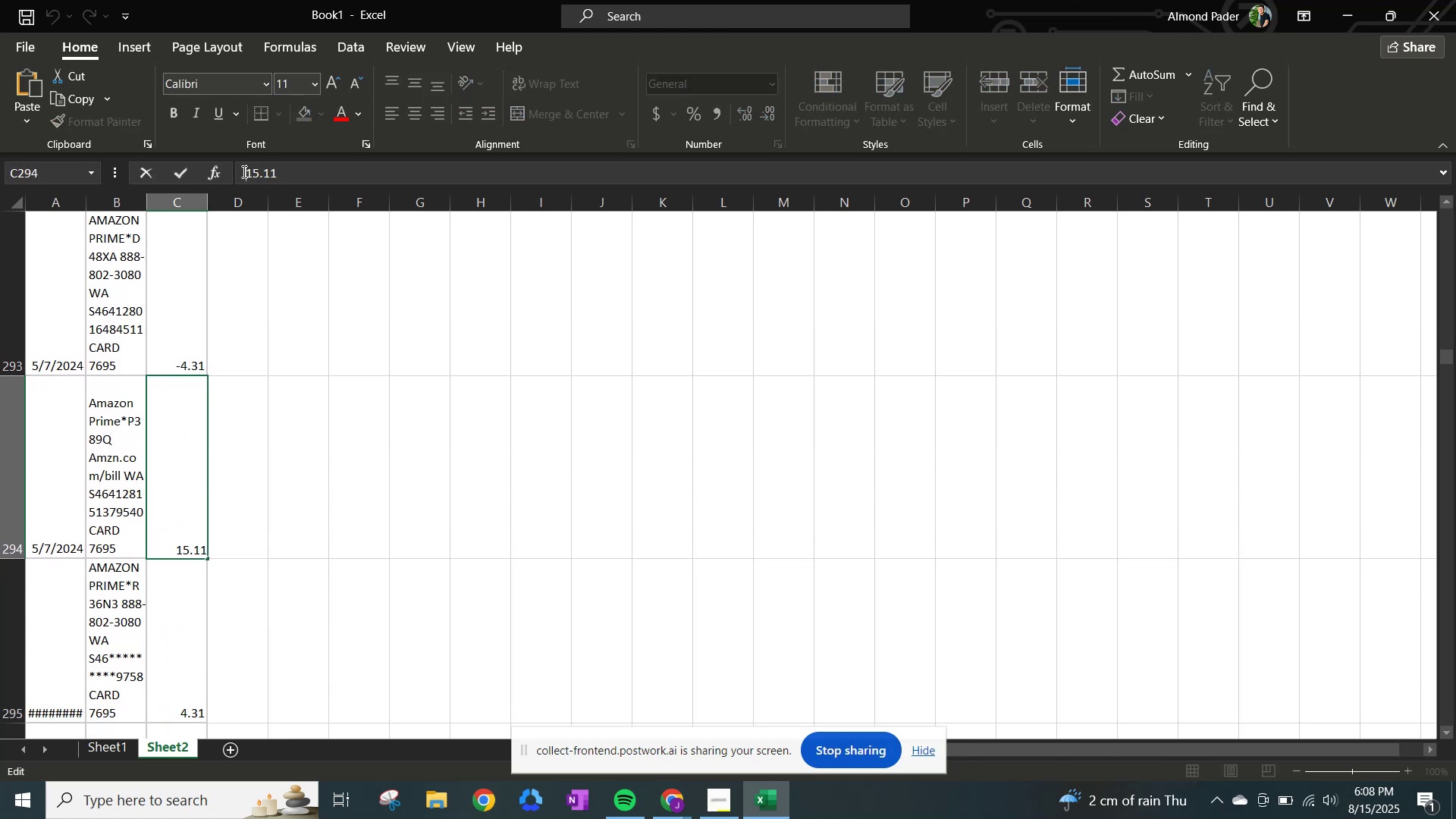 
key(NumpadSubtract)
 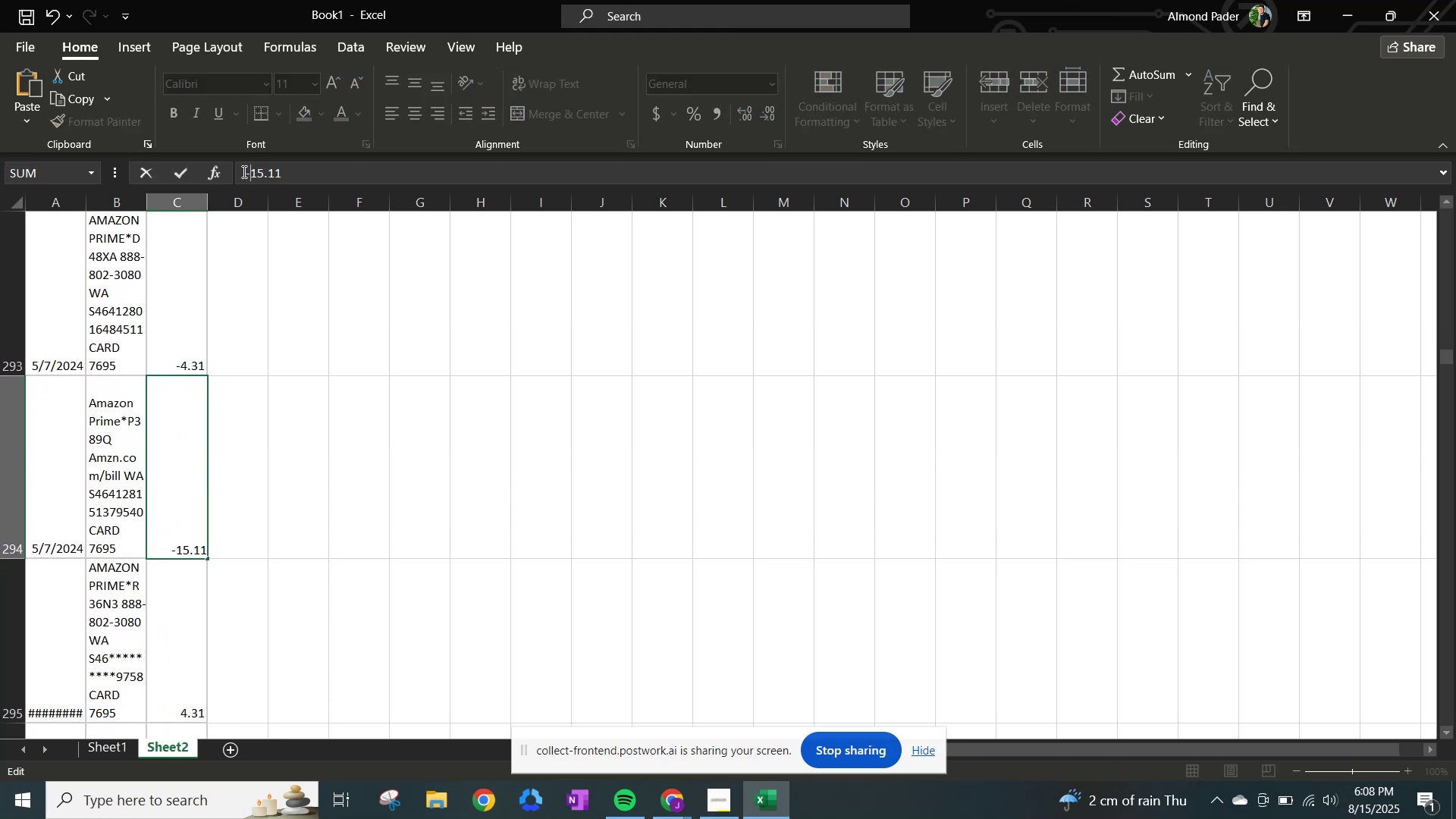 
key(NumpadEnter)
 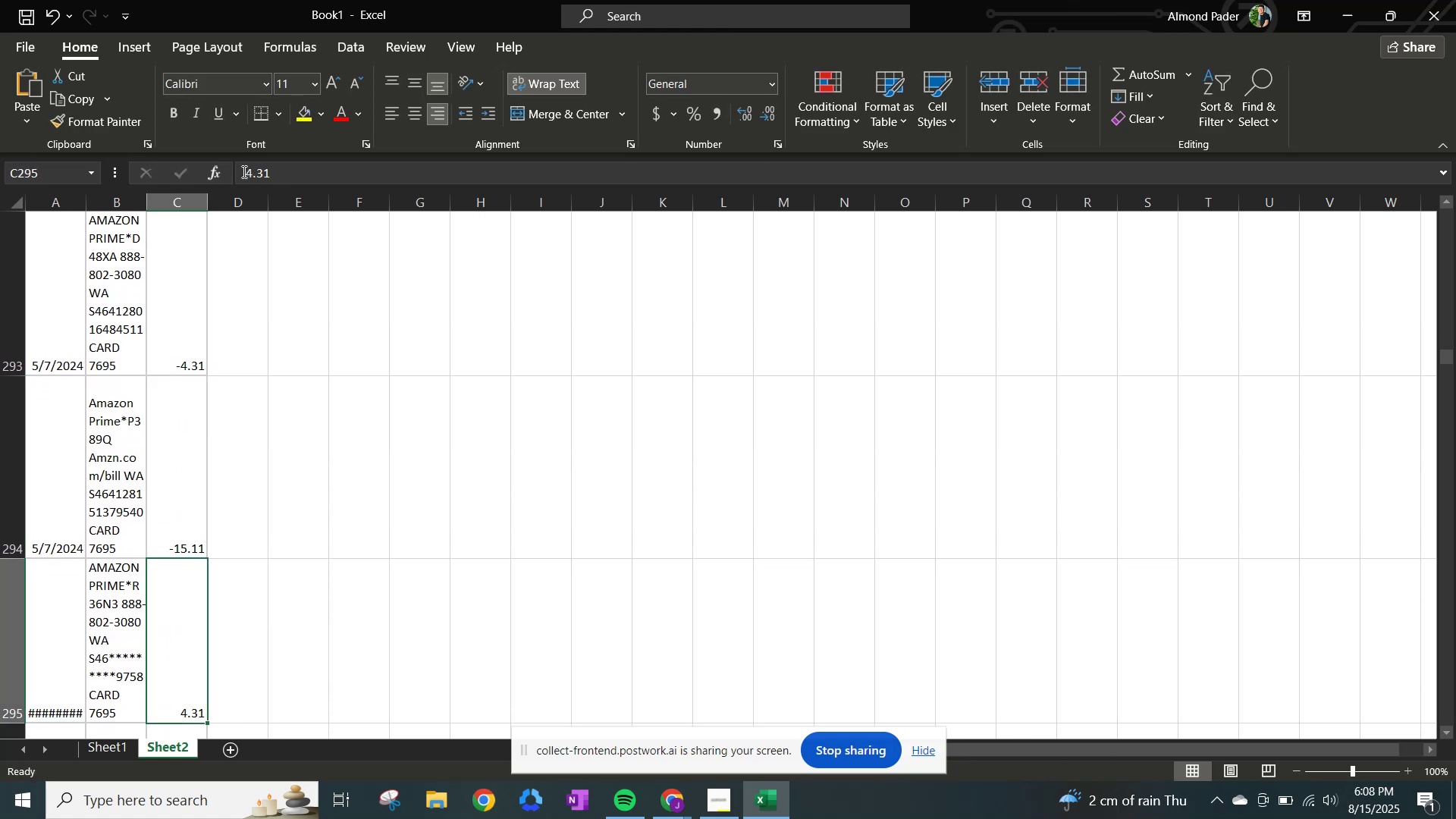 
left_click([243, 171])
 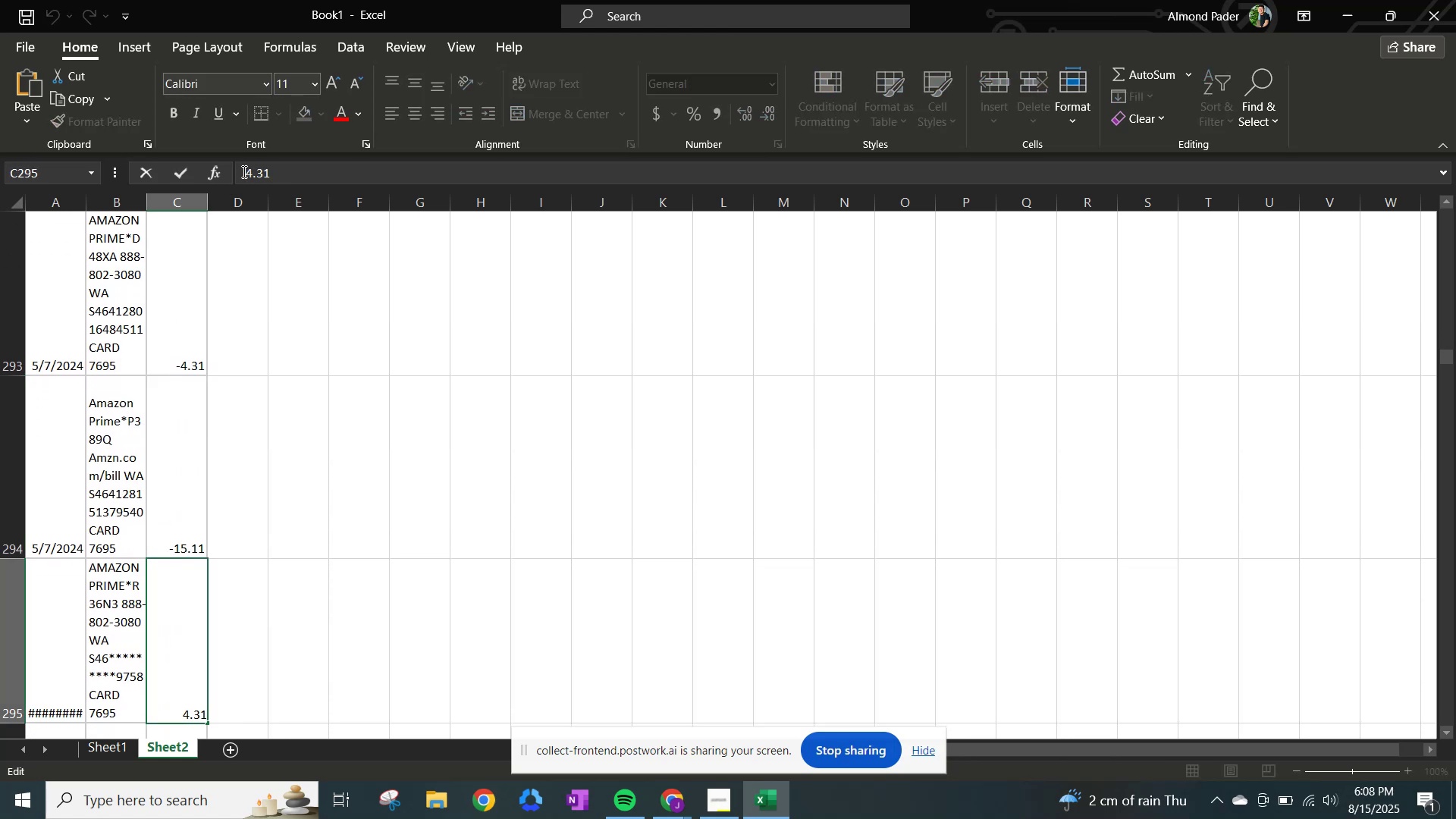 
key(NumpadSubtract)
 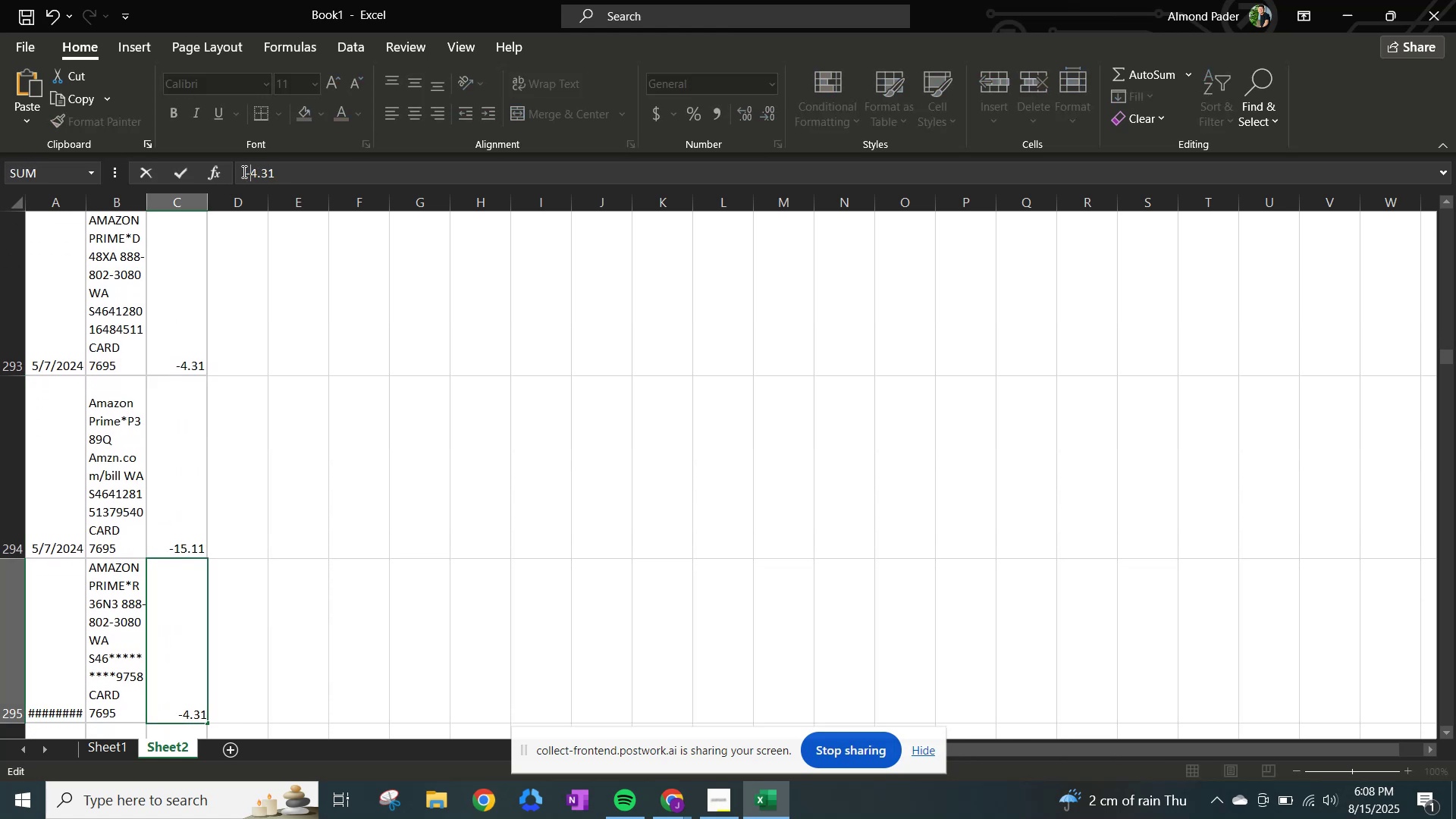 
key(NumpadEnter)
 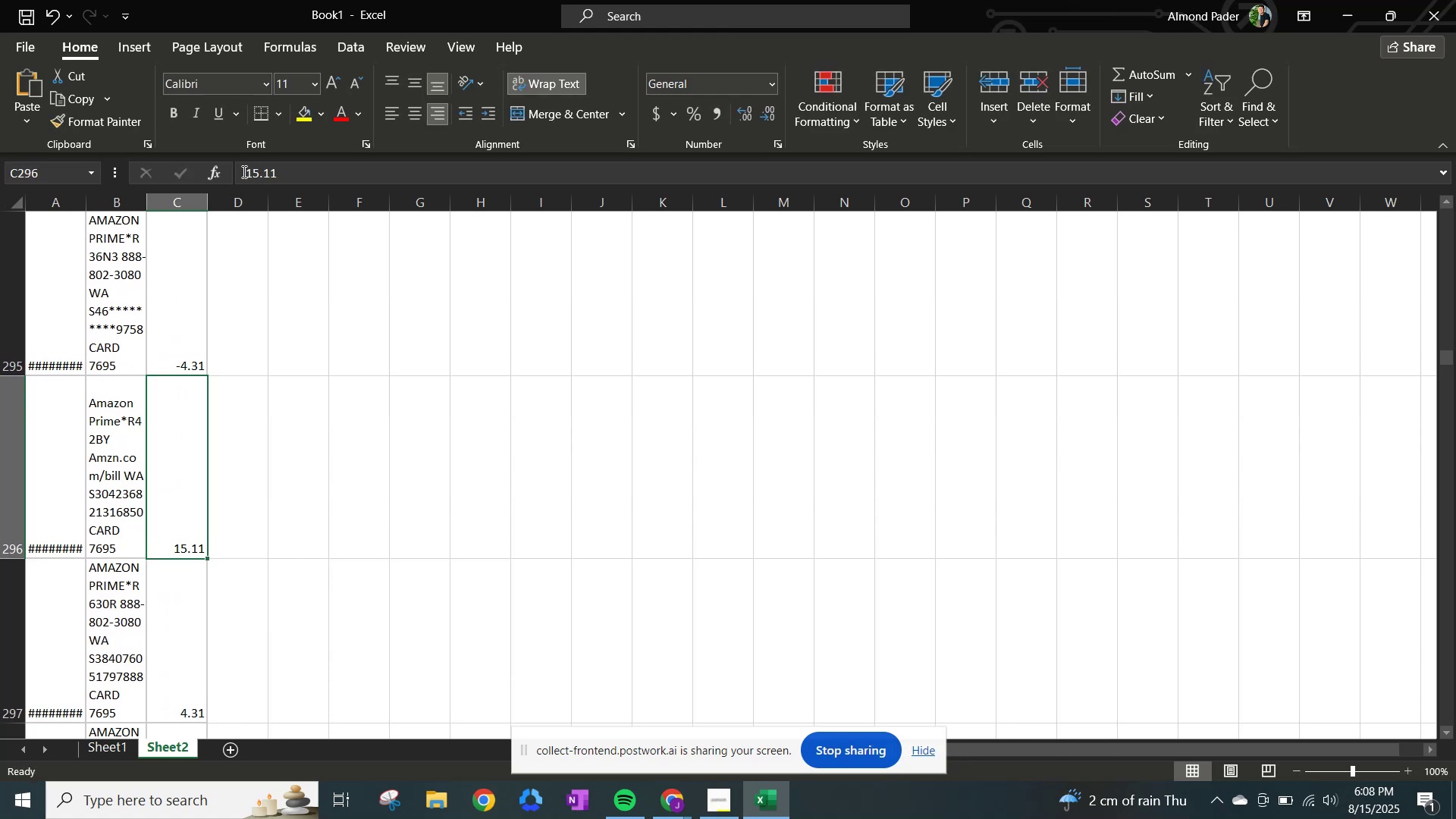 
left_click([243, 171])
 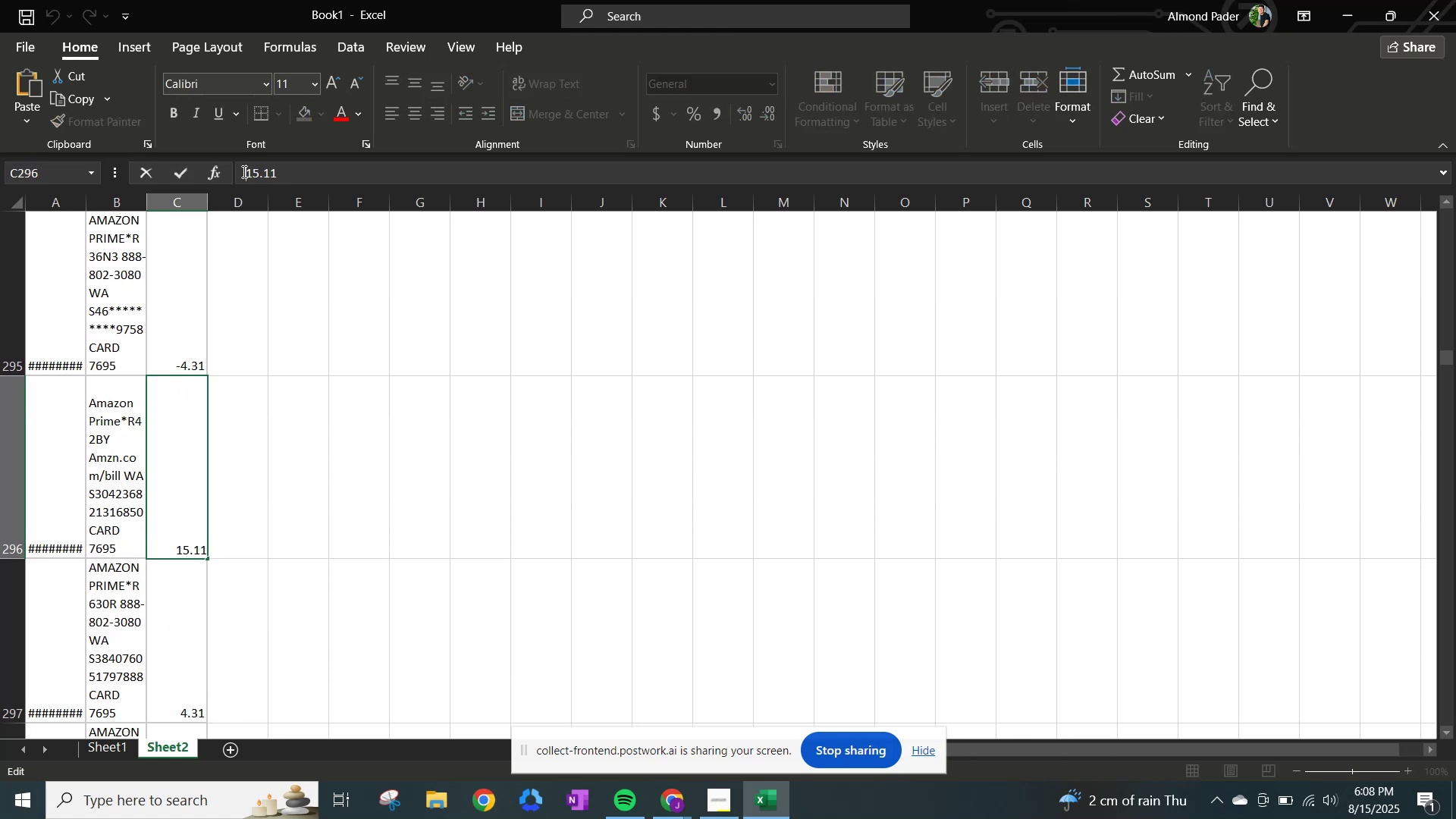 
key(NumpadSubtract)
 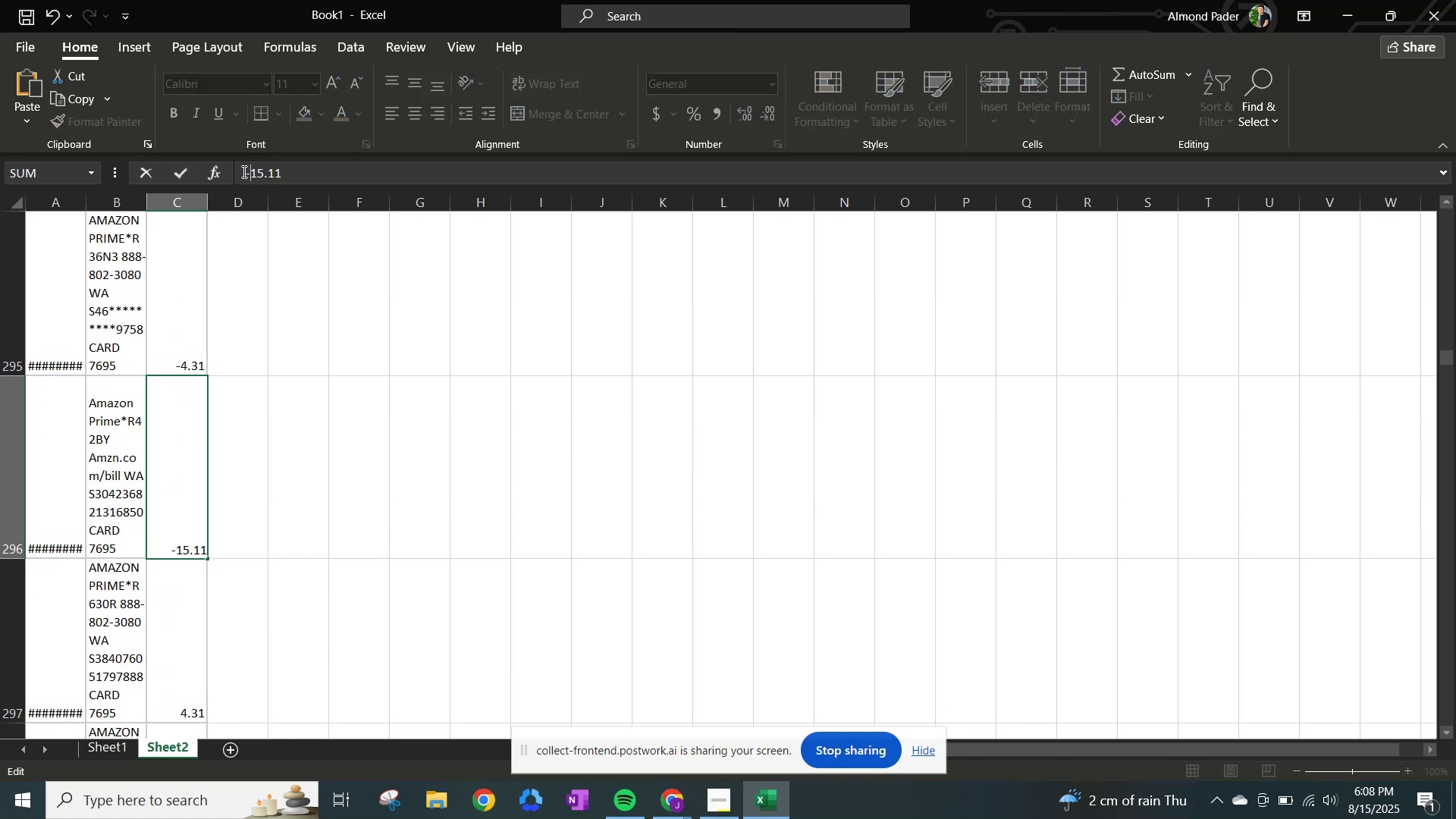 
key(NumpadEnter)
 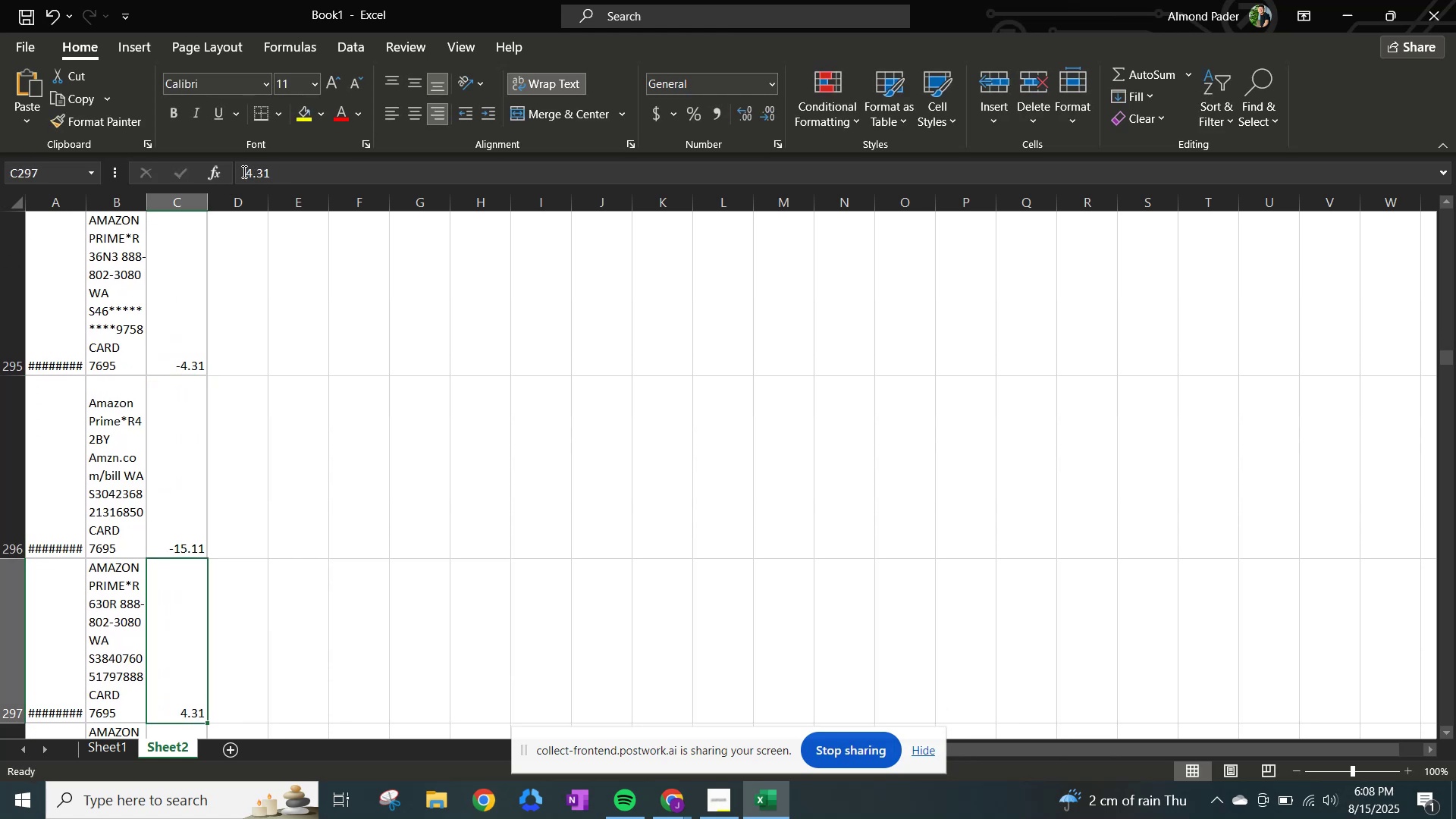 
left_click([243, 171])
 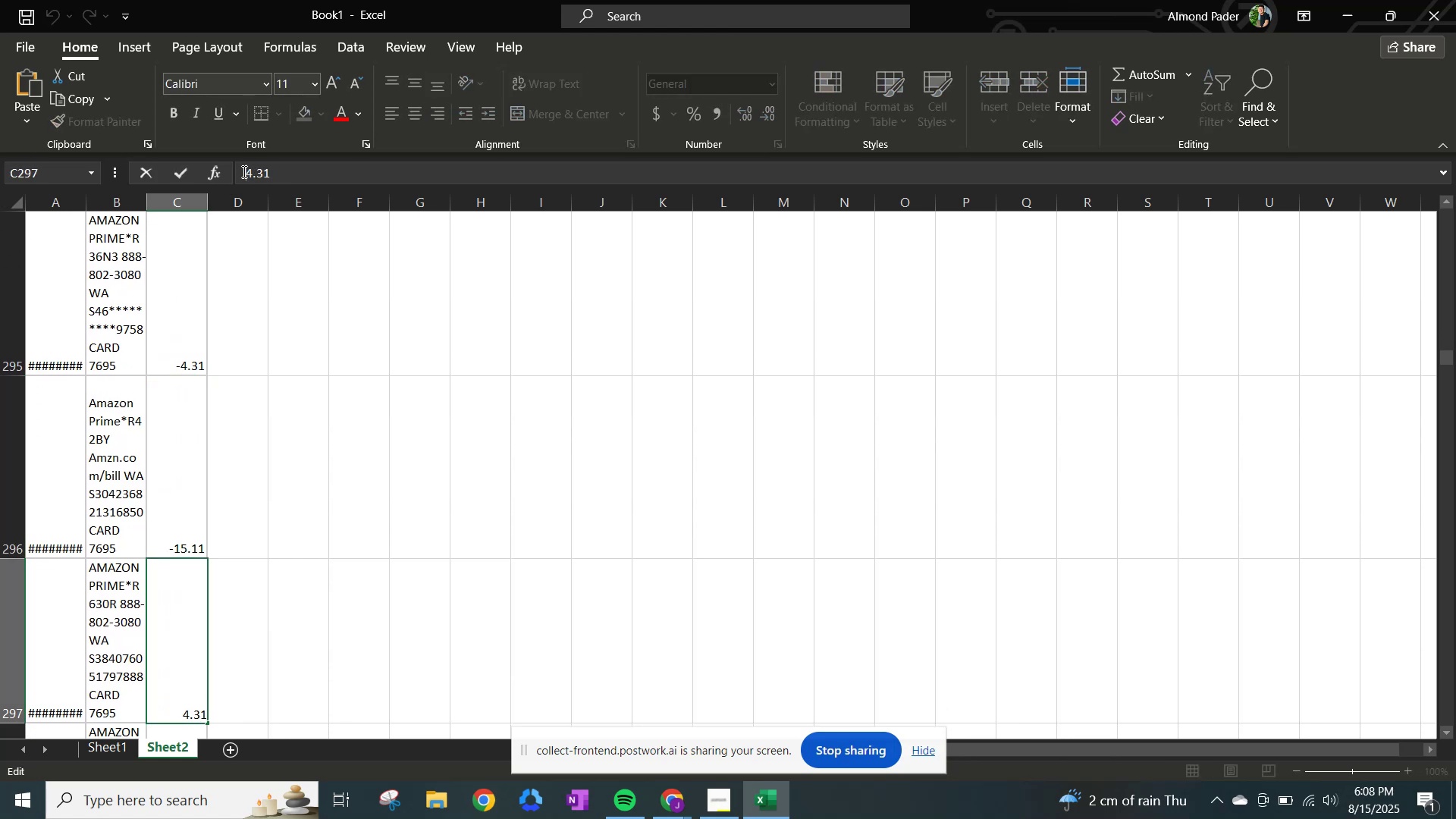 
key(NumpadSubtract)
 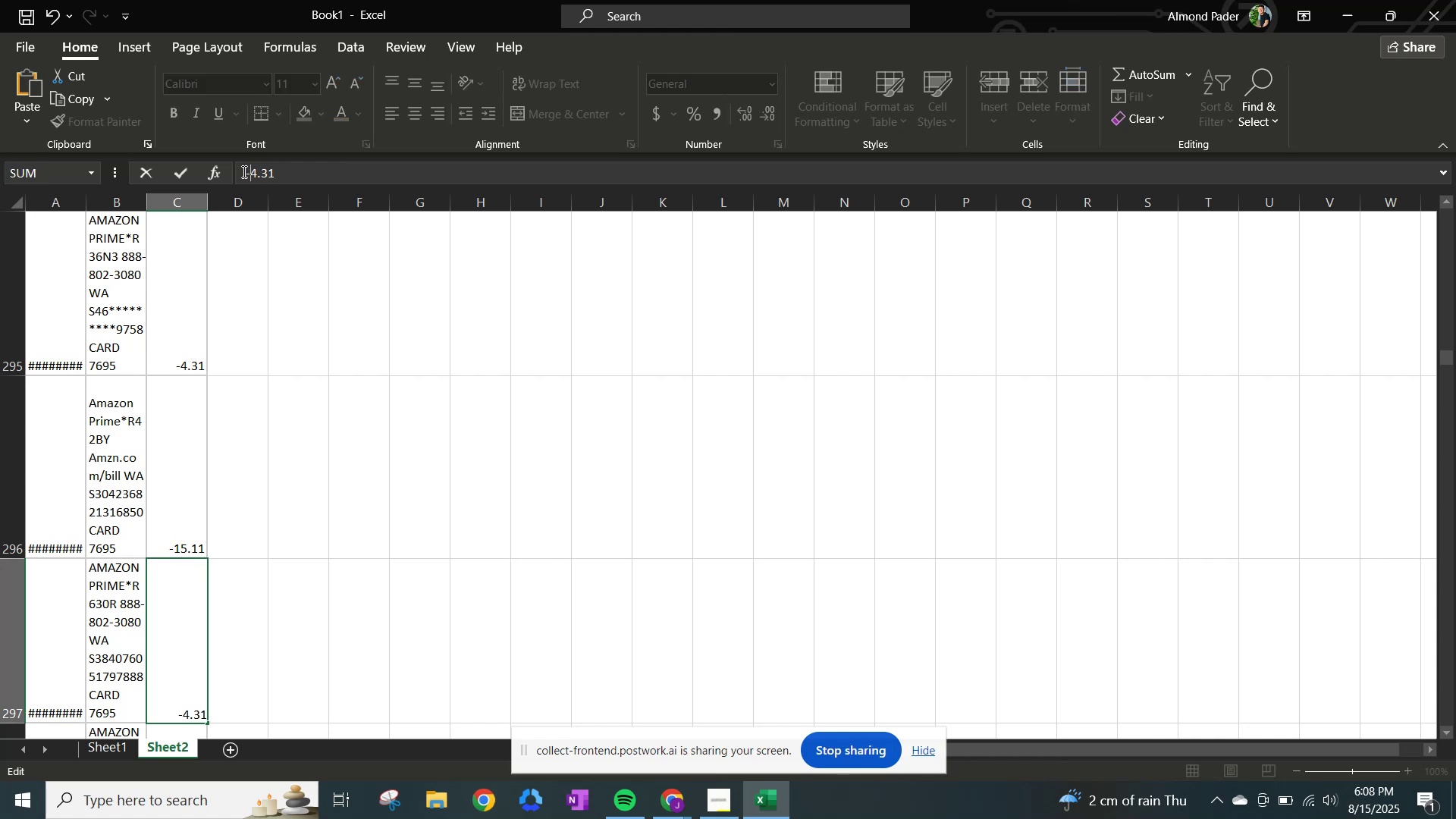 
key(NumpadEnter)
 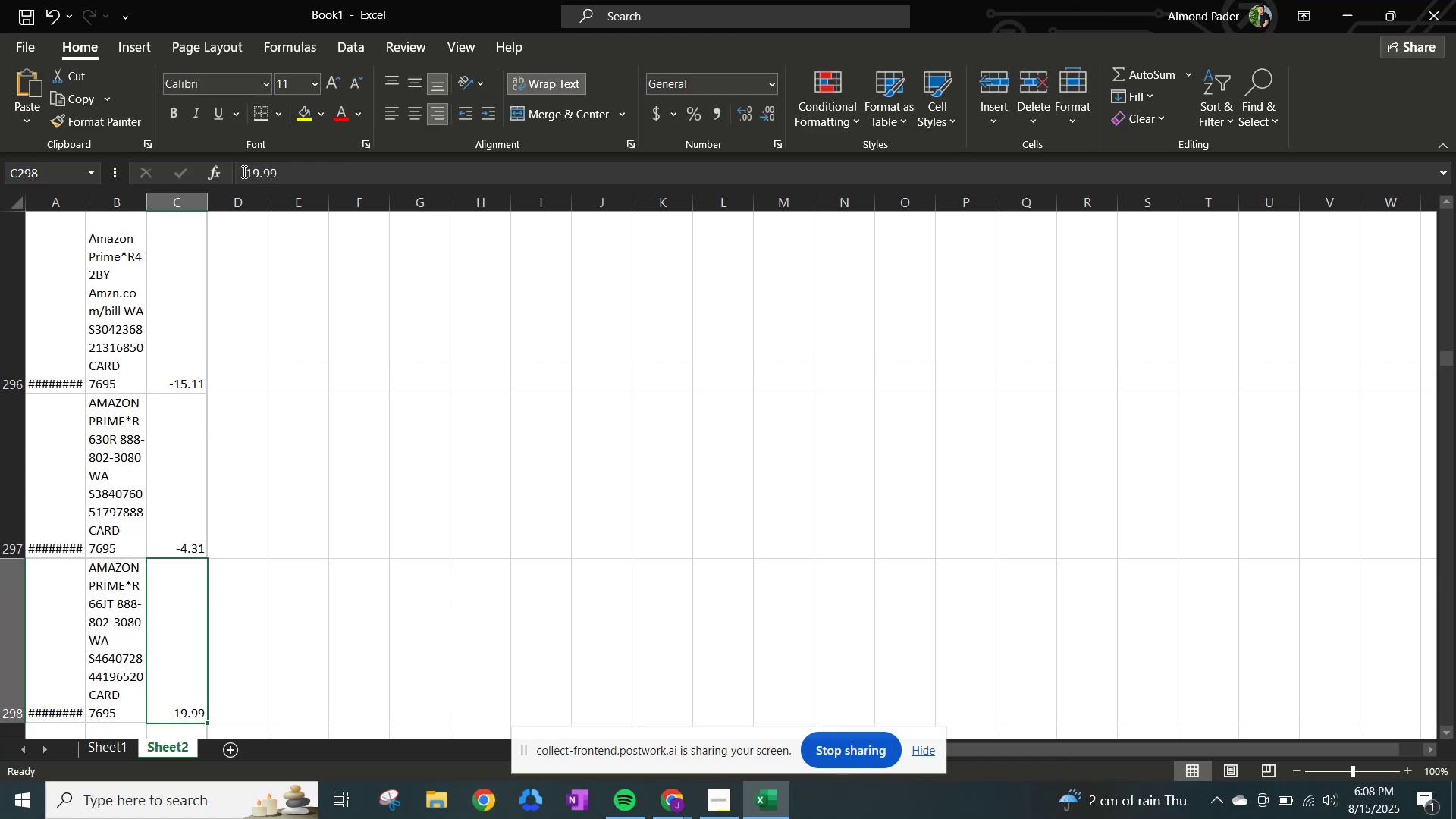 
left_click([243, 171])
 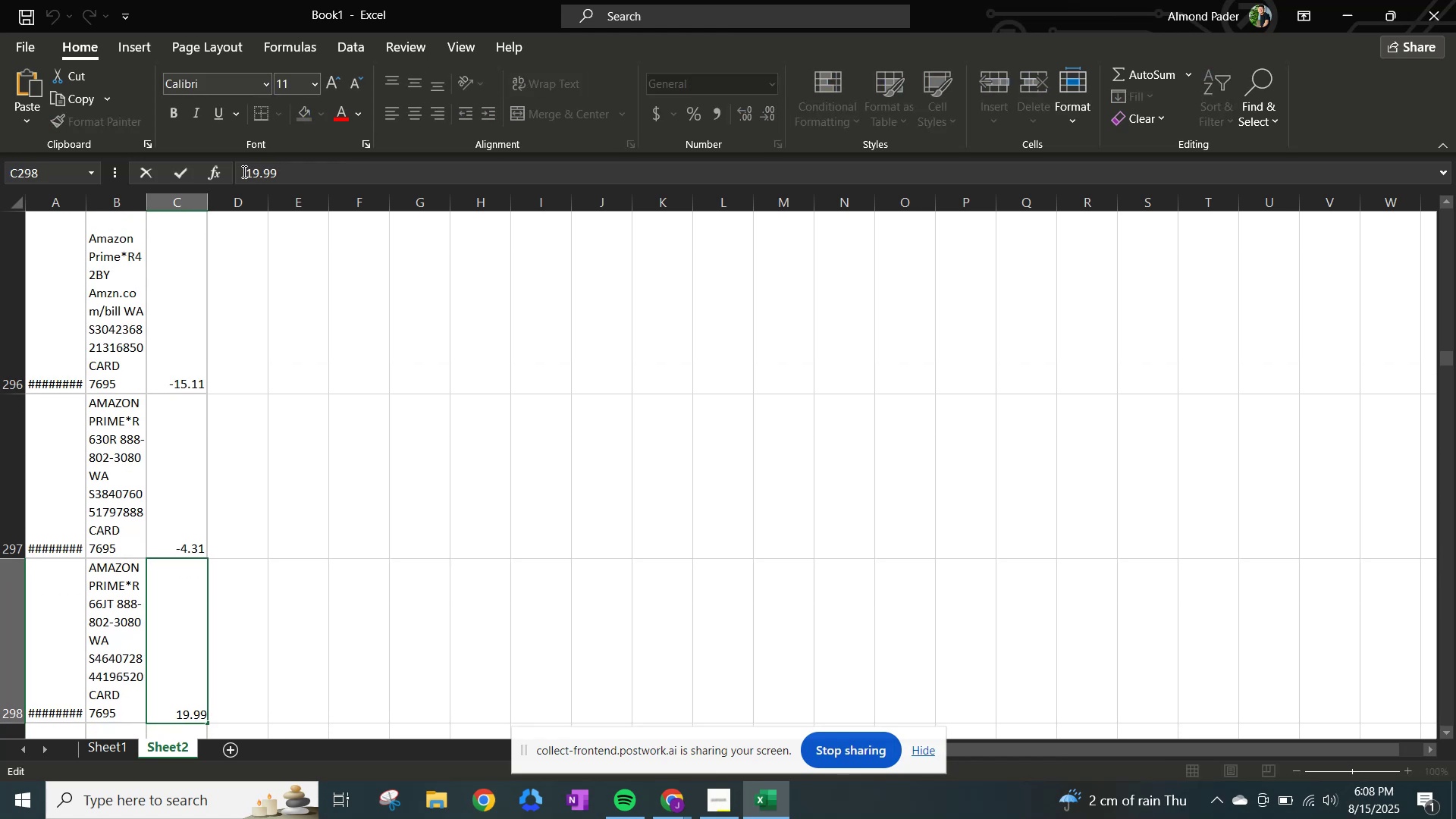 
key(NumpadSubtract)
 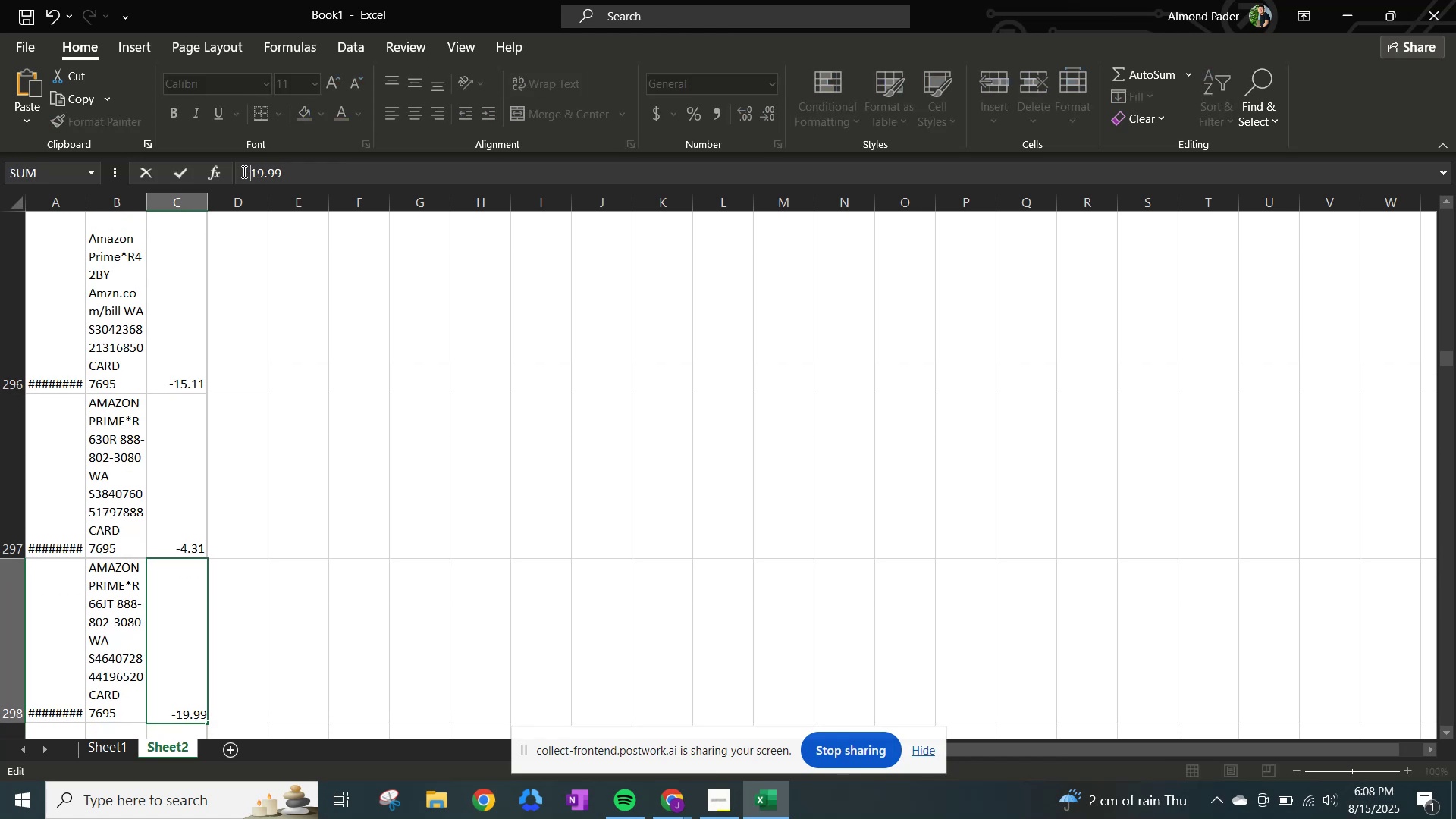 
key(NumpadEnter)
 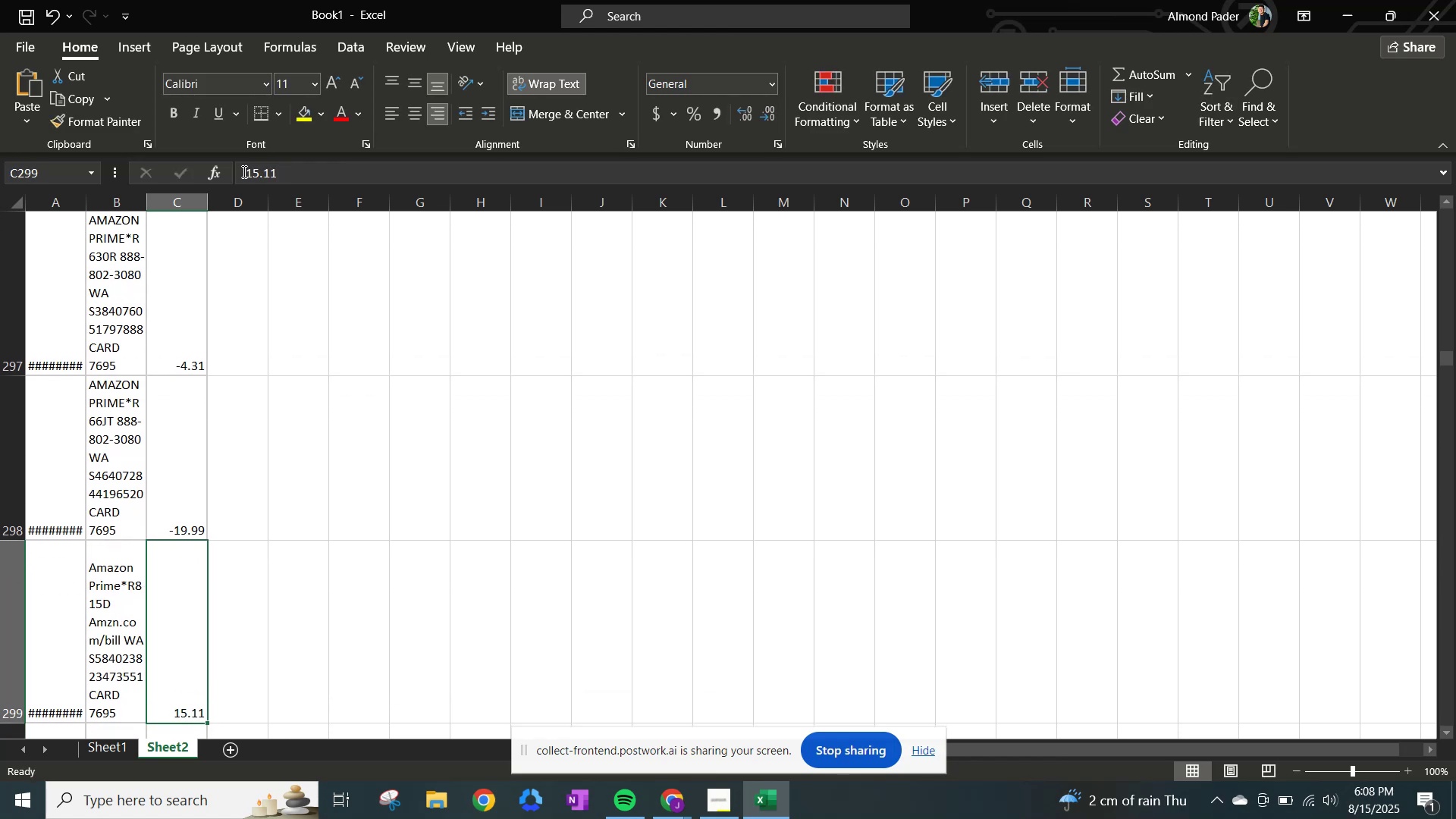 
left_click([243, 171])
 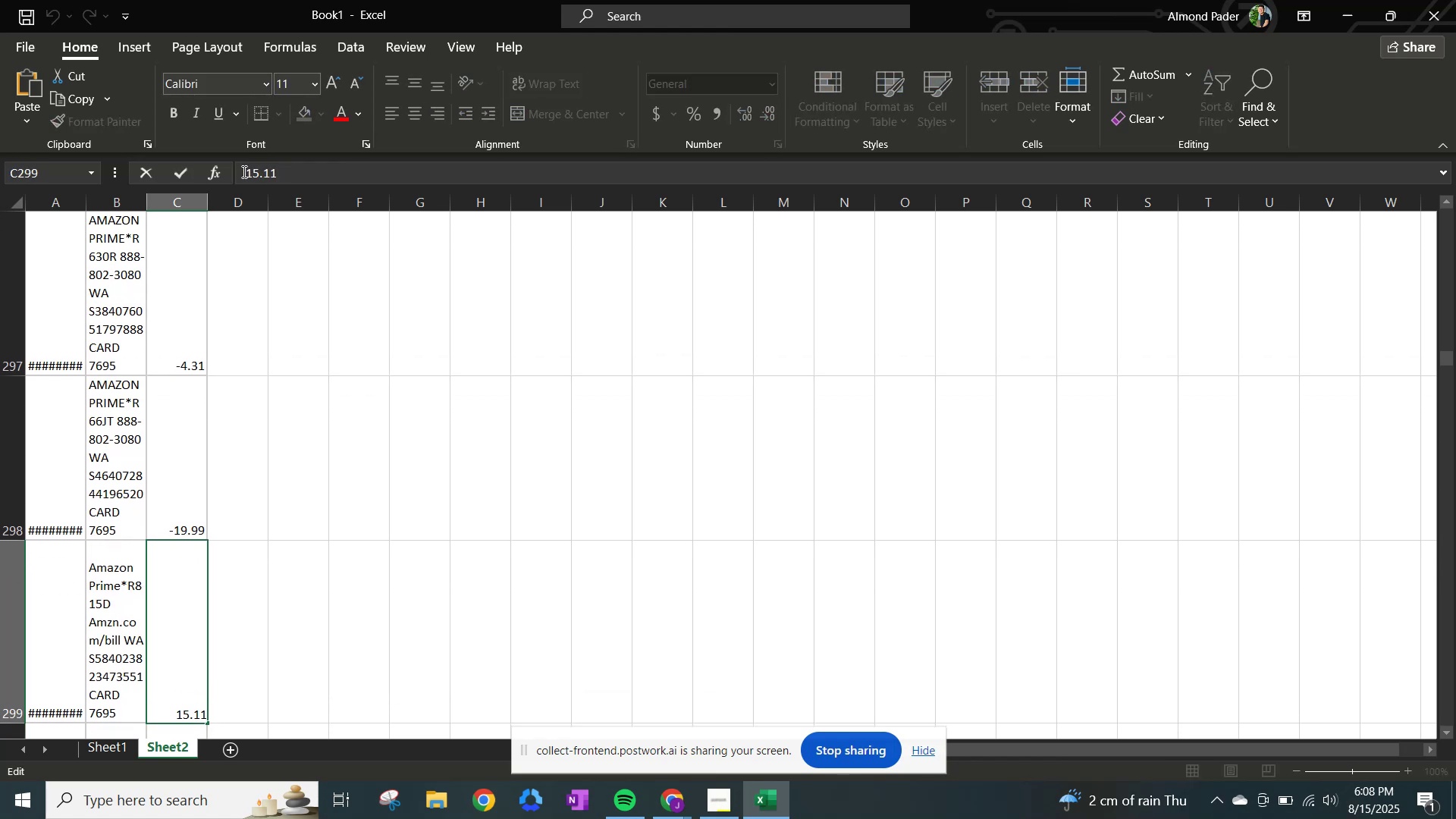 
key(NumpadSubtract)
 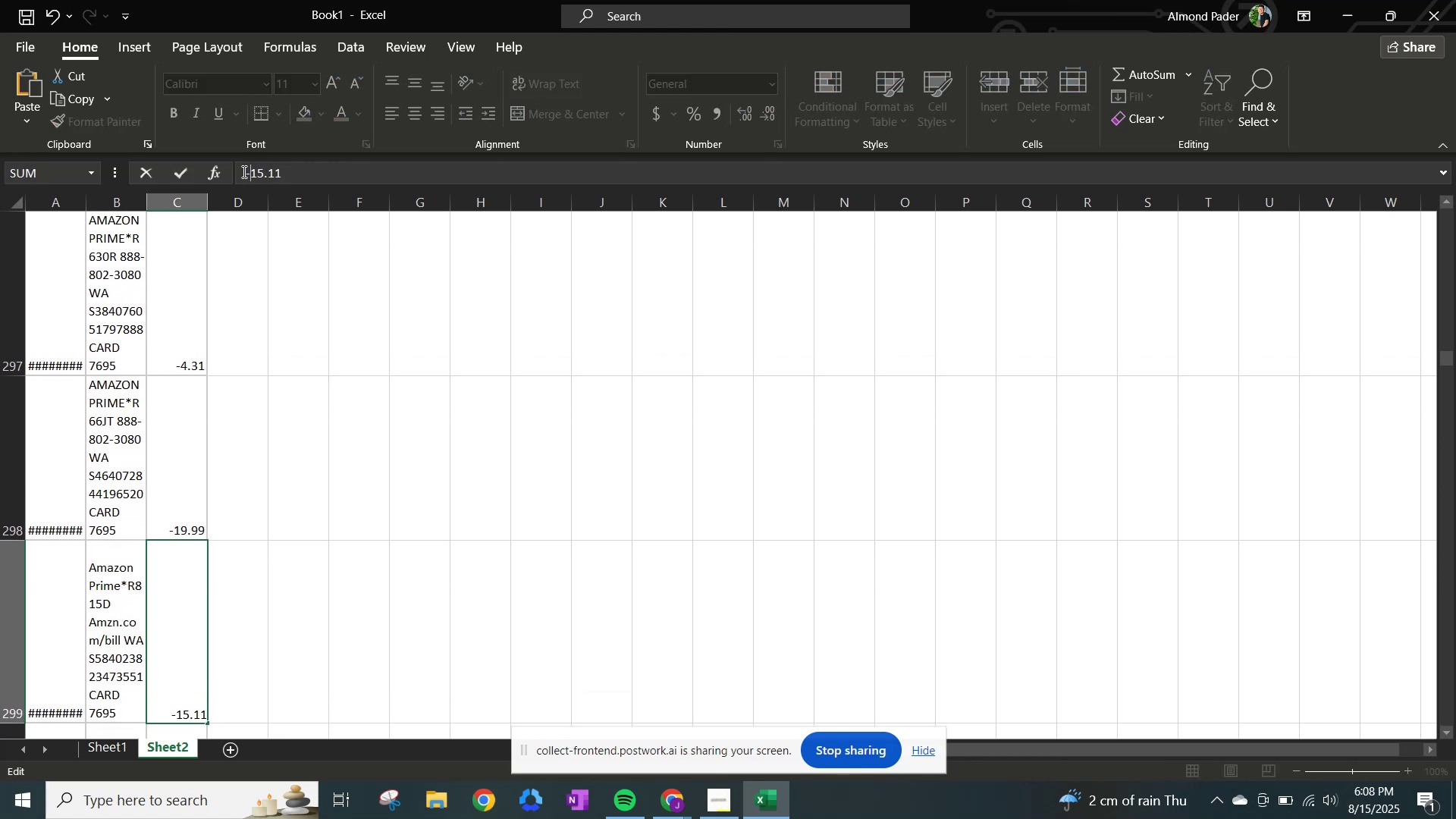 
key(NumpadEnter)
 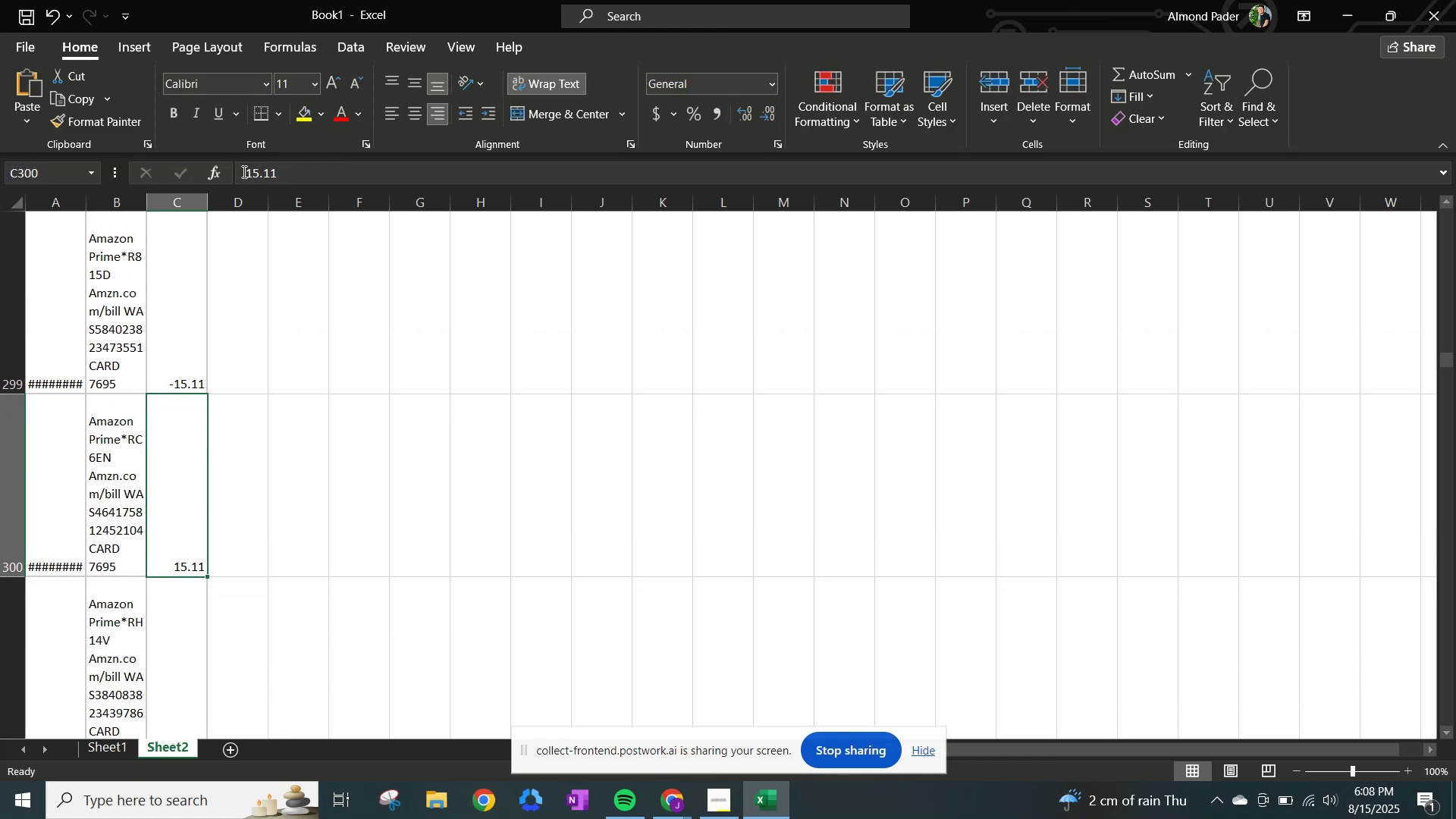 
left_click([243, 171])
 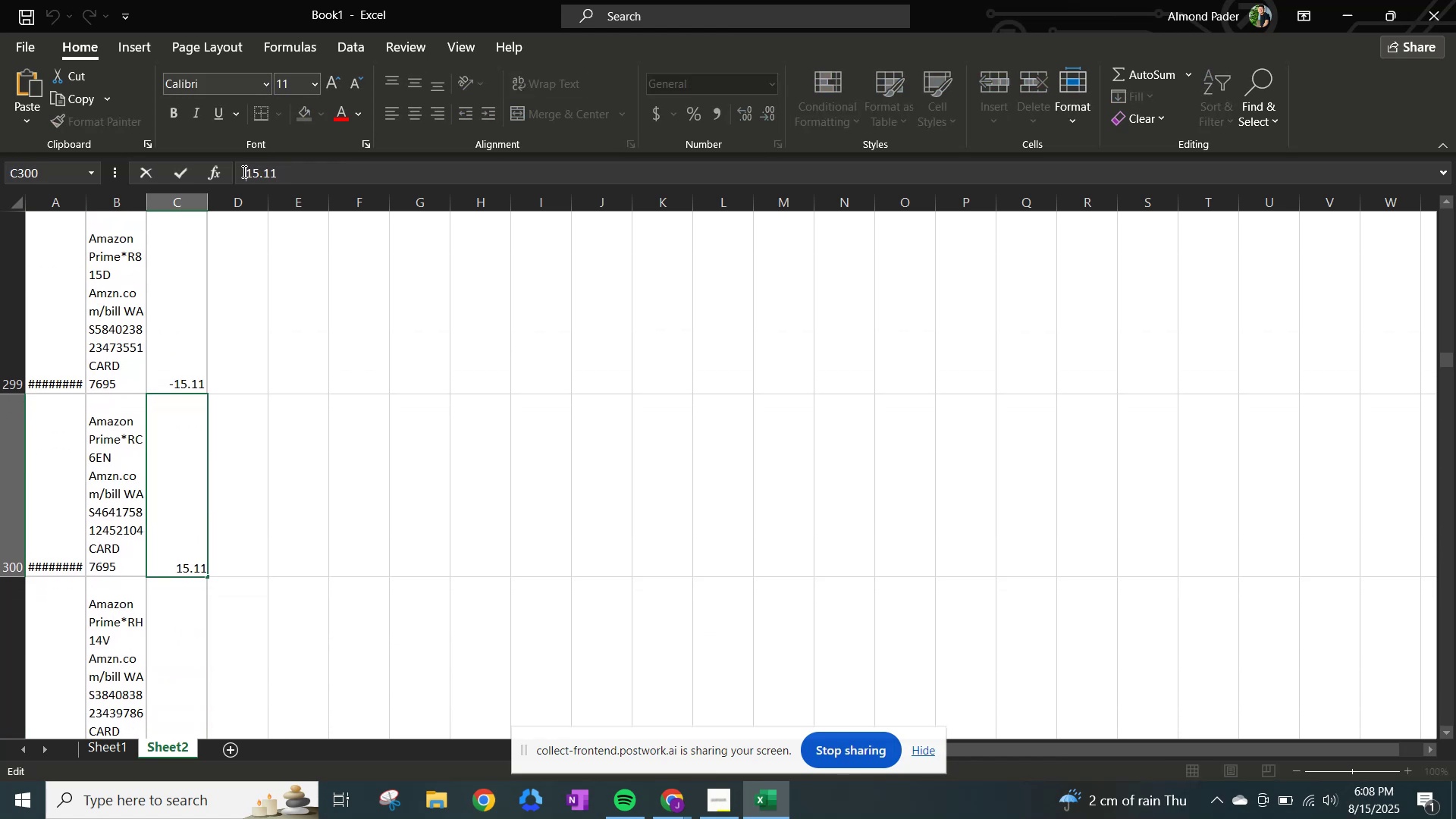 
key(NumpadSubtract)
 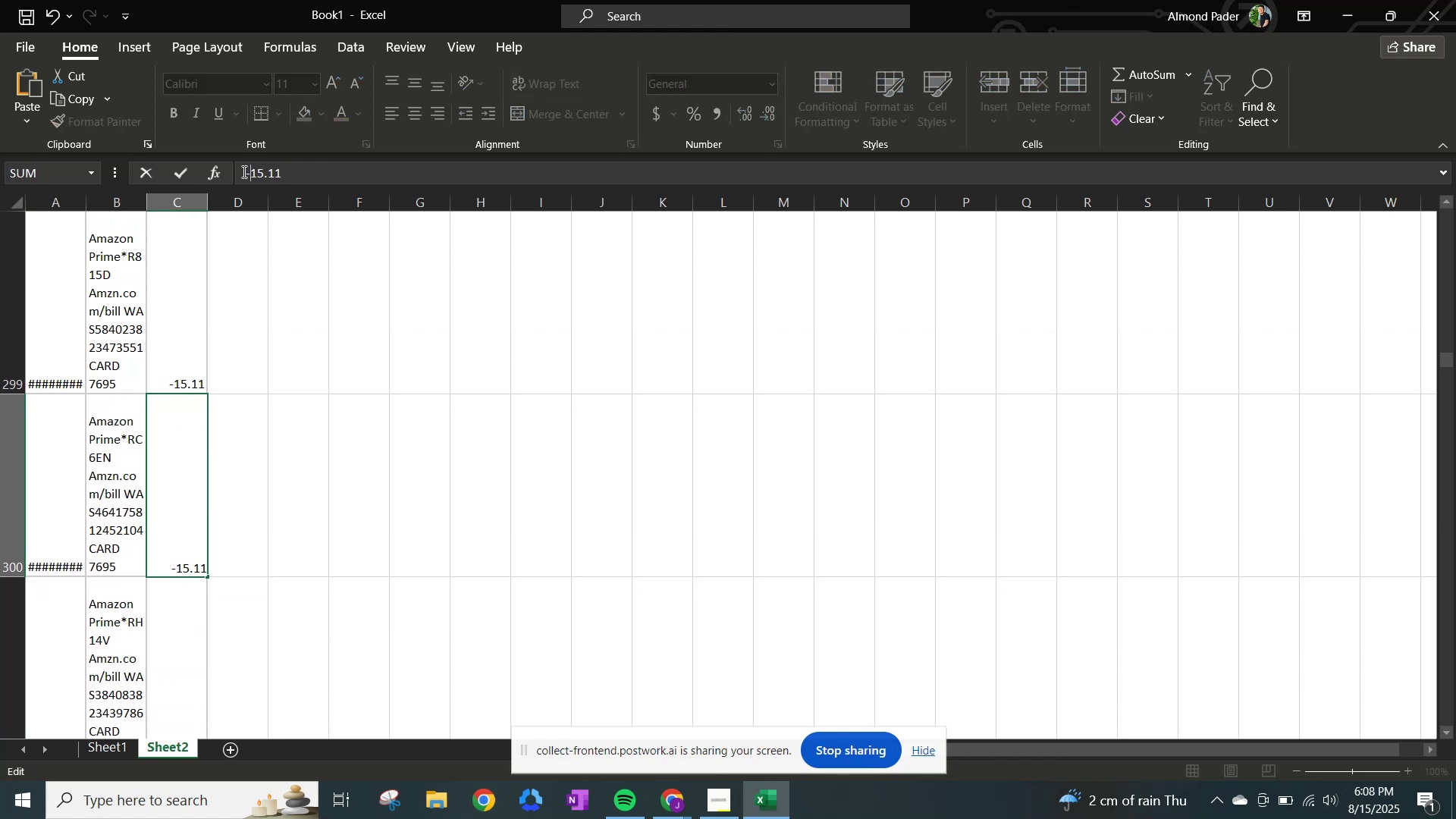 
key(NumpadEnter)
 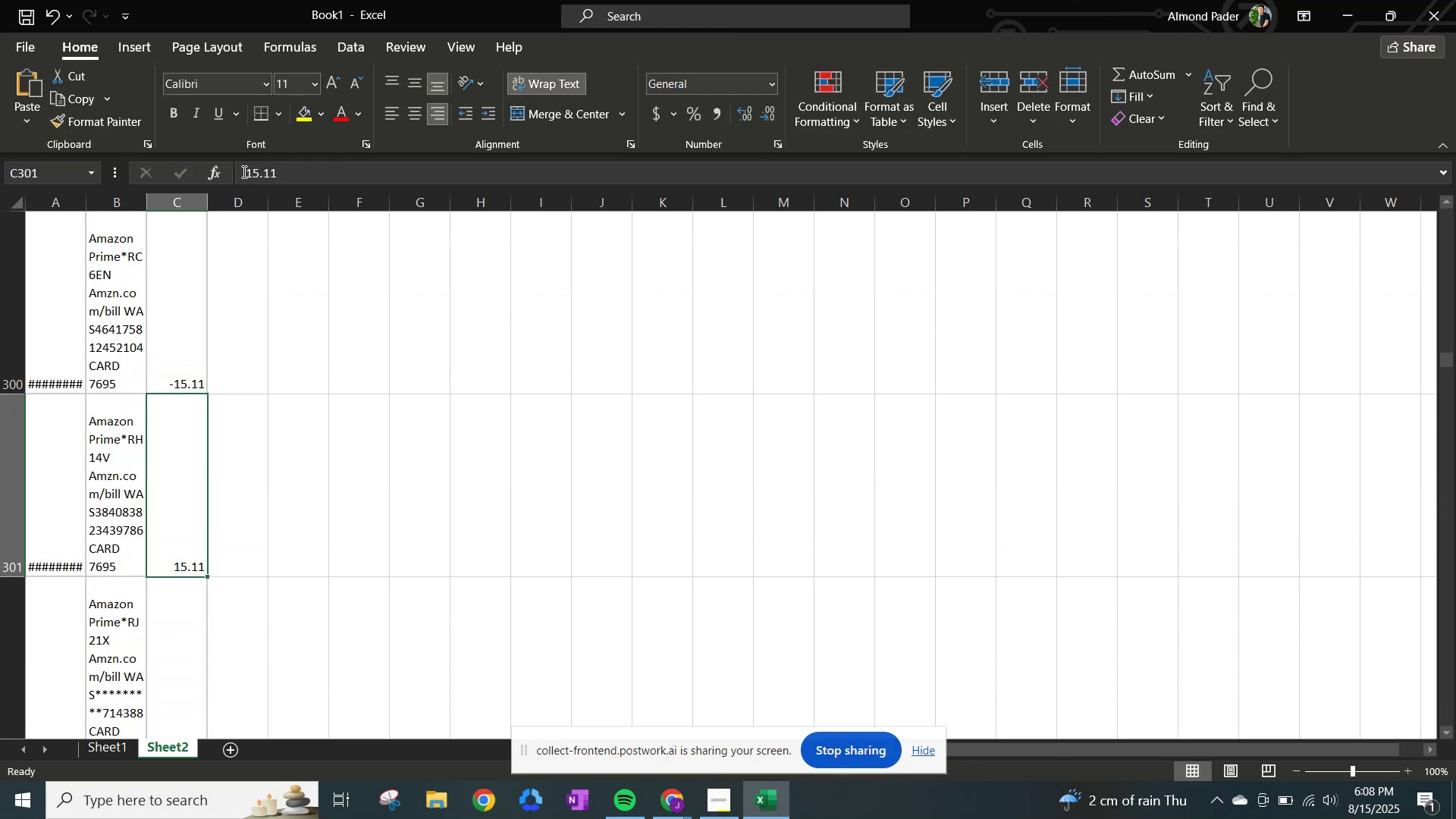 
left_click([243, 171])
 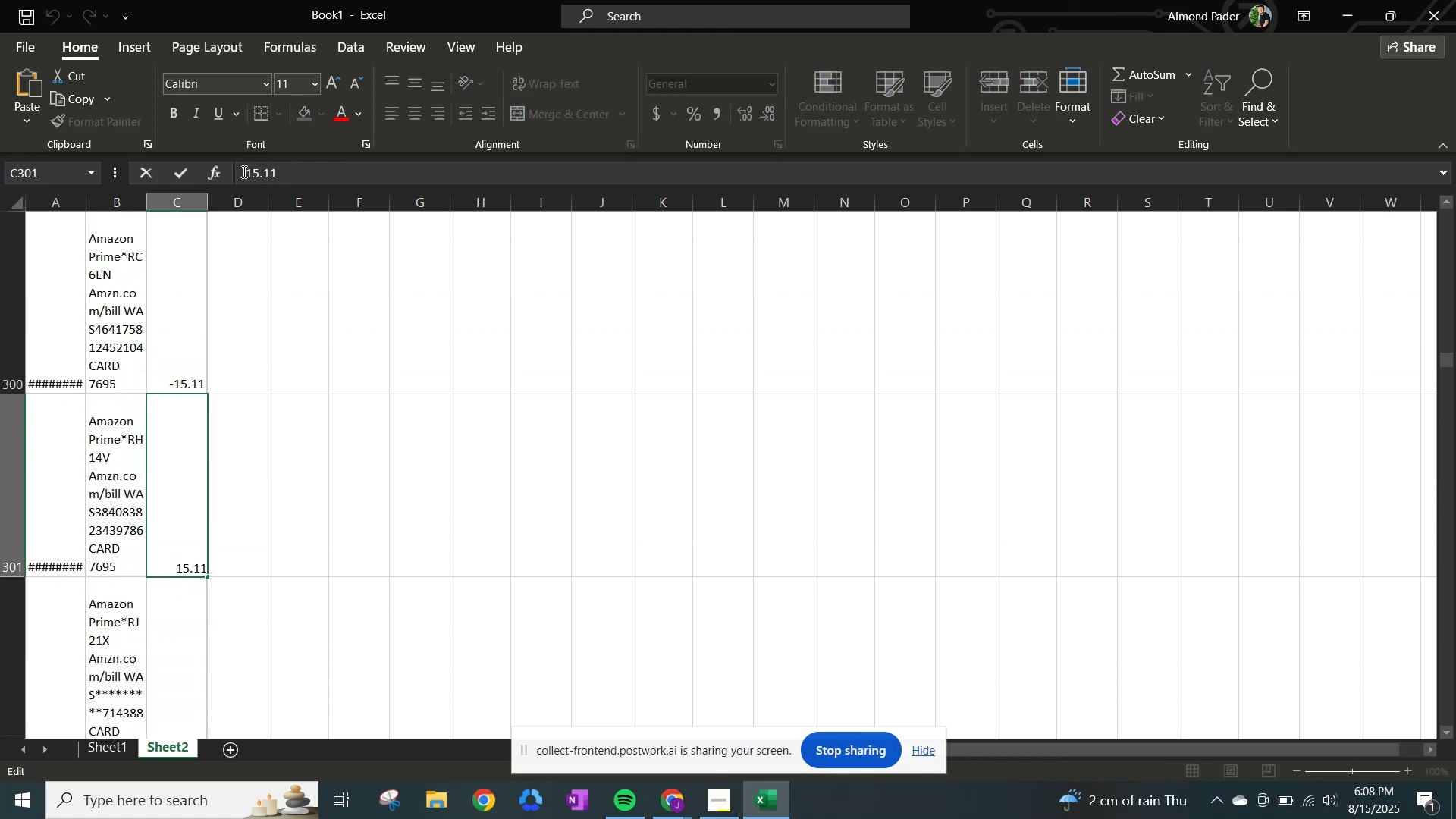 
key(NumpadSubtract)
 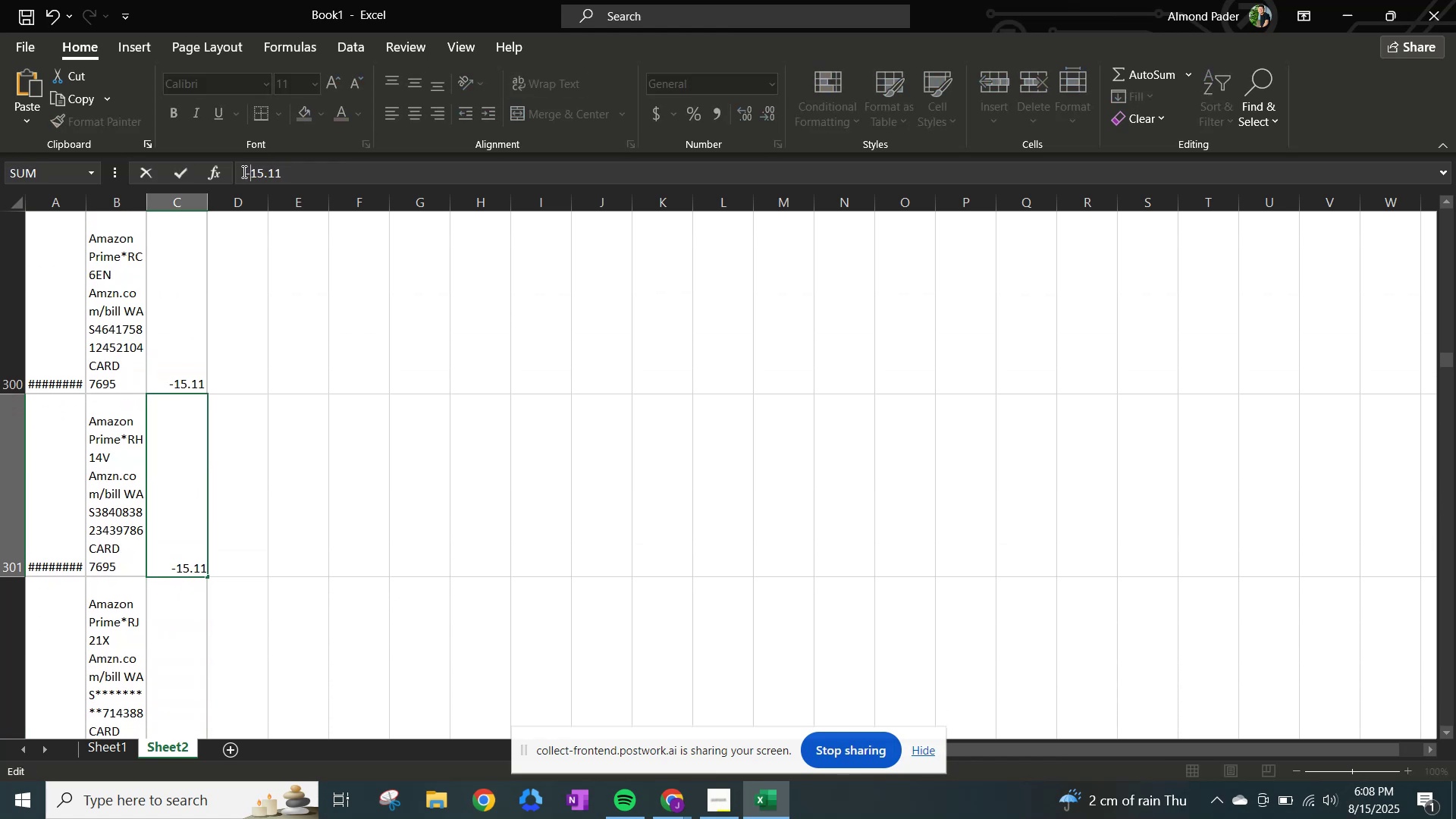 
key(NumpadEnter)
 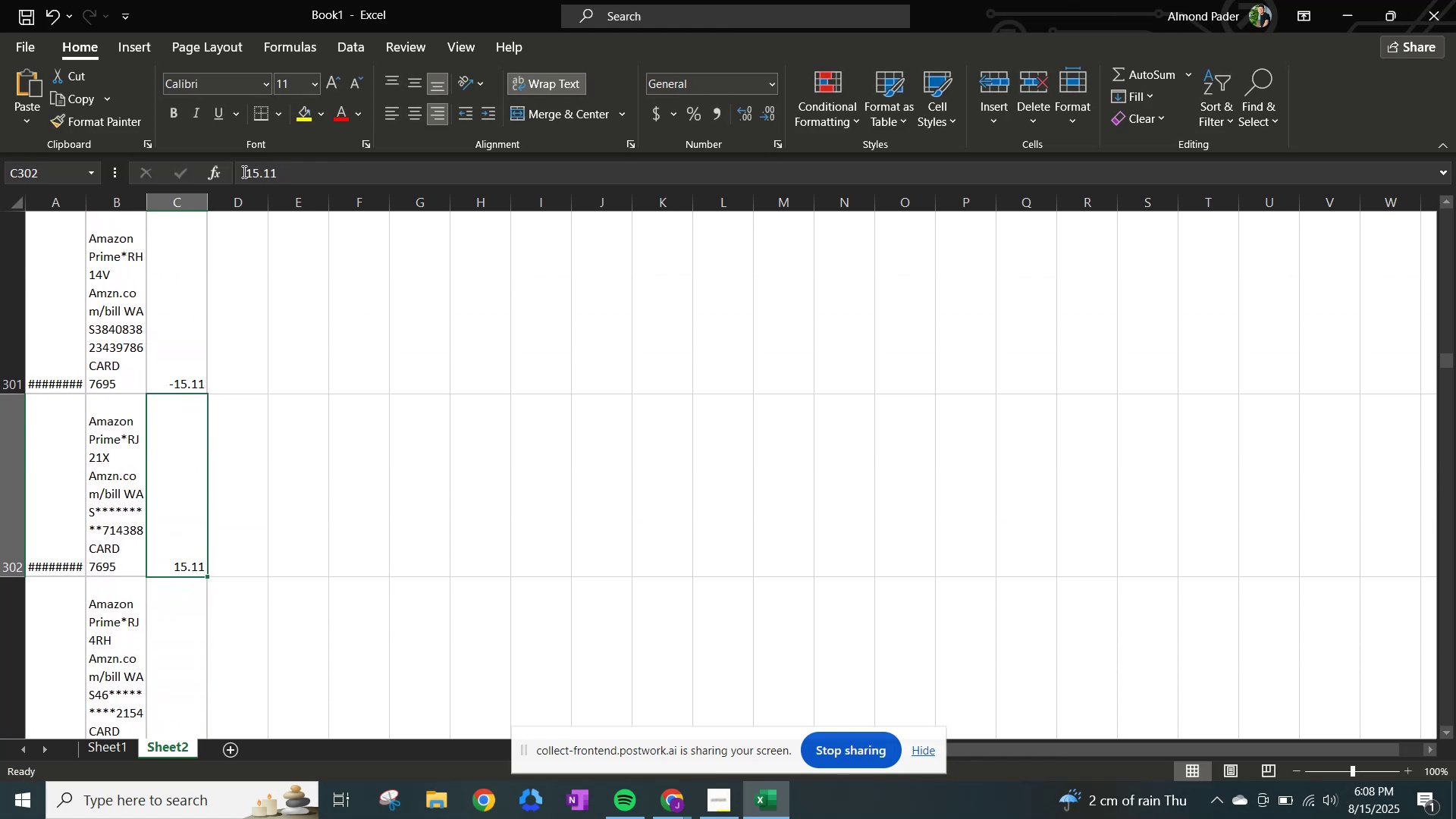 
left_click([243, 171])
 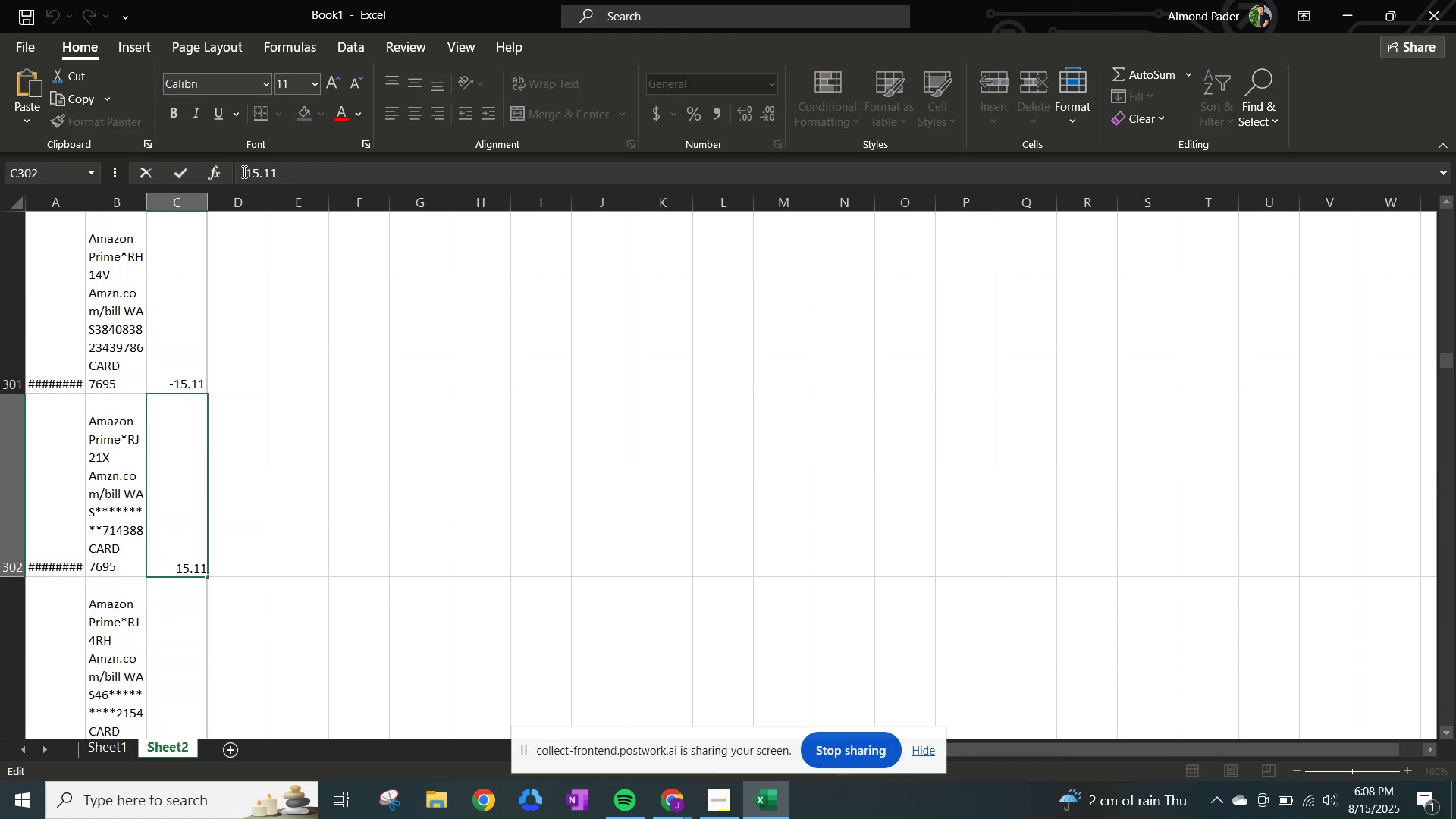 
key(NumpadSubtract)
 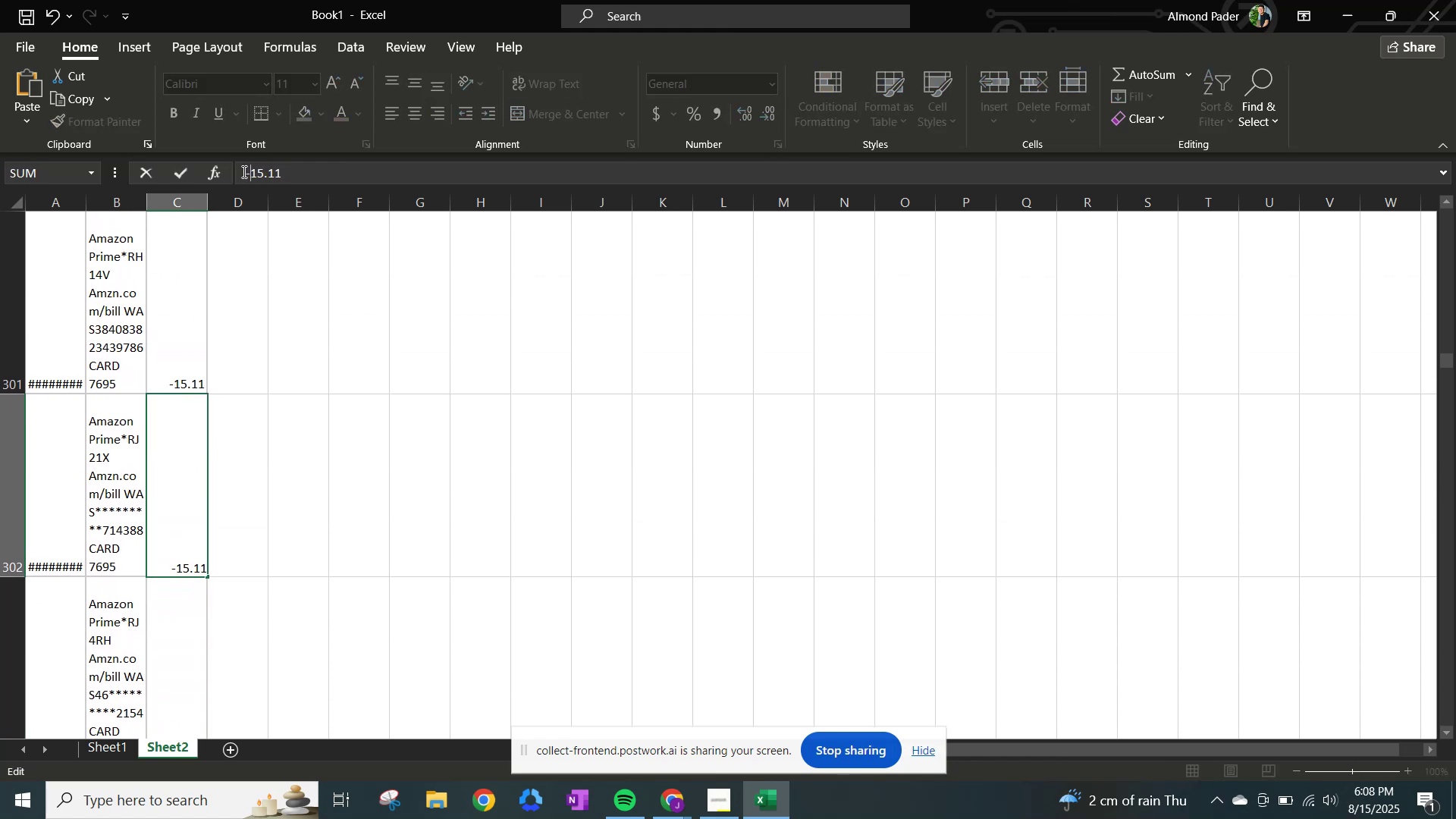 
key(NumpadEnter)
 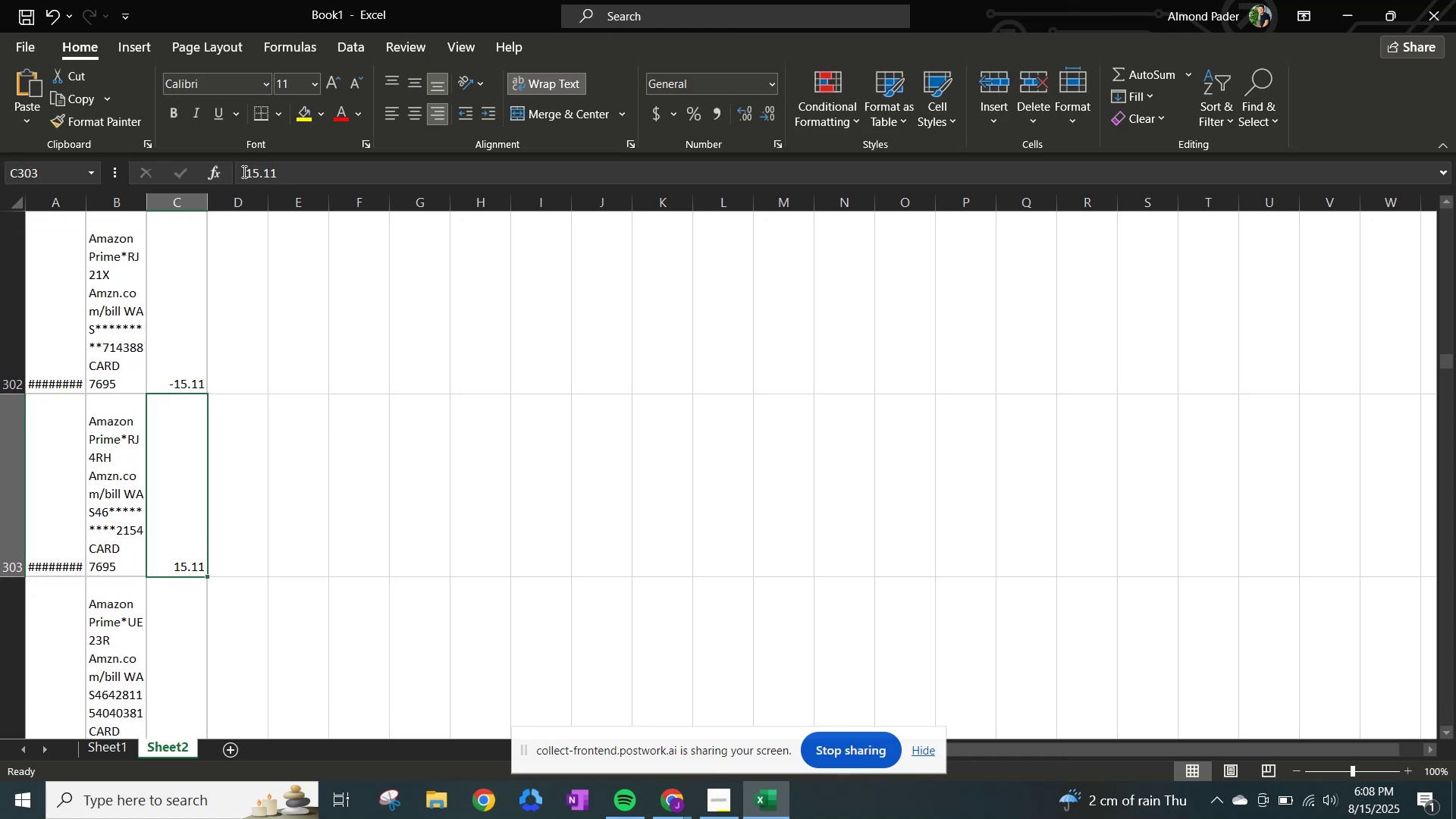 
left_click([243, 171])
 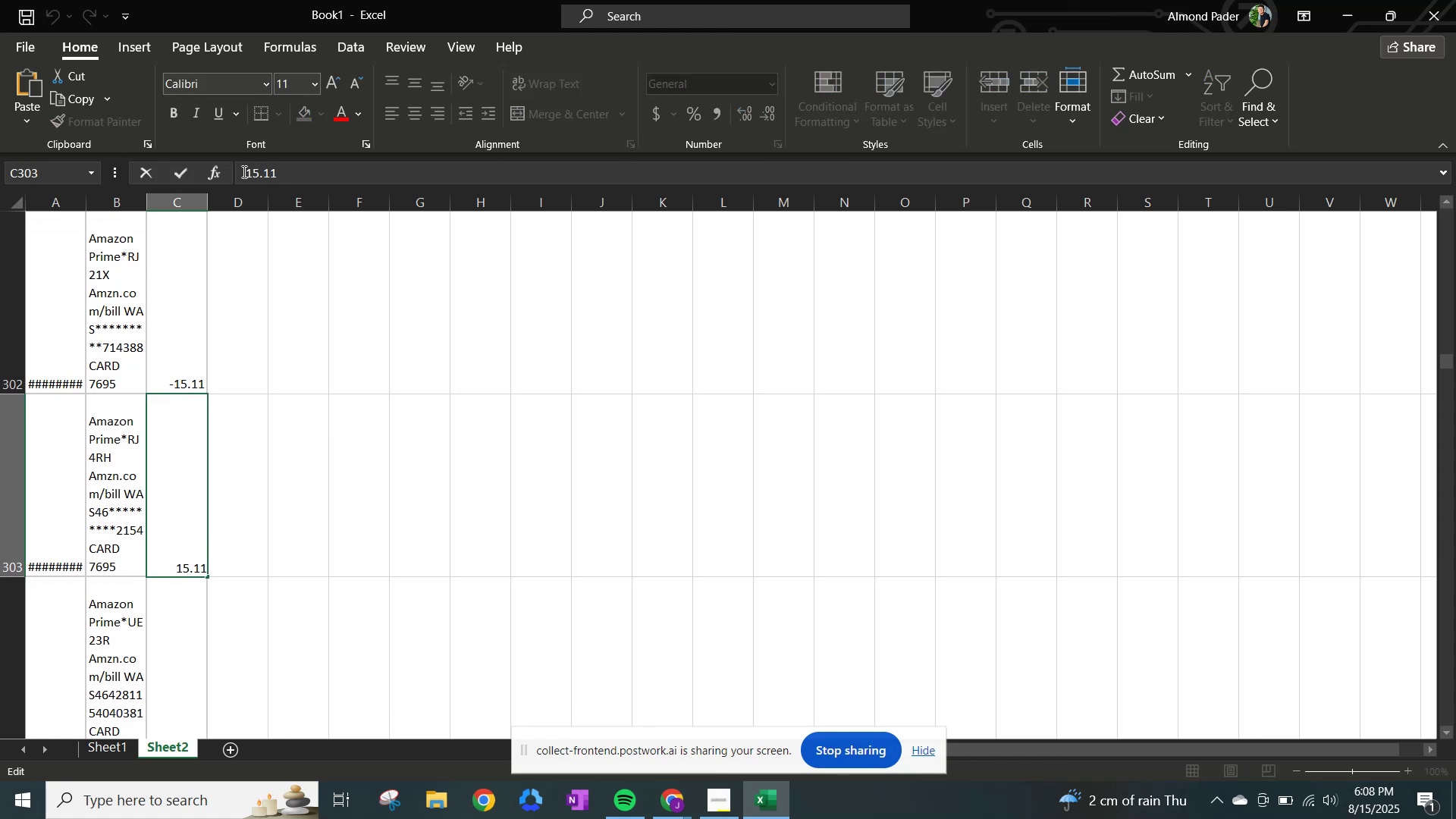 
key(NumpadSubtract)
 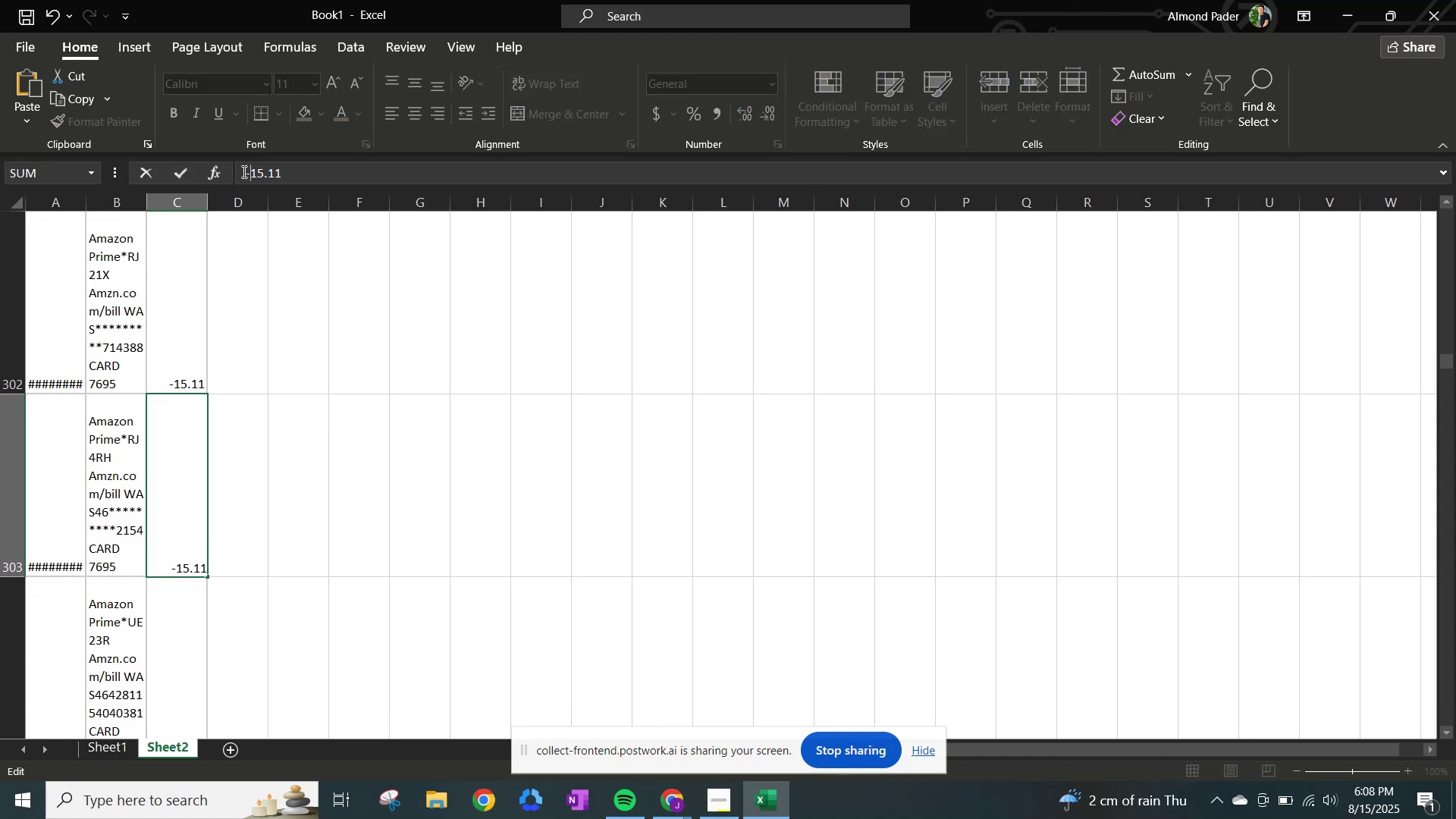 
key(NumpadEnter)
 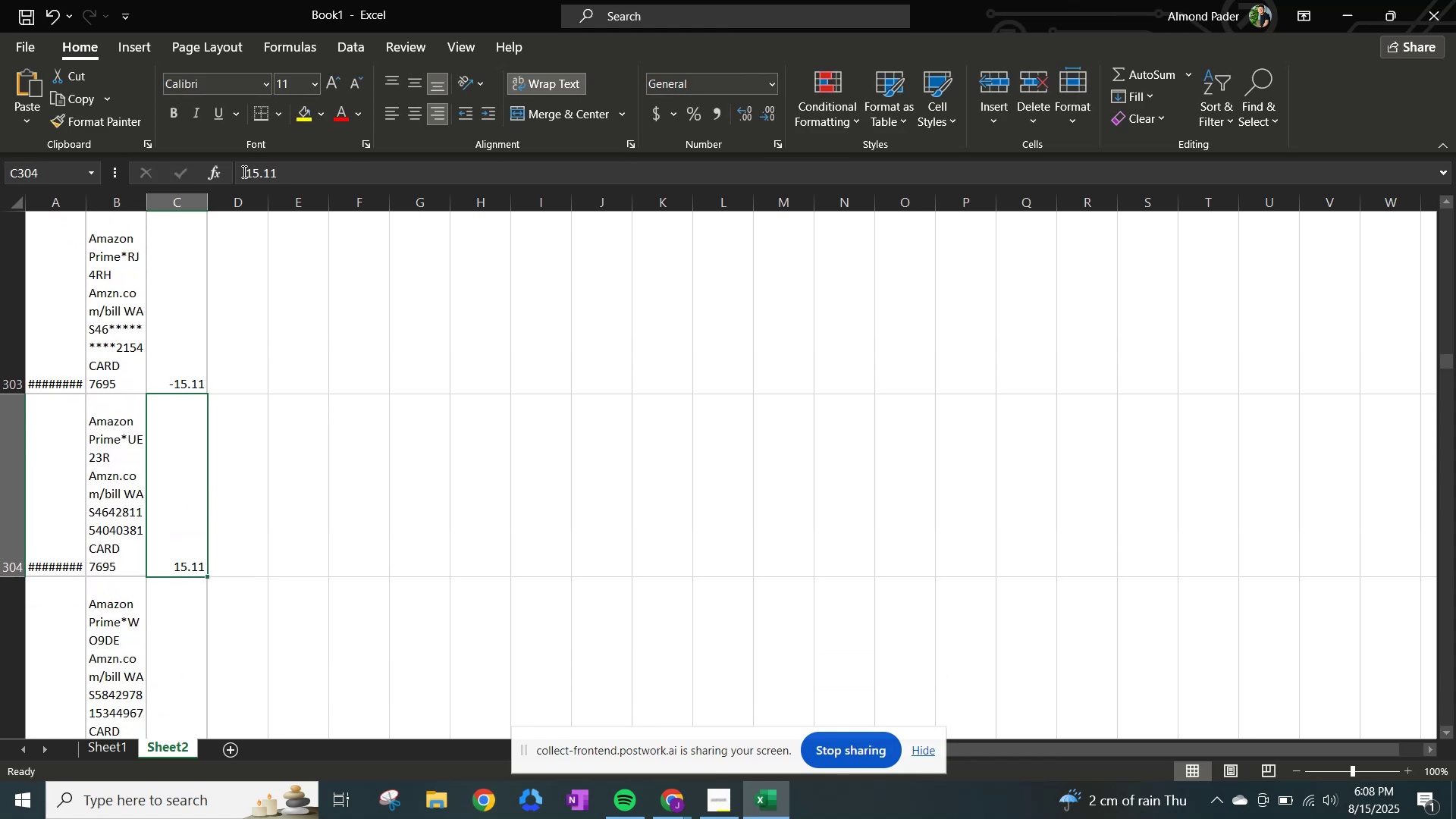 
left_click([243, 171])
 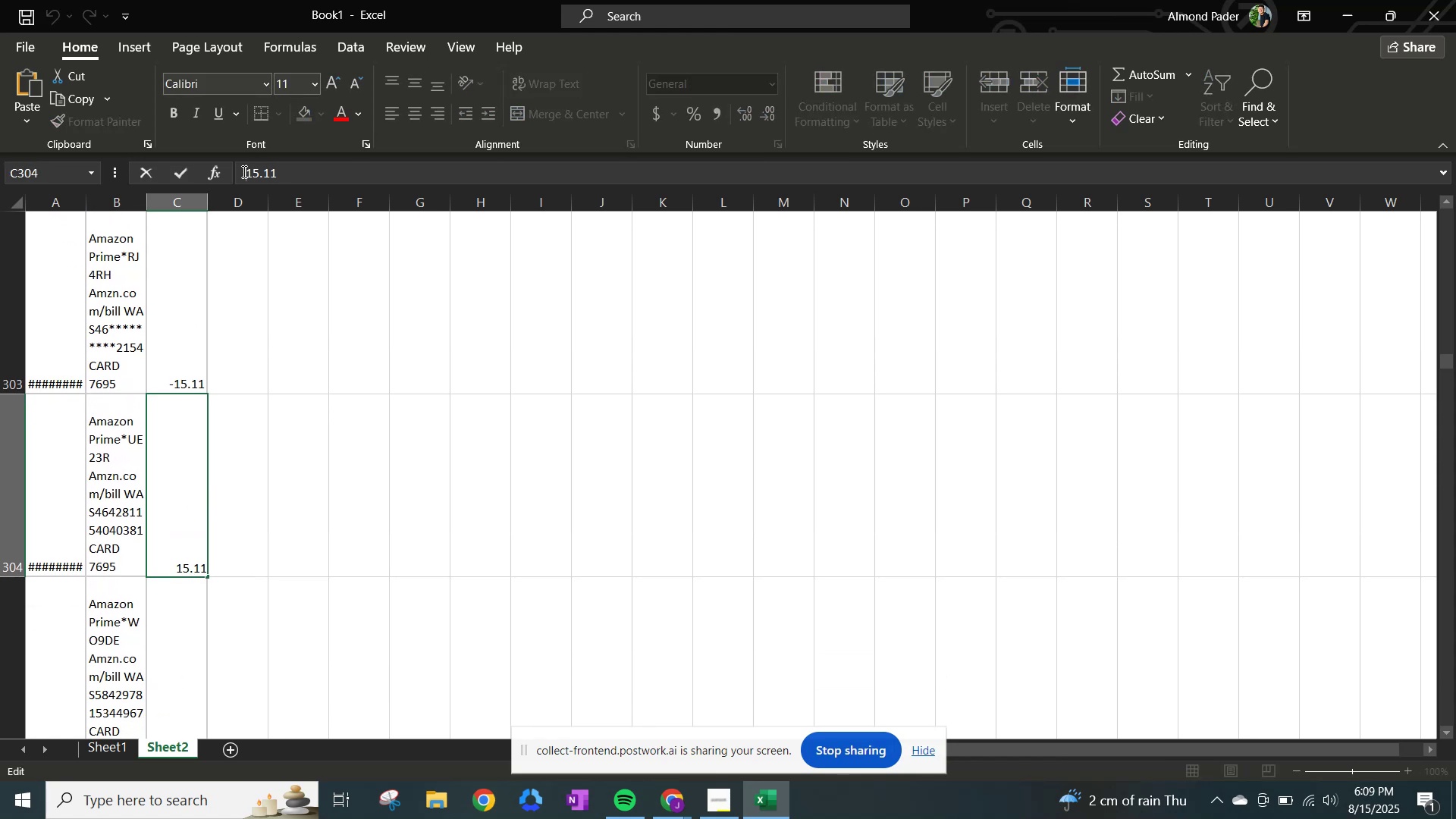 
key(NumpadSubtract)
 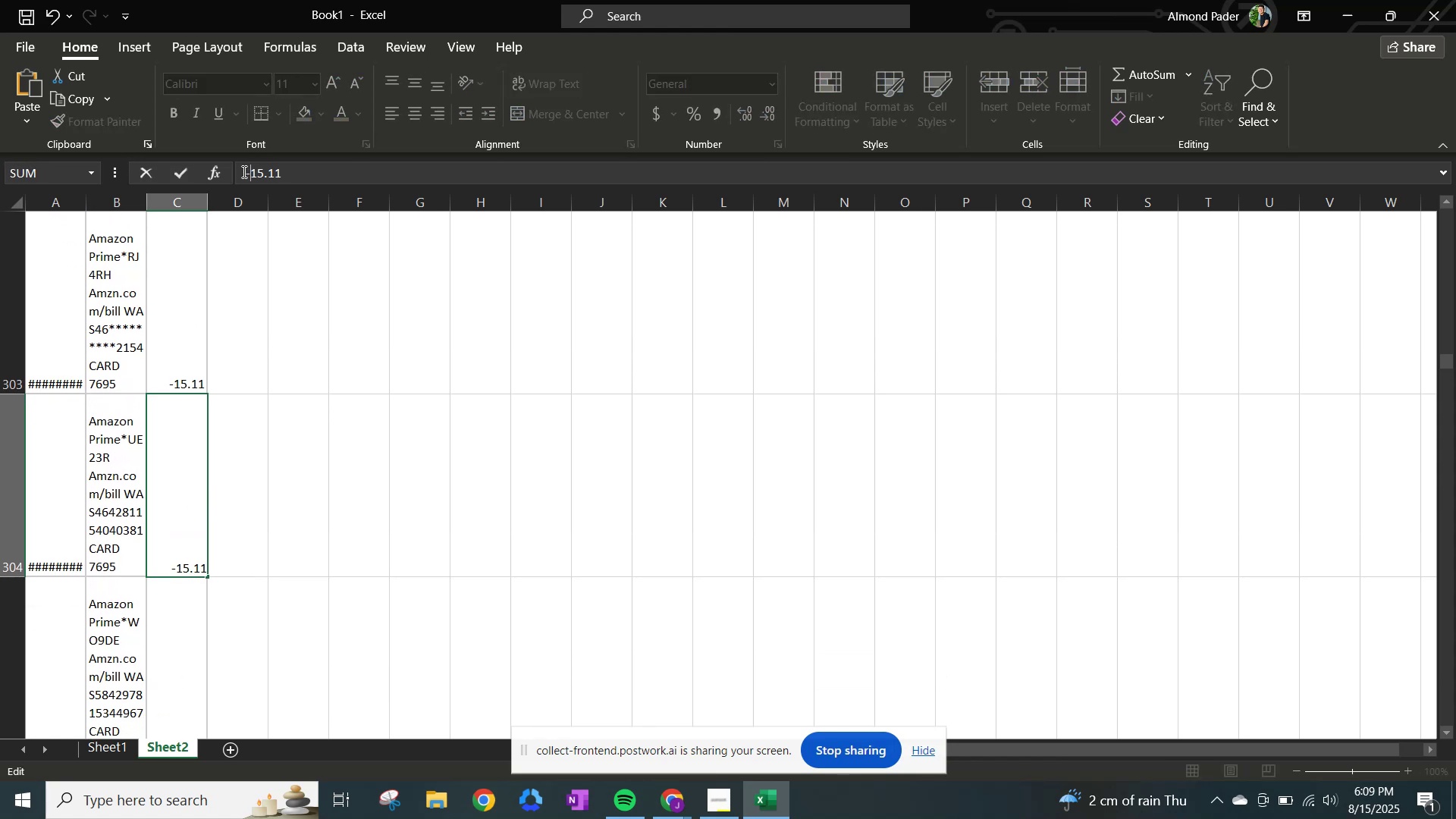 
key(NumpadEnter)
 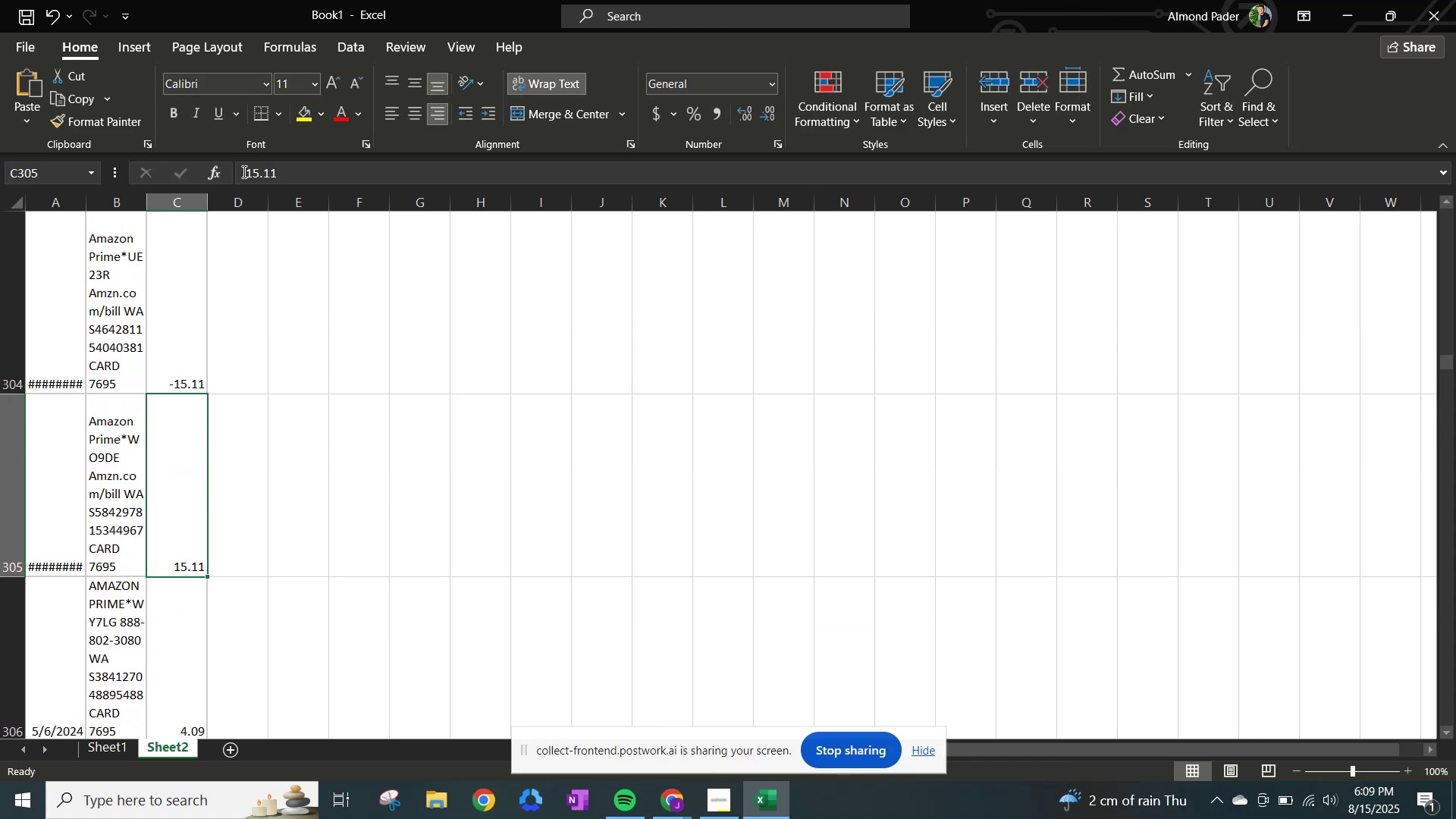 
left_click([243, 171])
 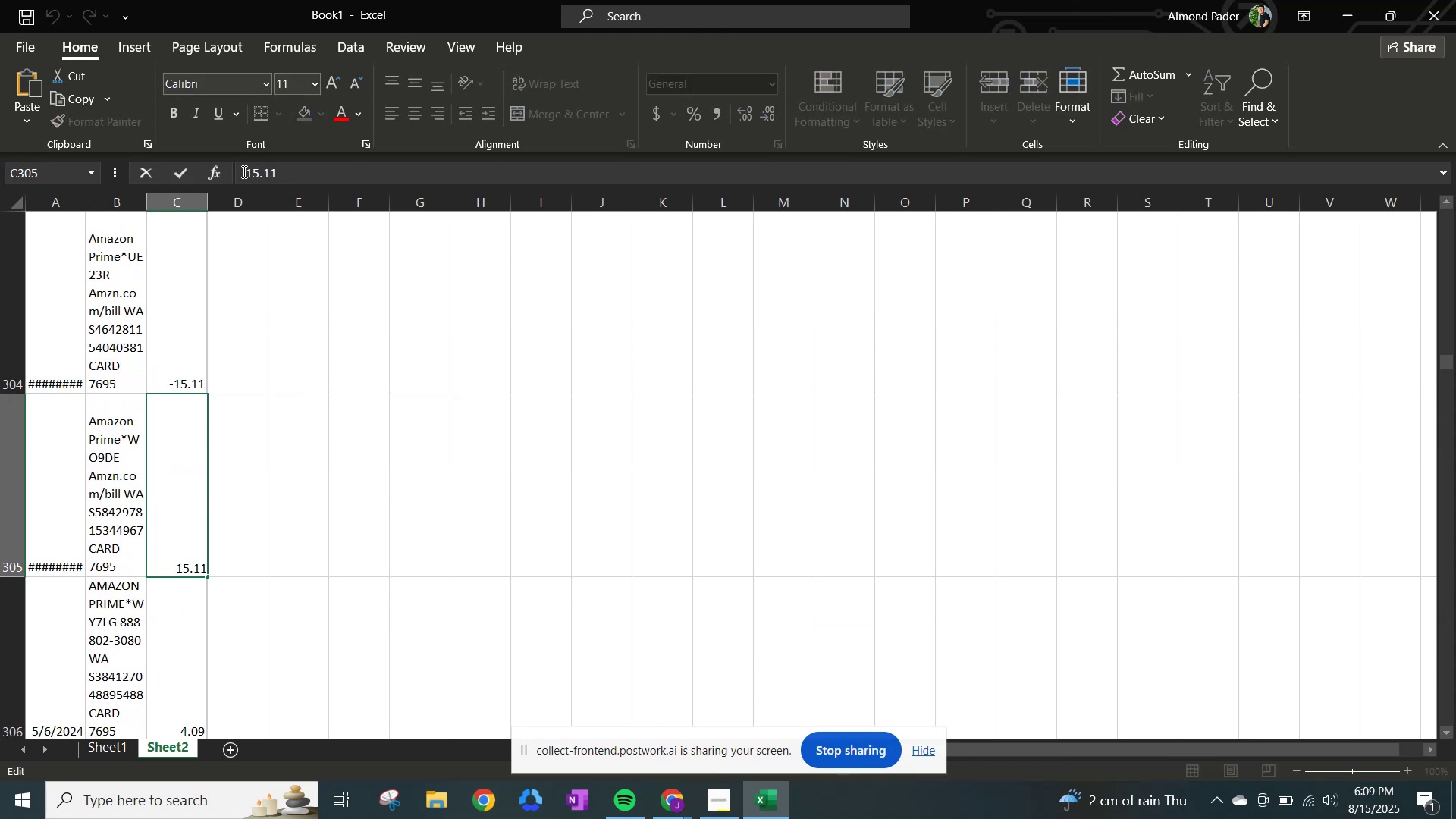 
key(NumpadSubtract)
 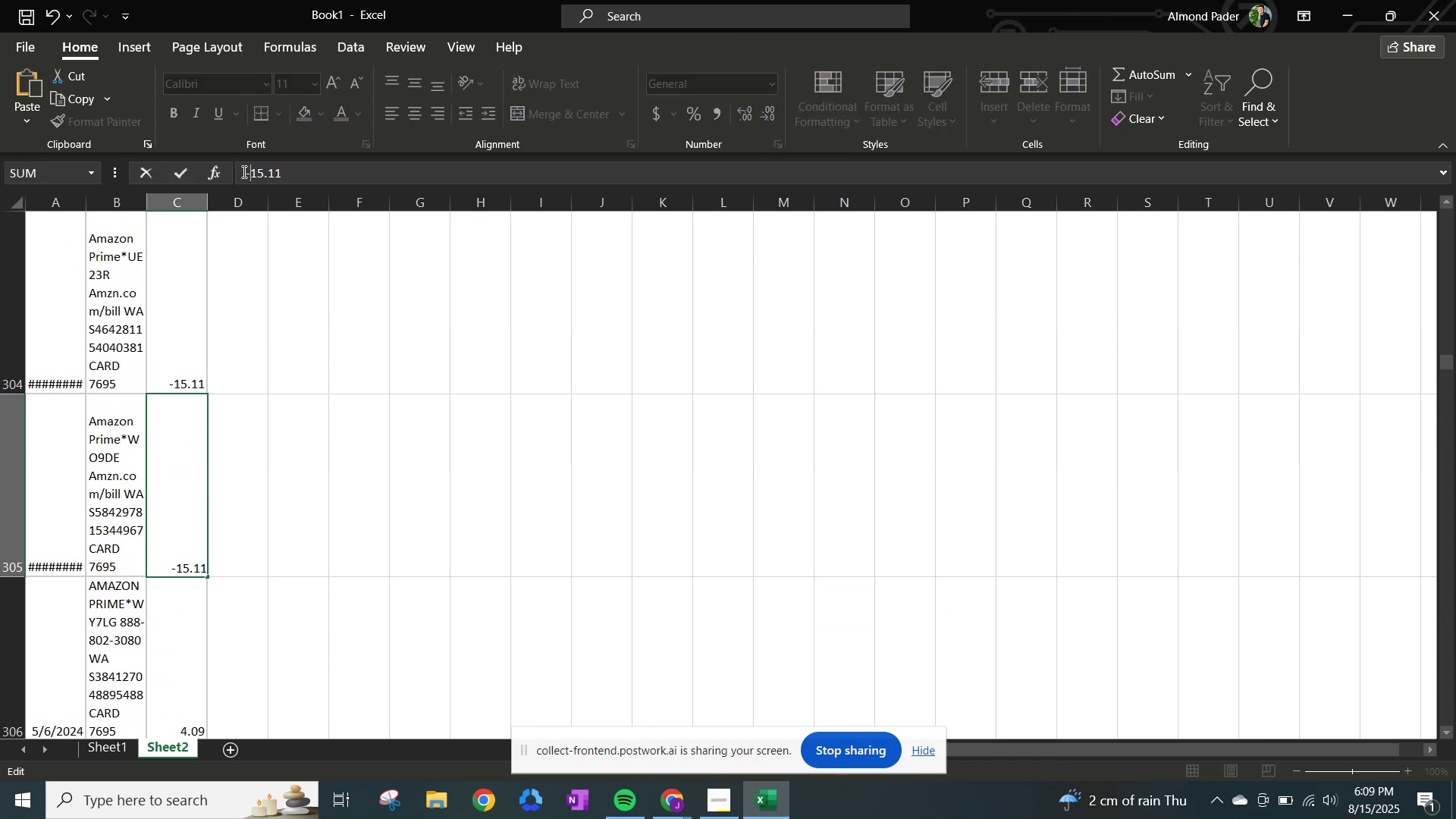 
key(NumpadEnter)
 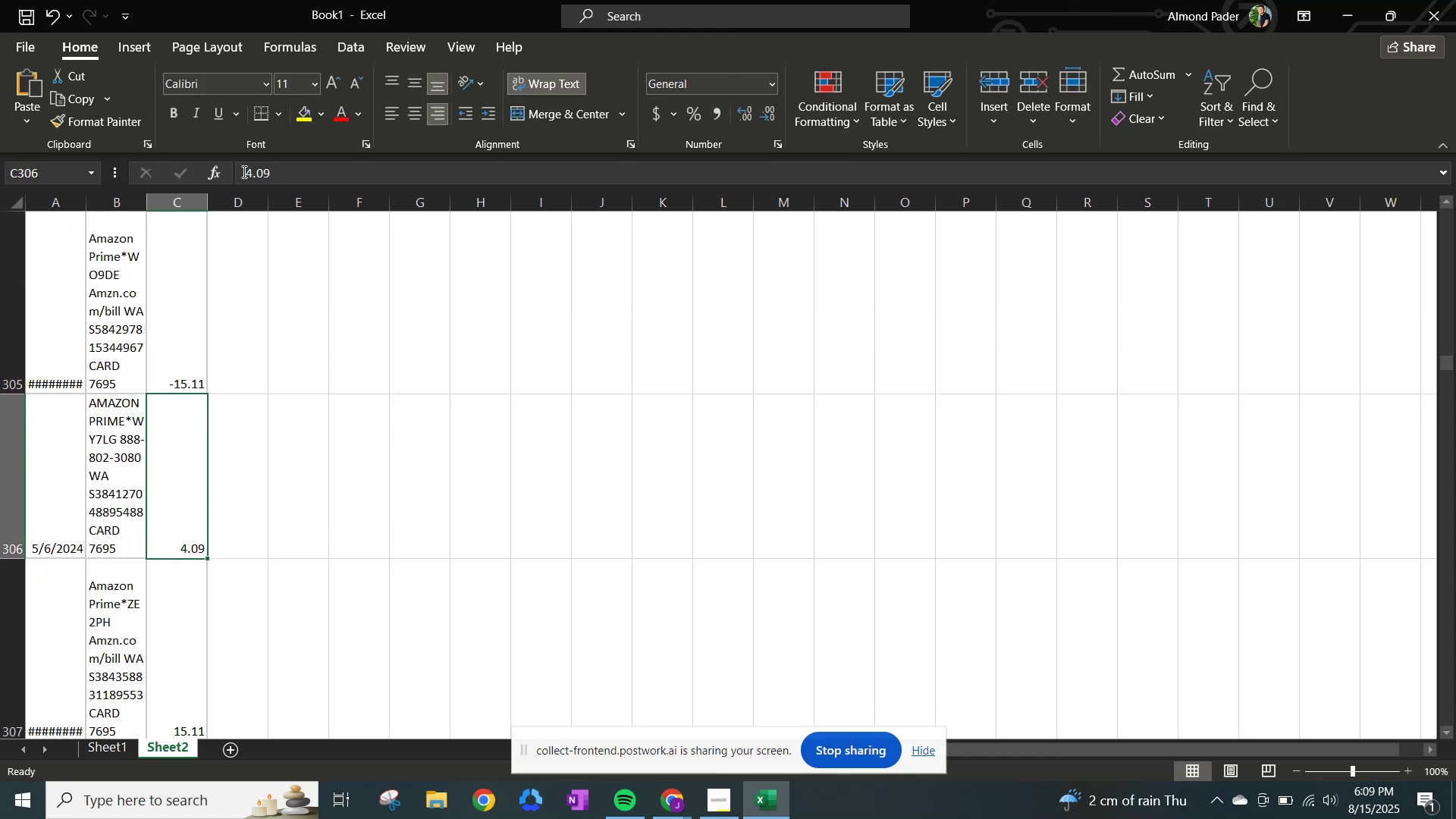 
left_click([243, 171])
 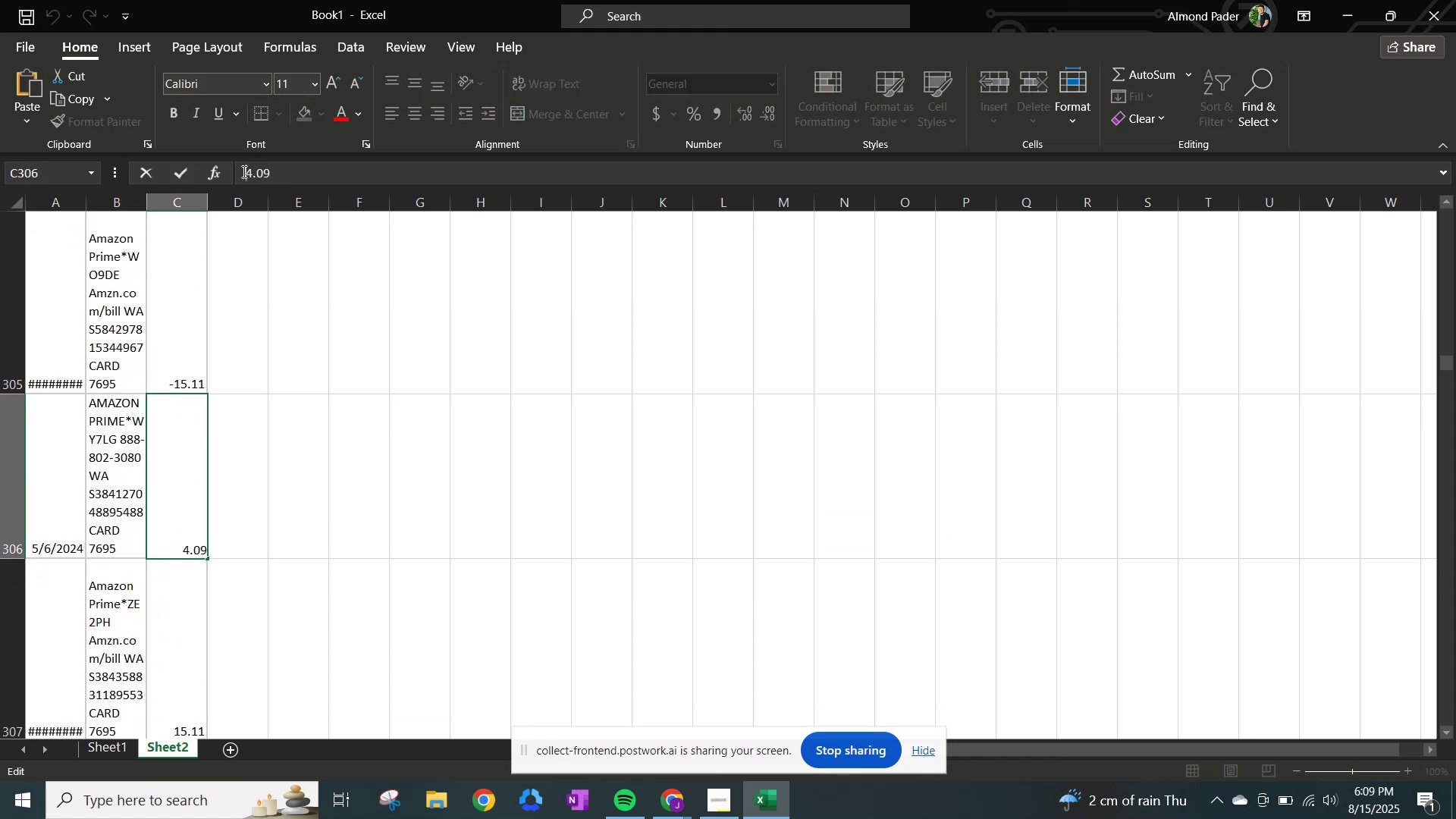 
key(NumpadSubtract)
 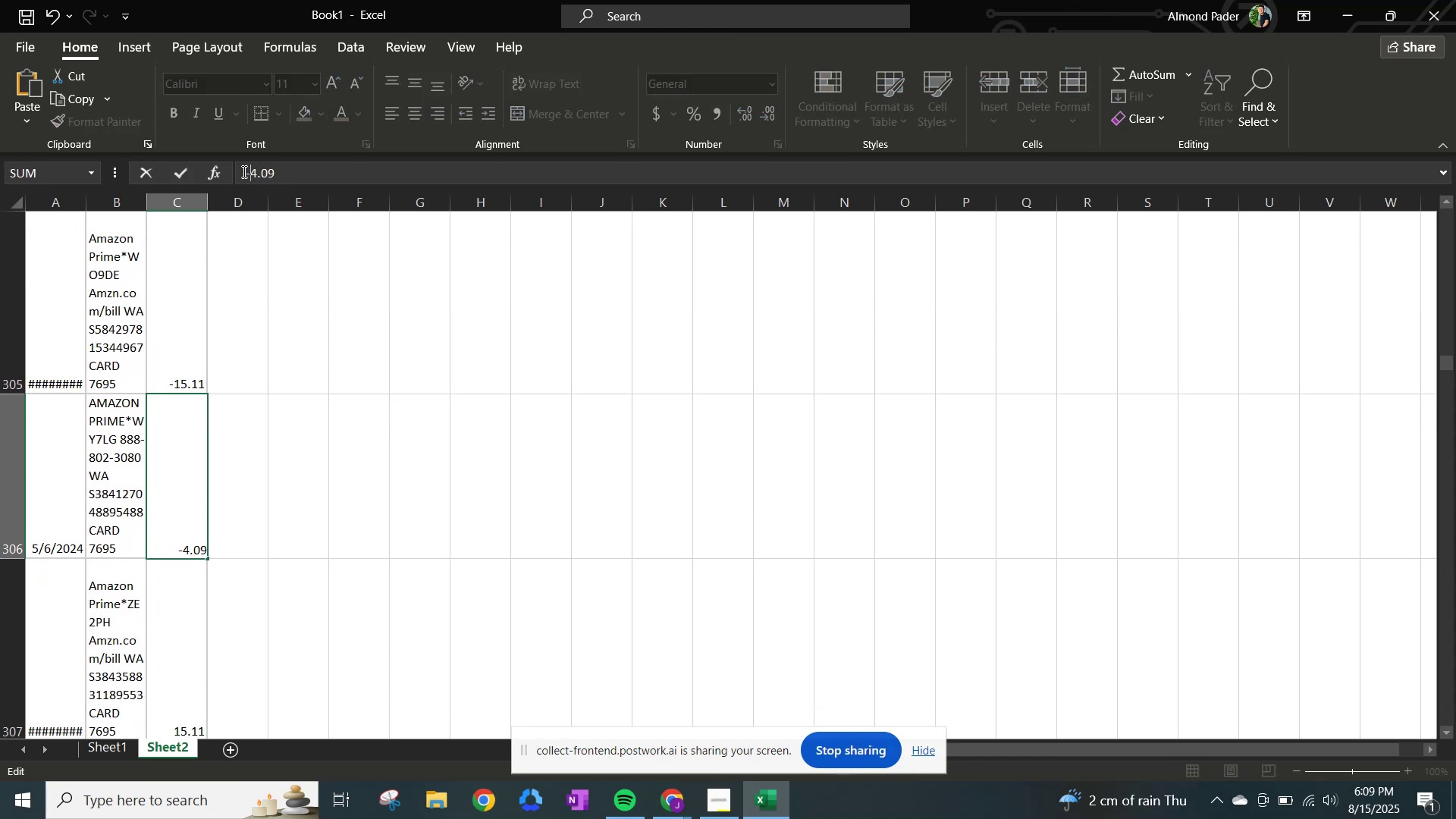 
key(NumpadEnter)
 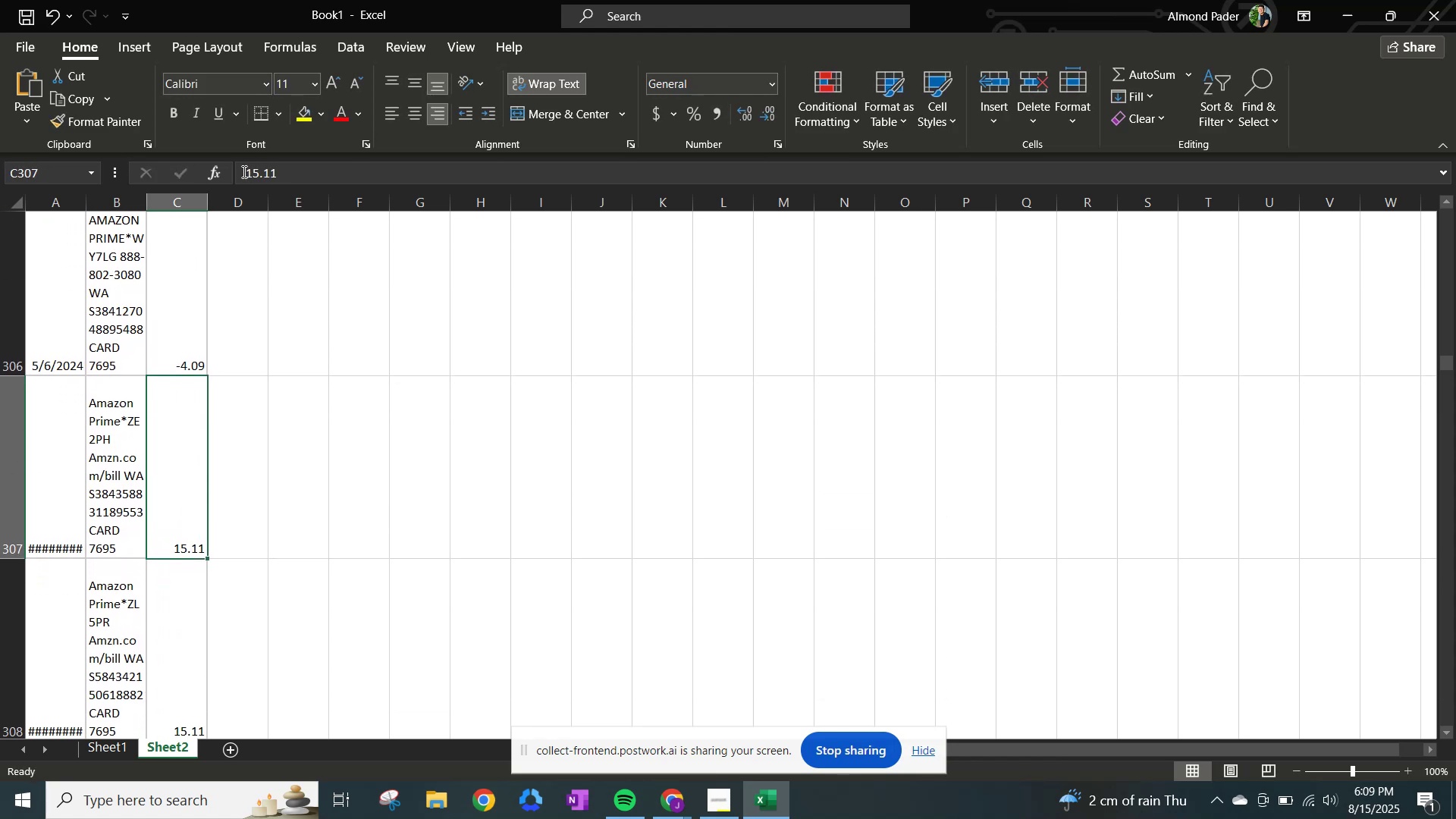 
left_click([243, 171])
 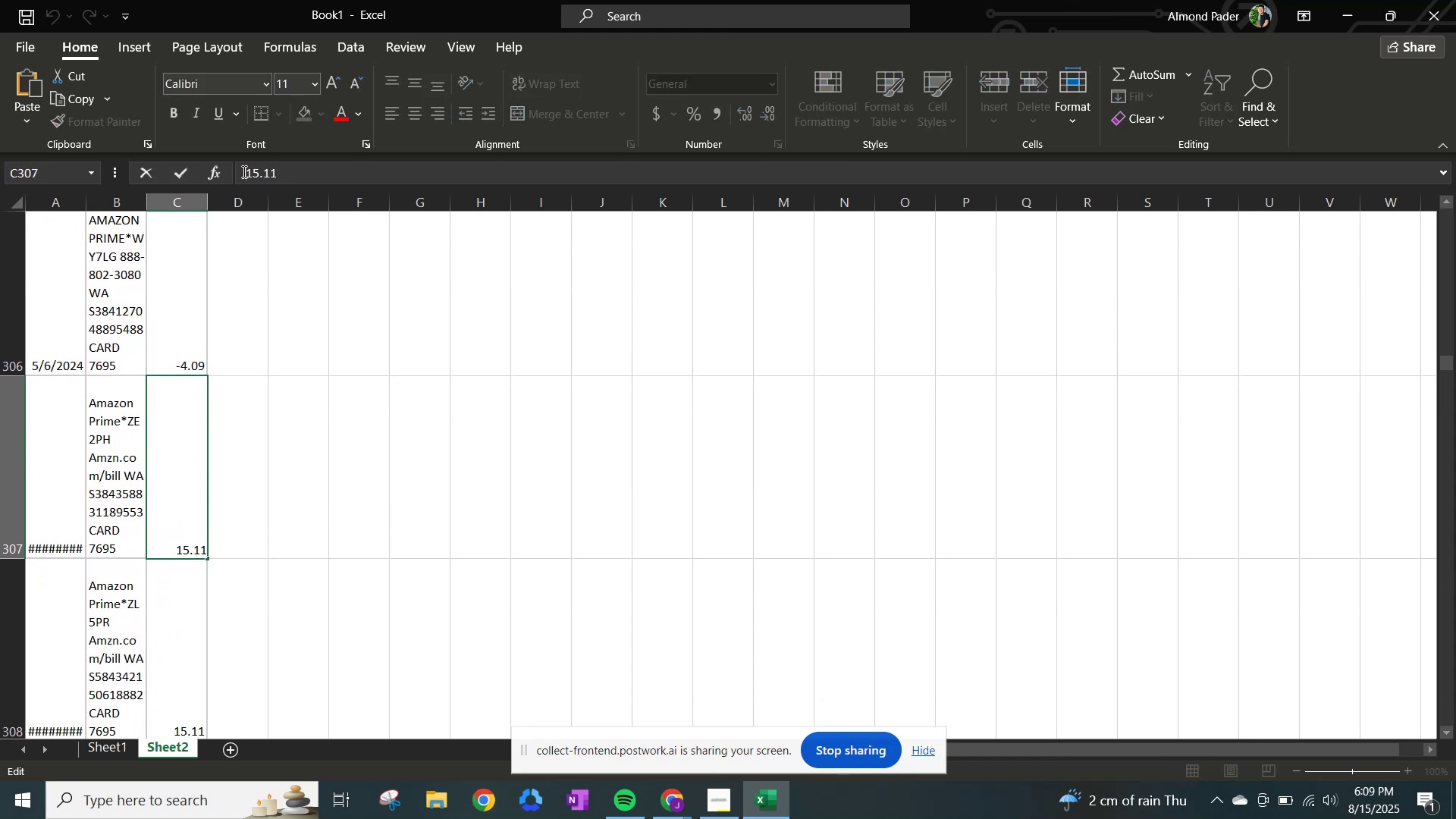 
key(NumpadSubtract)
 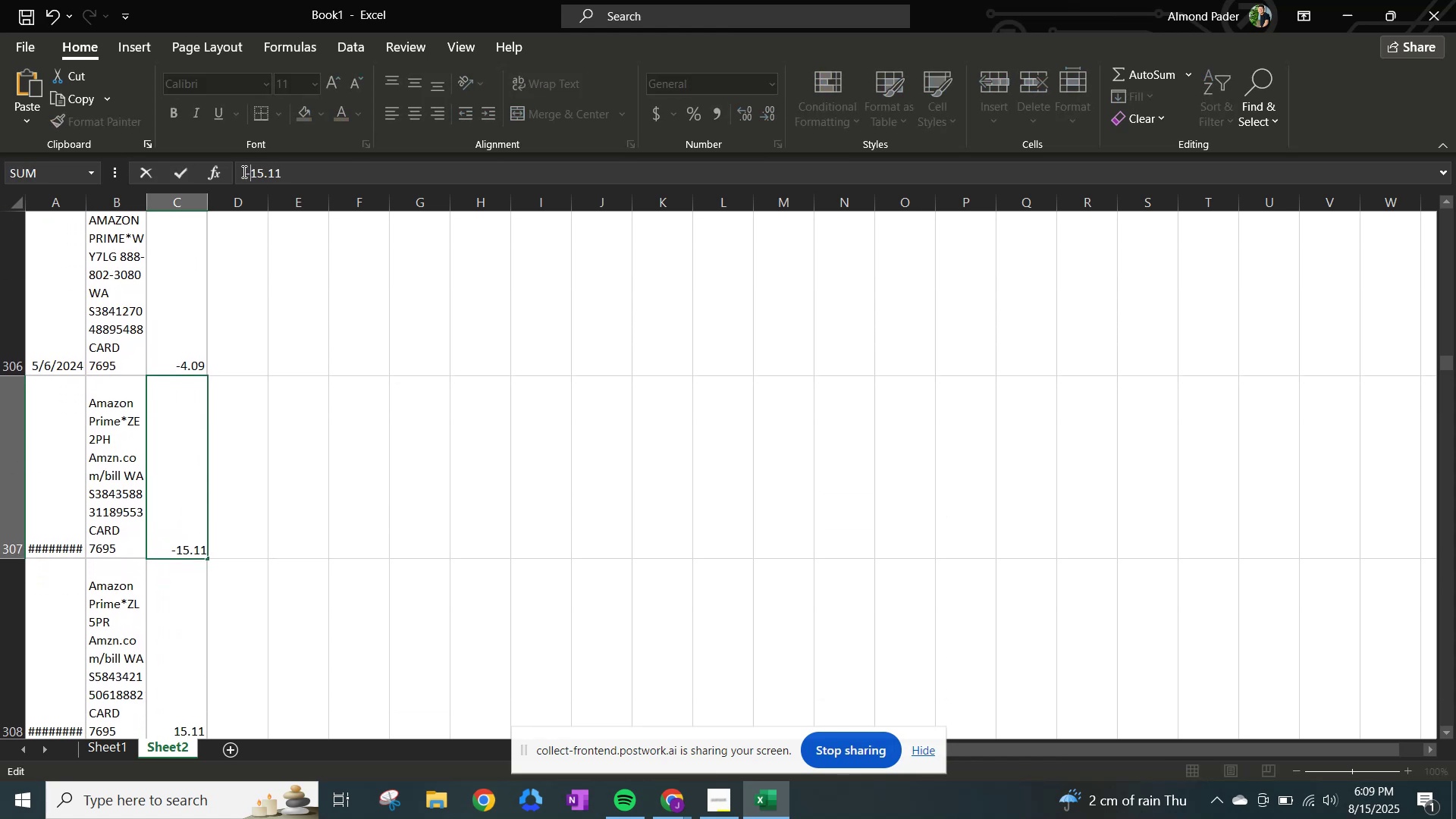 
key(NumpadEnter)
 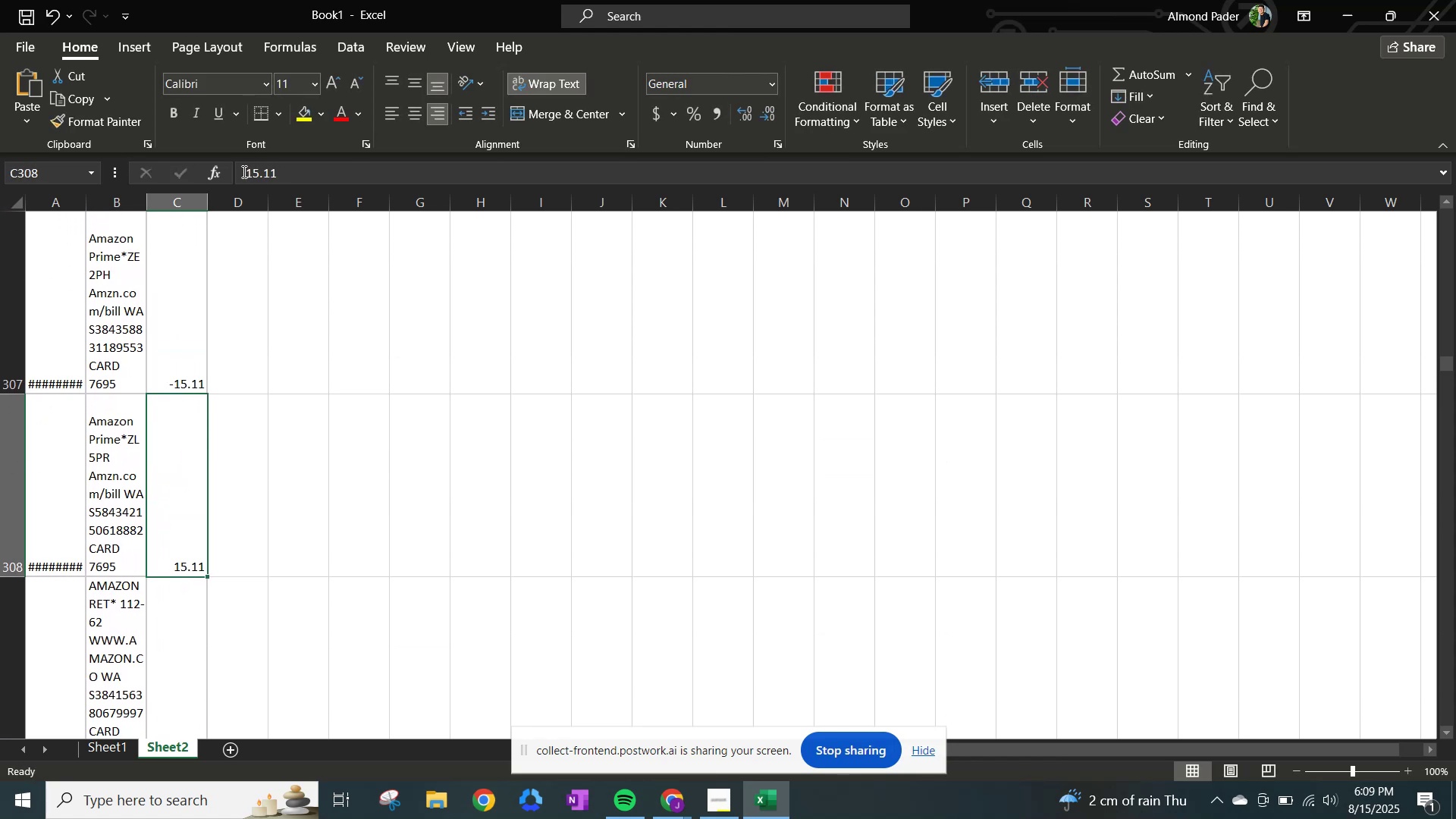 
left_click([243, 171])
 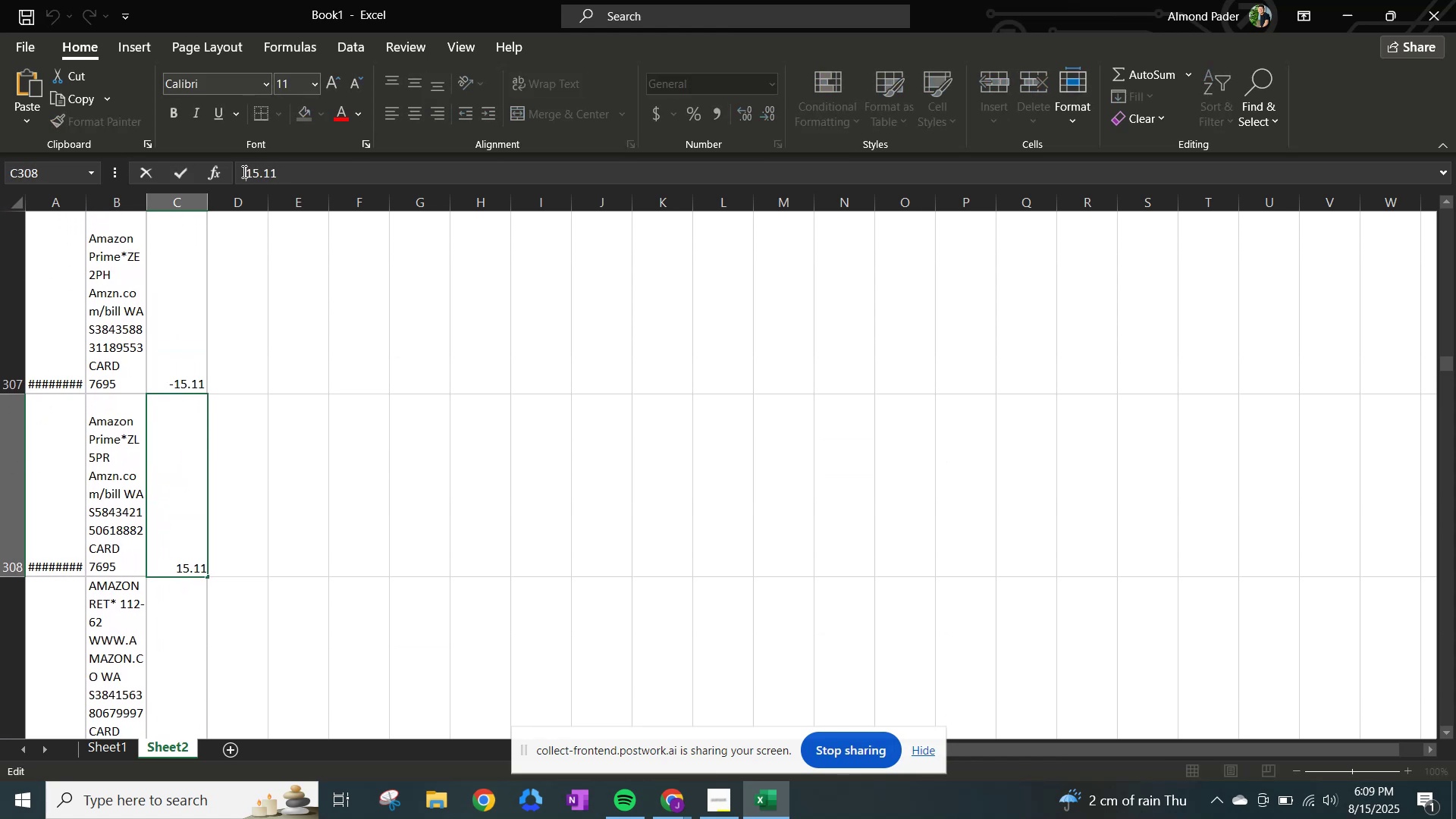 
key(NumpadSubtract)
 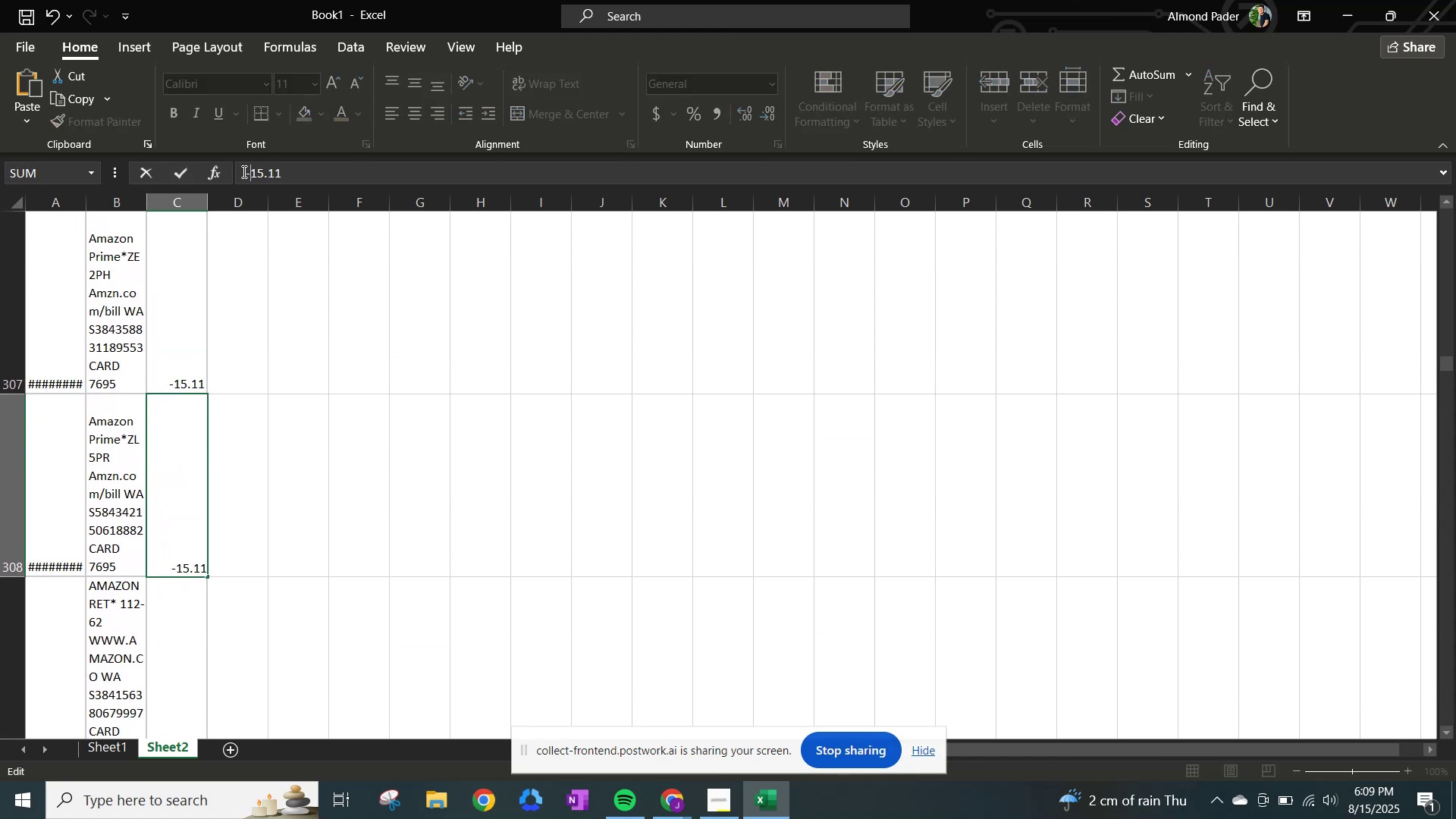 
key(NumpadEnter)
 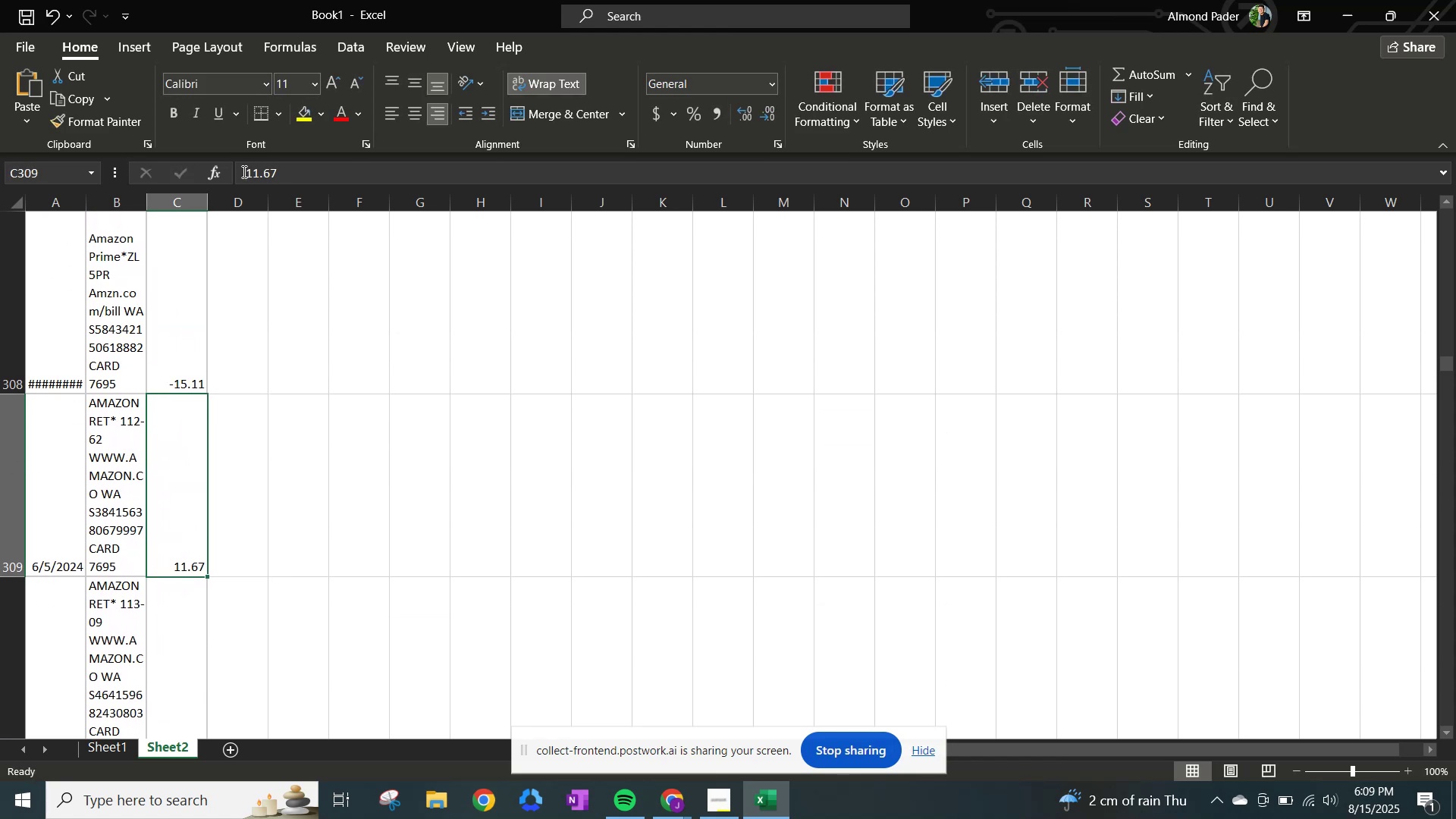 
left_click([243, 171])
 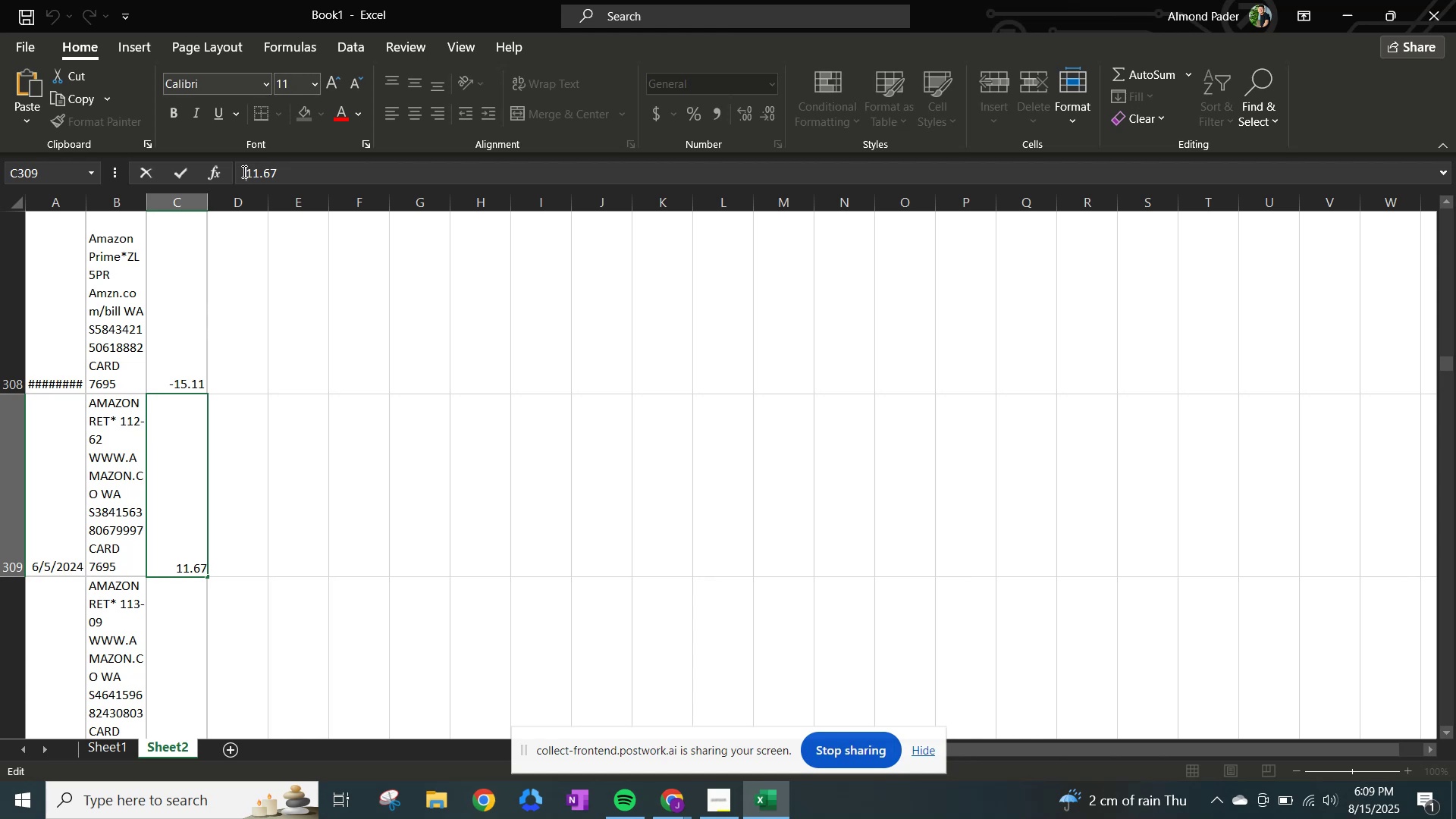 
key(NumpadSubtract)
 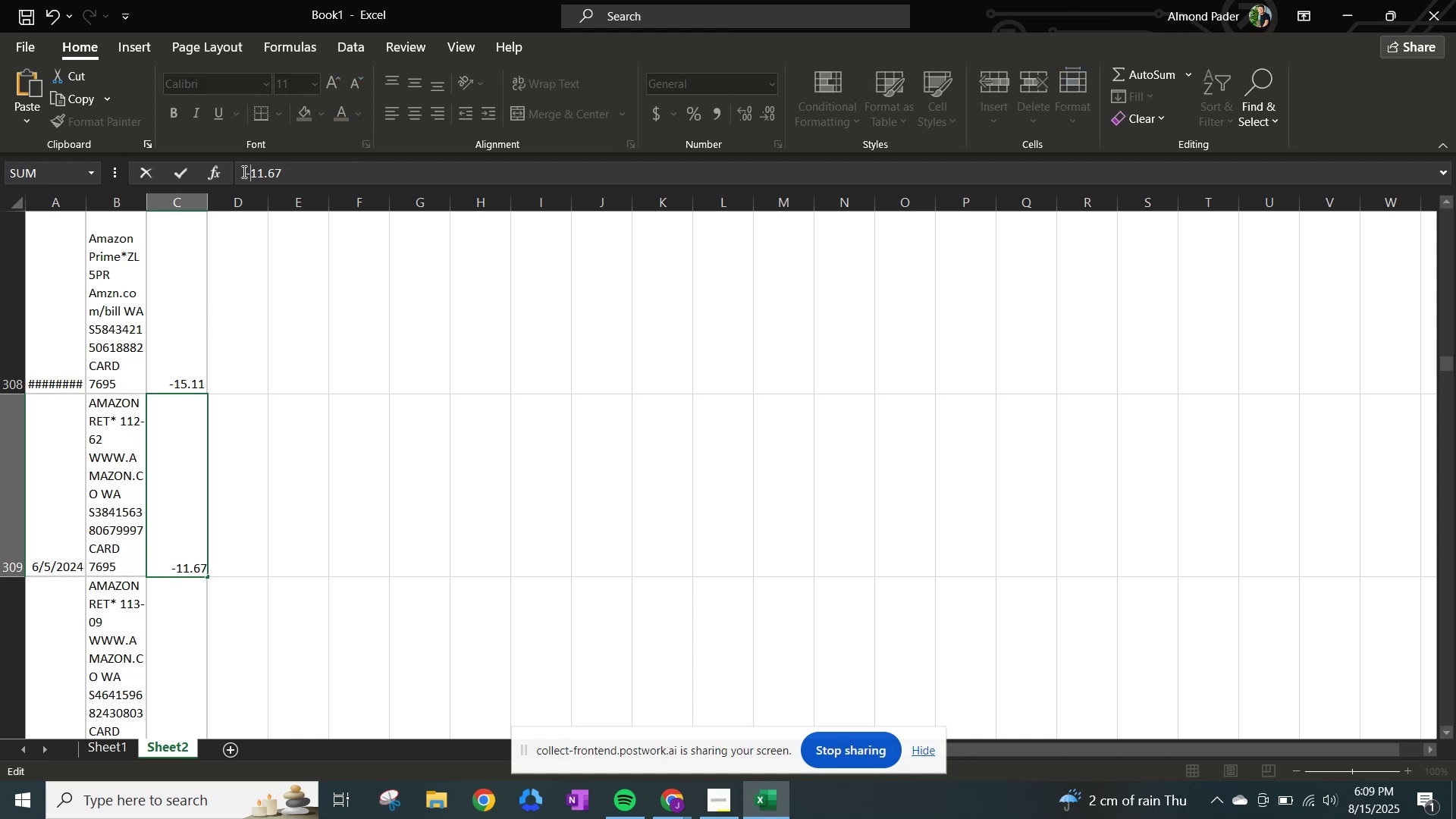 
key(NumpadEnter)
 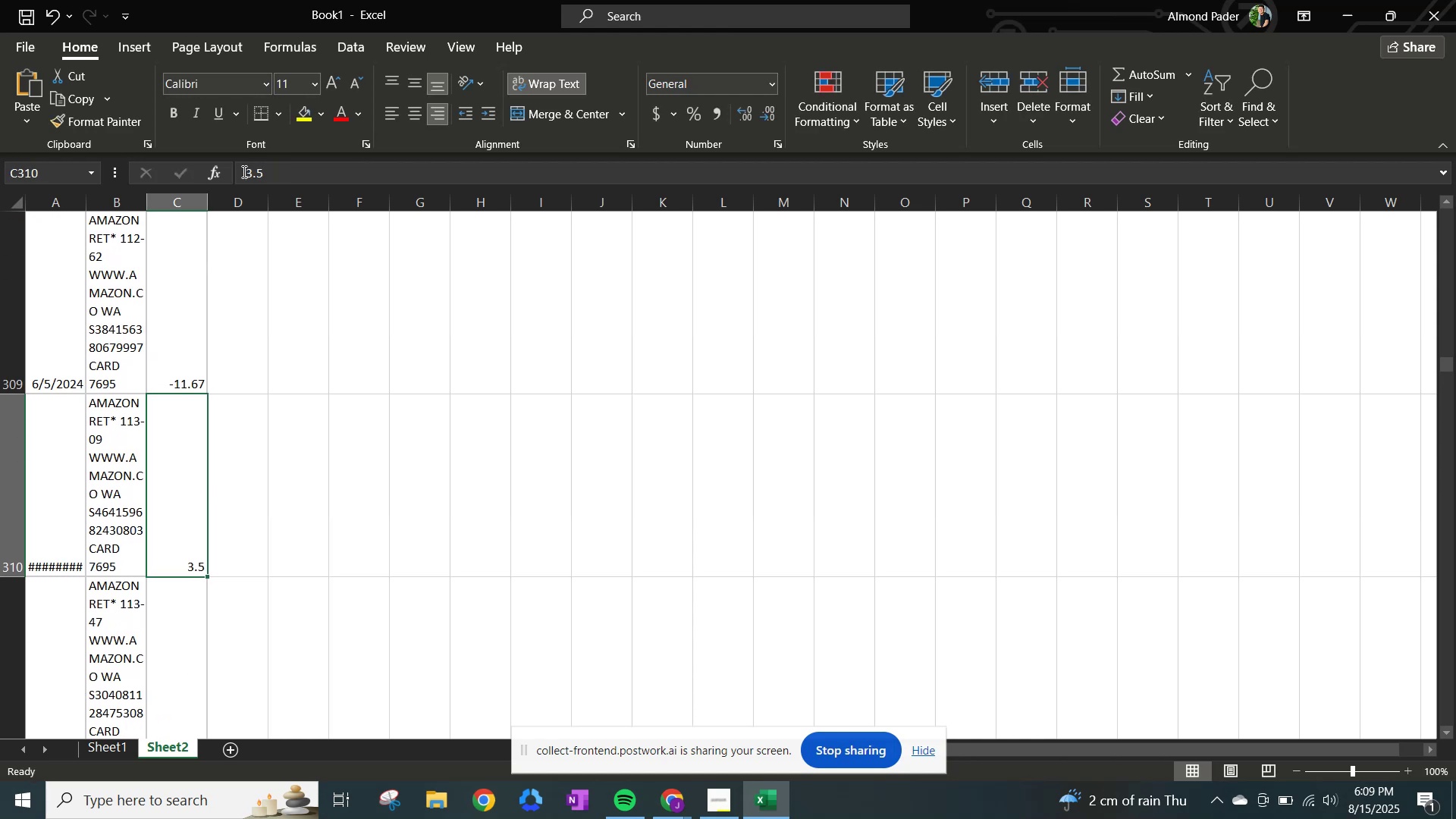 
left_click([243, 171])
 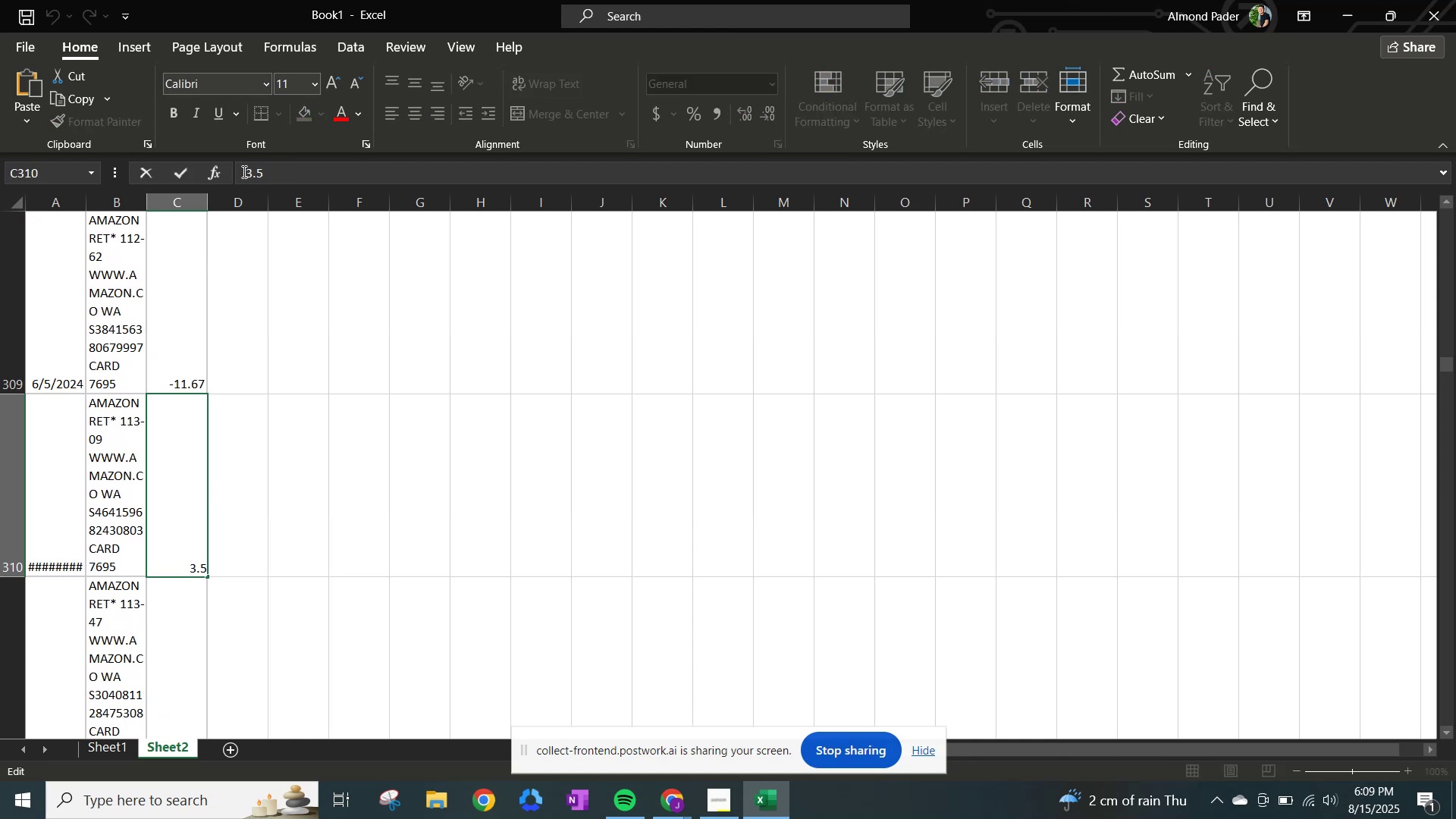 
key(NumpadSubtract)
 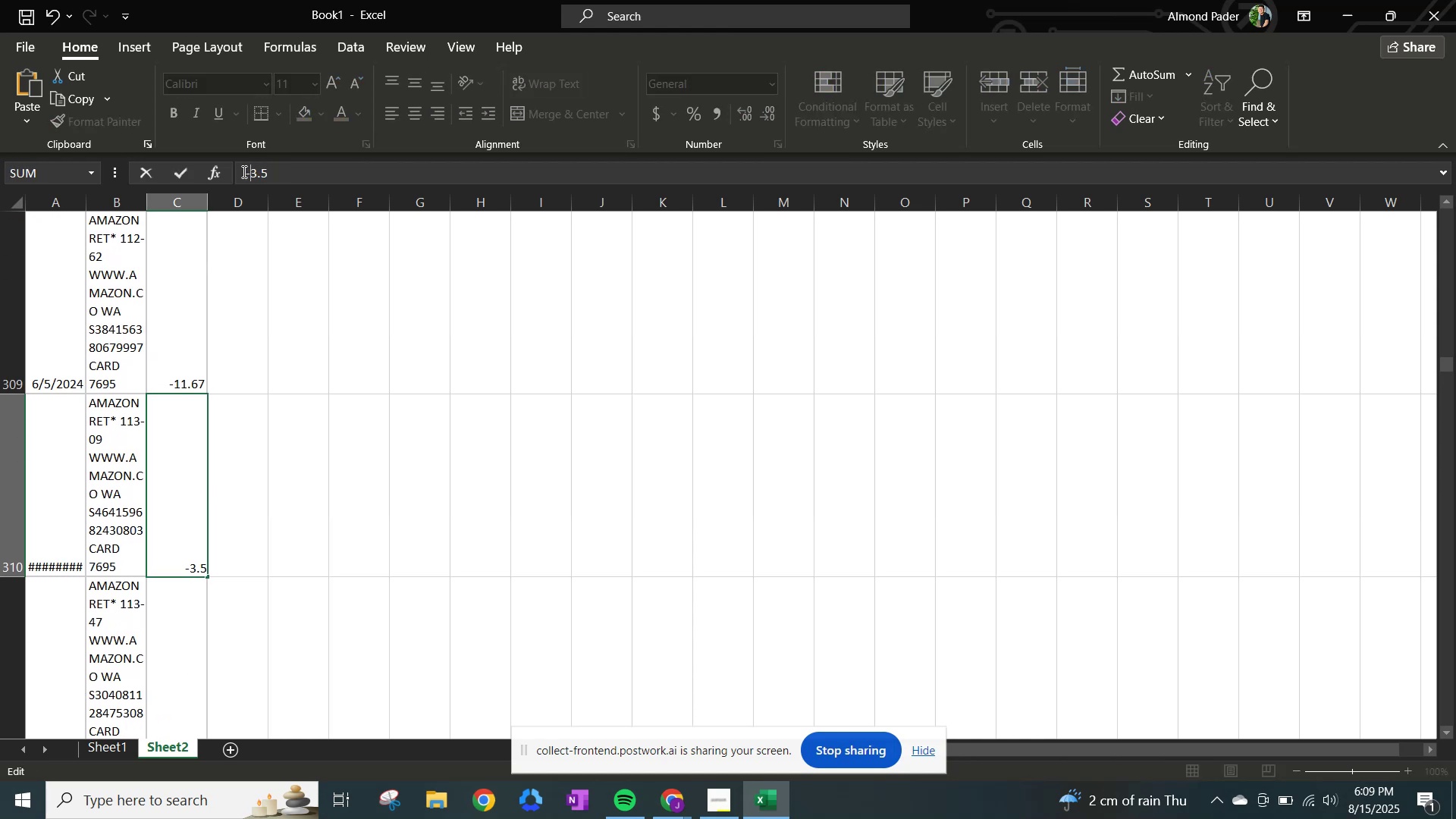 
key(NumpadEnter)
 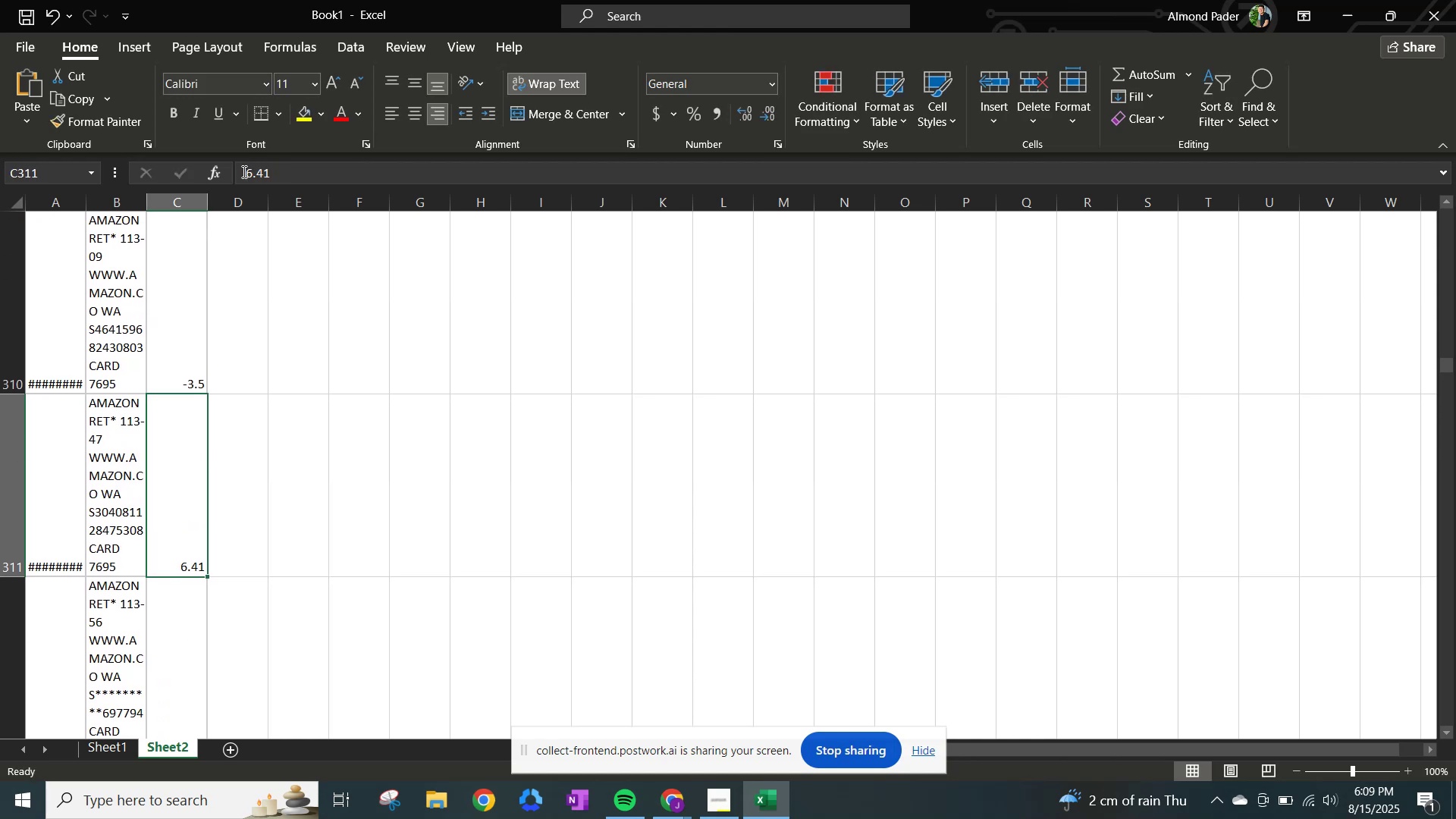 
left_click([243, 171])
 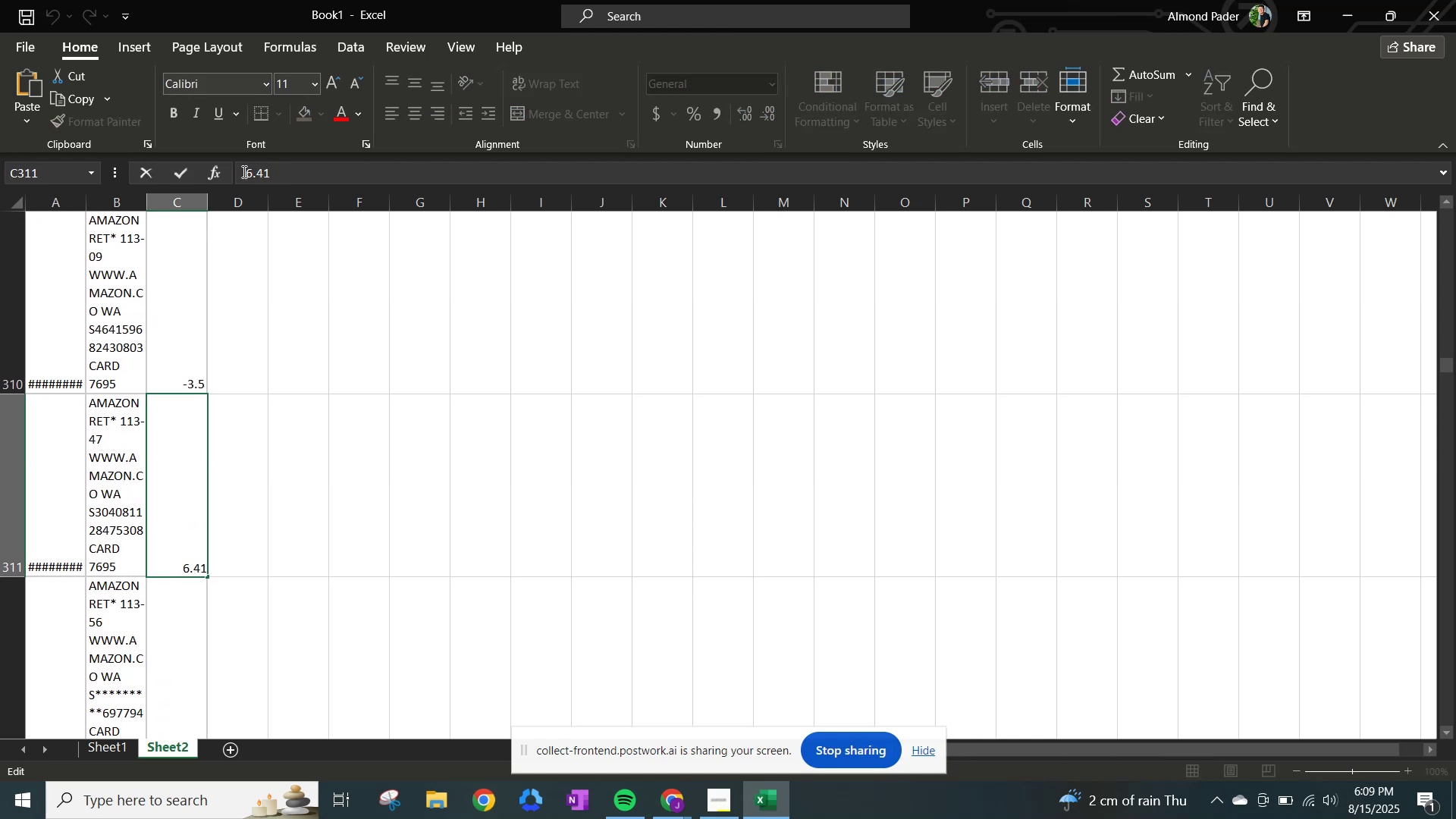 
key(NumpadSubtract)
 